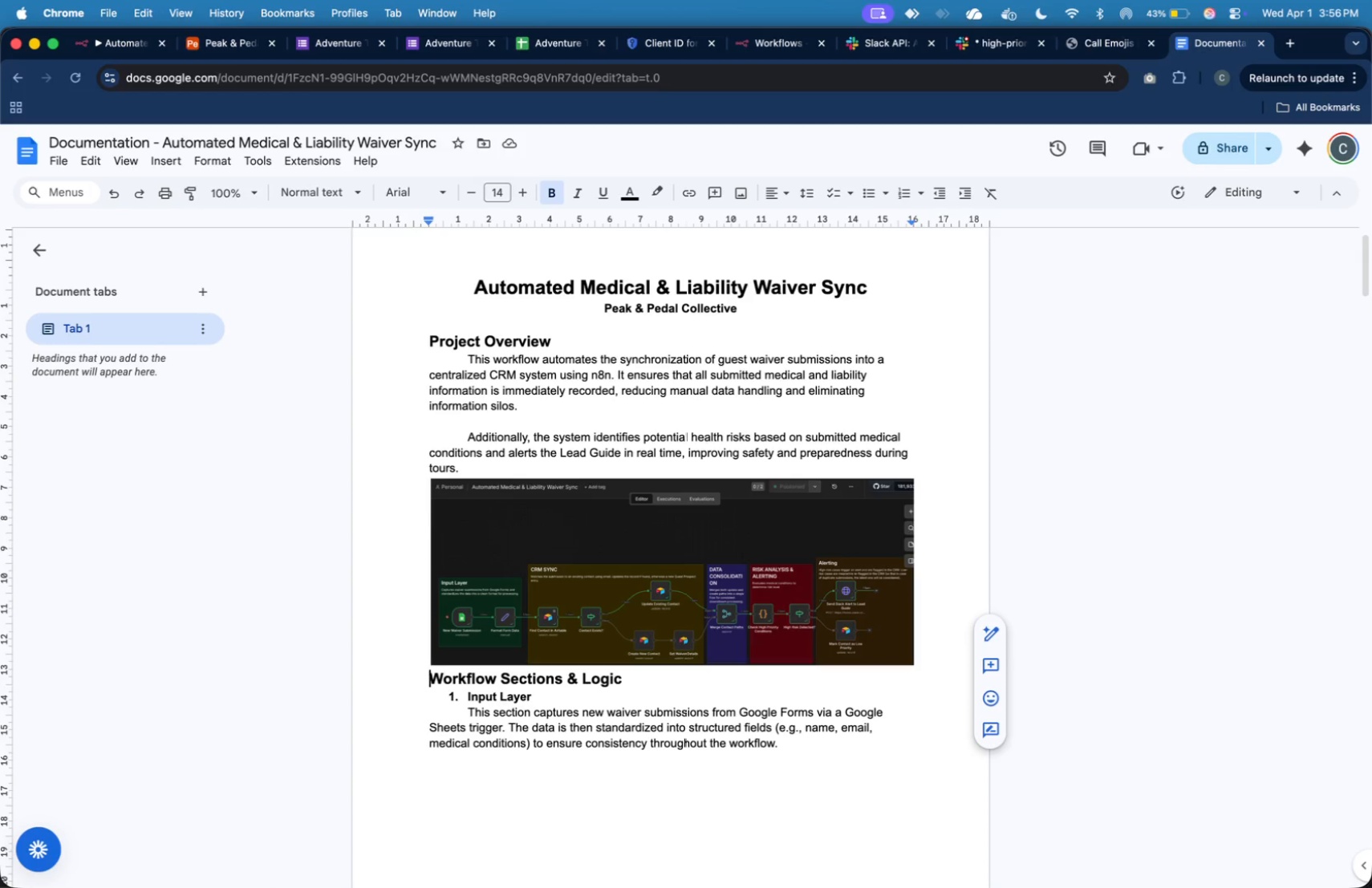 
key(ArrowLeft)
 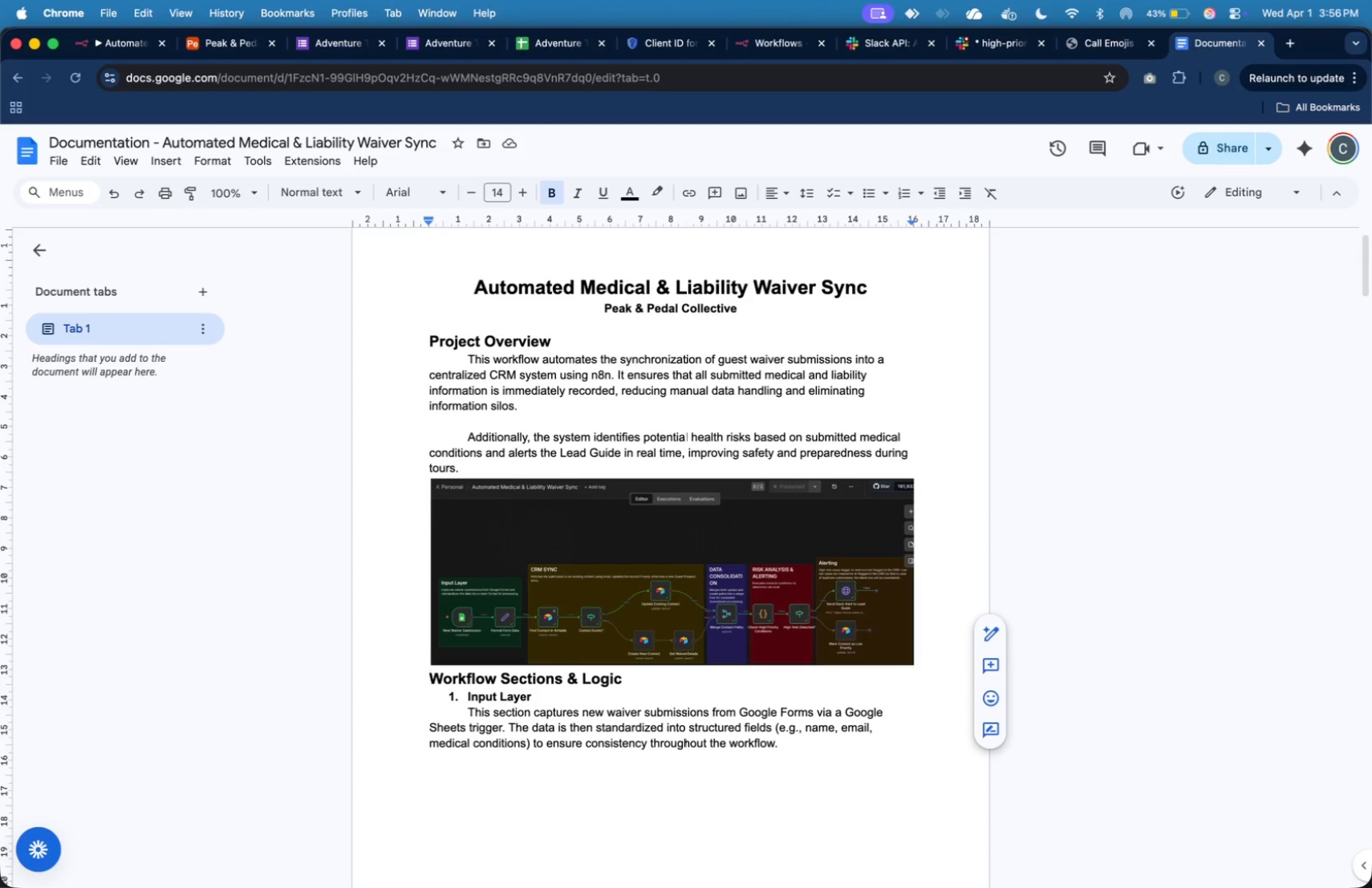 
key(Enter)
 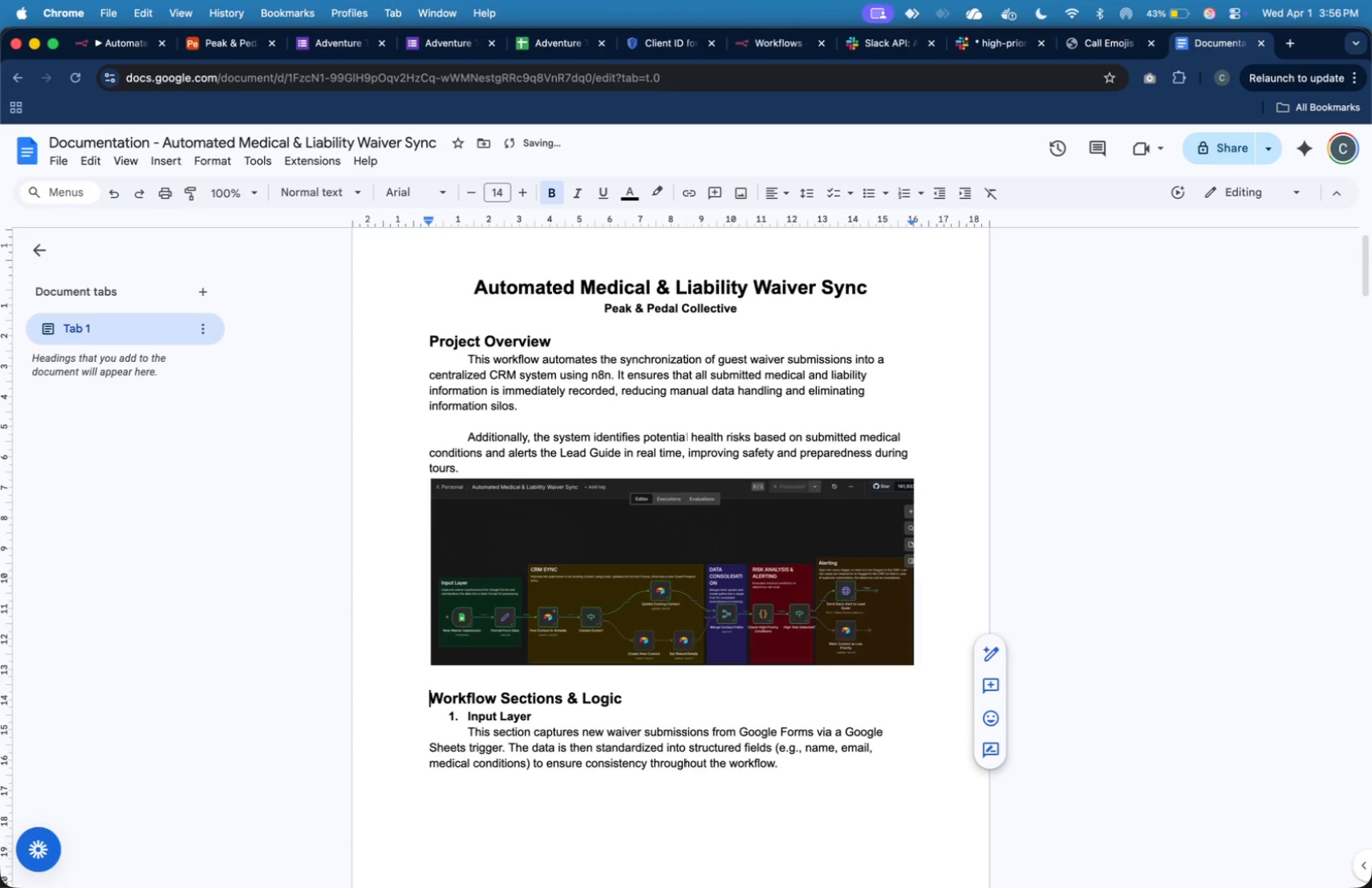 
key(ArrowDown)
 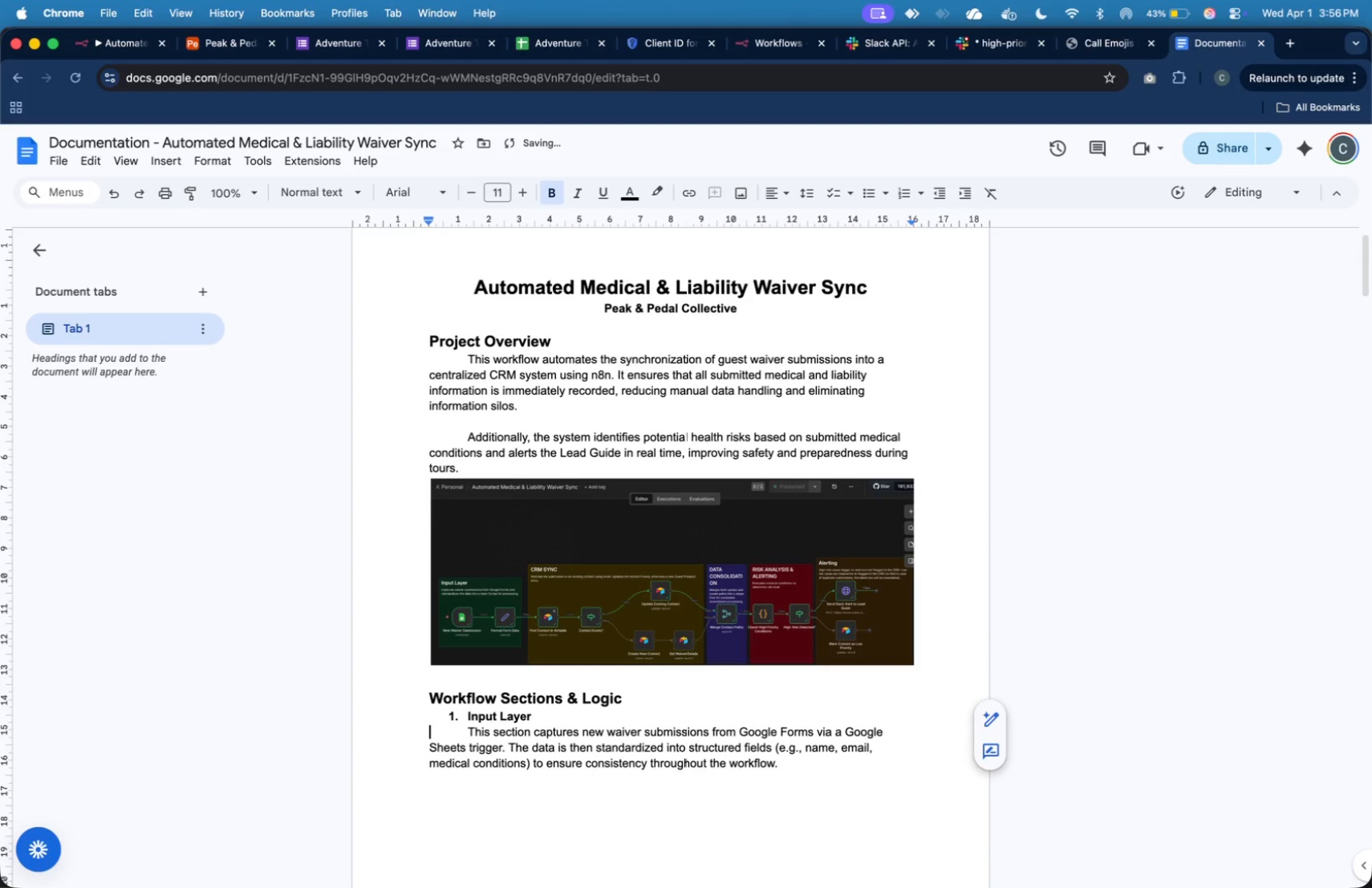 
key(ArrowDown)
 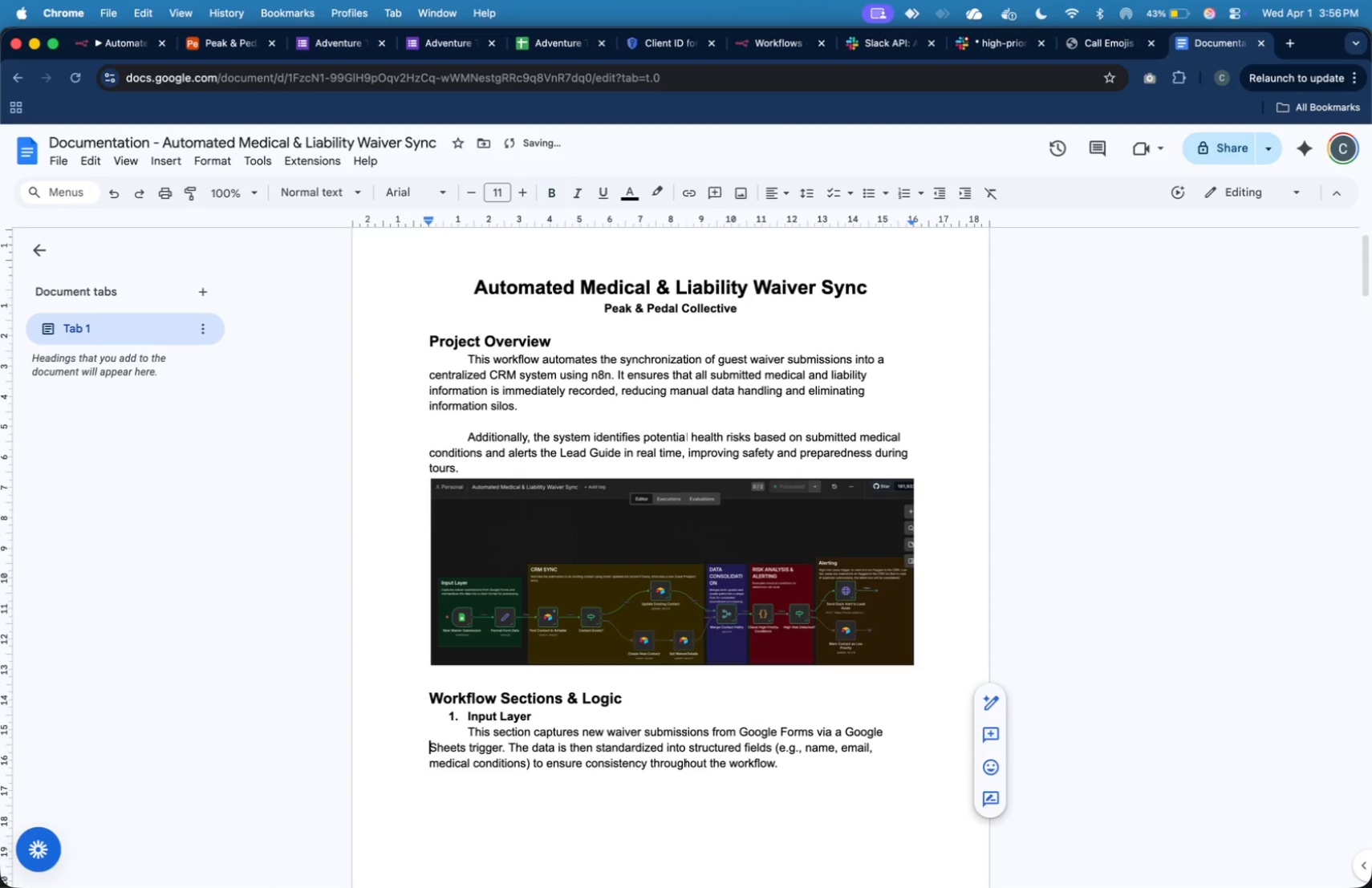 
key(ArrowDown)
 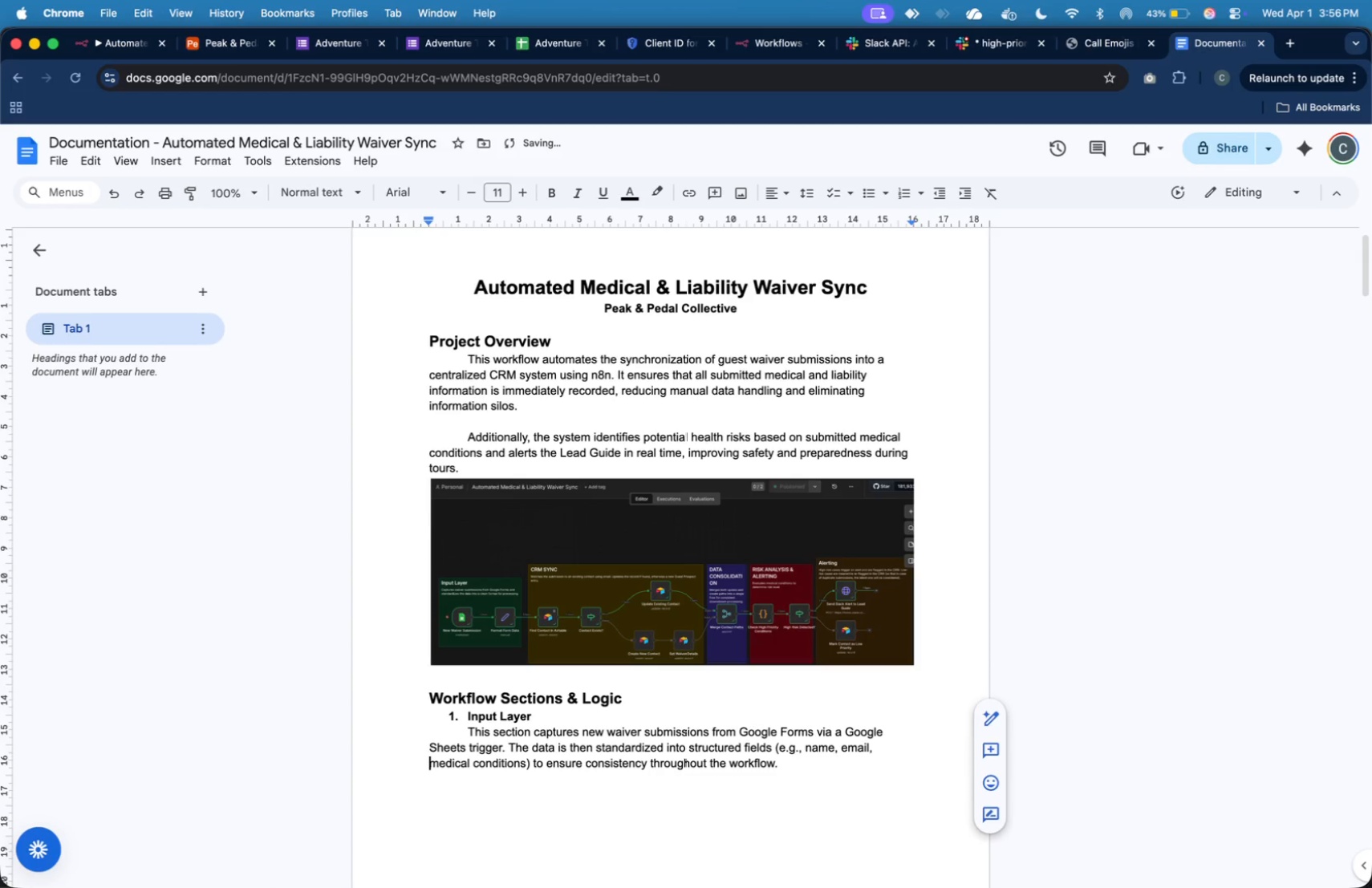 
key(ArrowDown)
 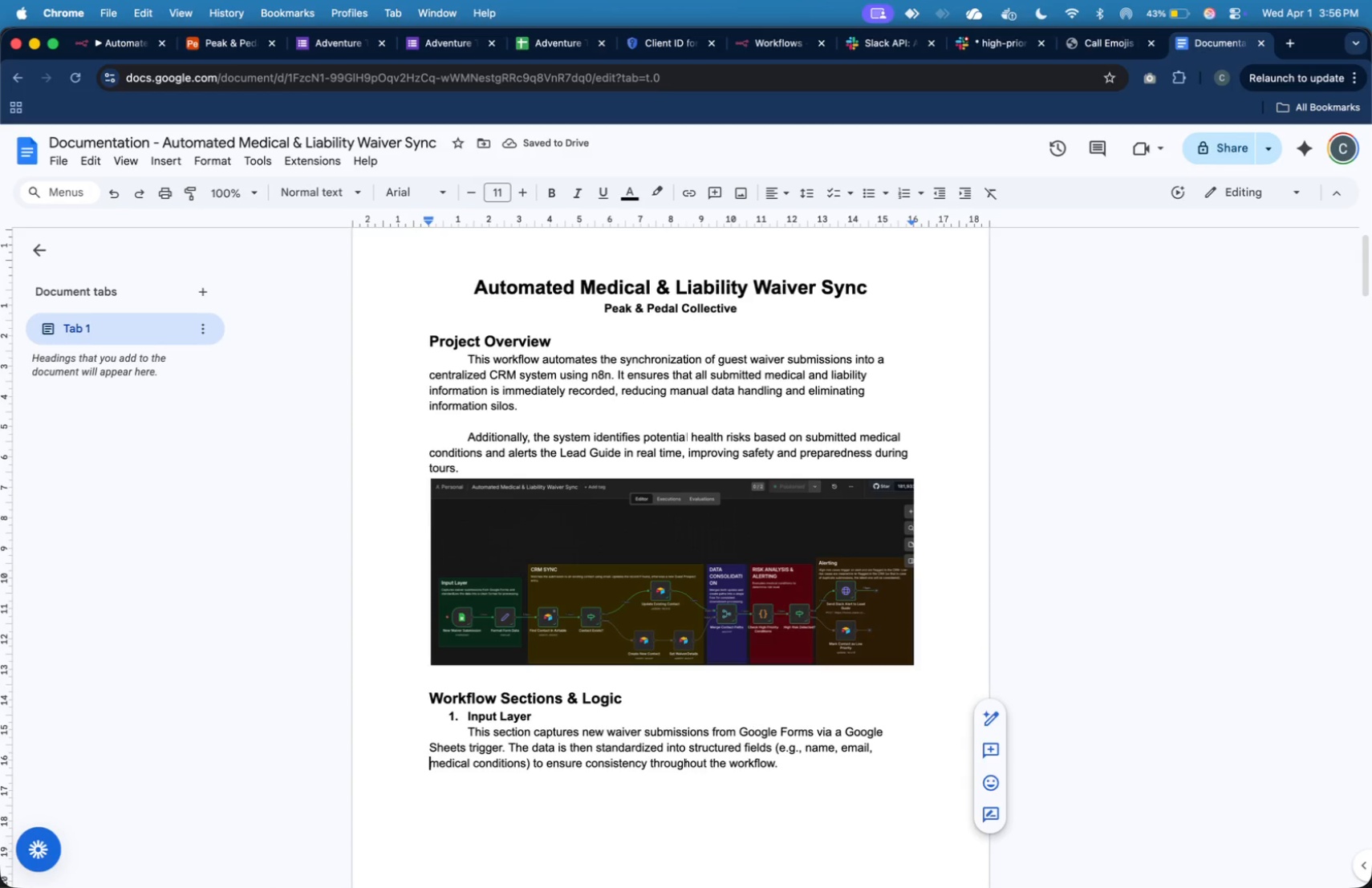 
key(ArrowUp)
 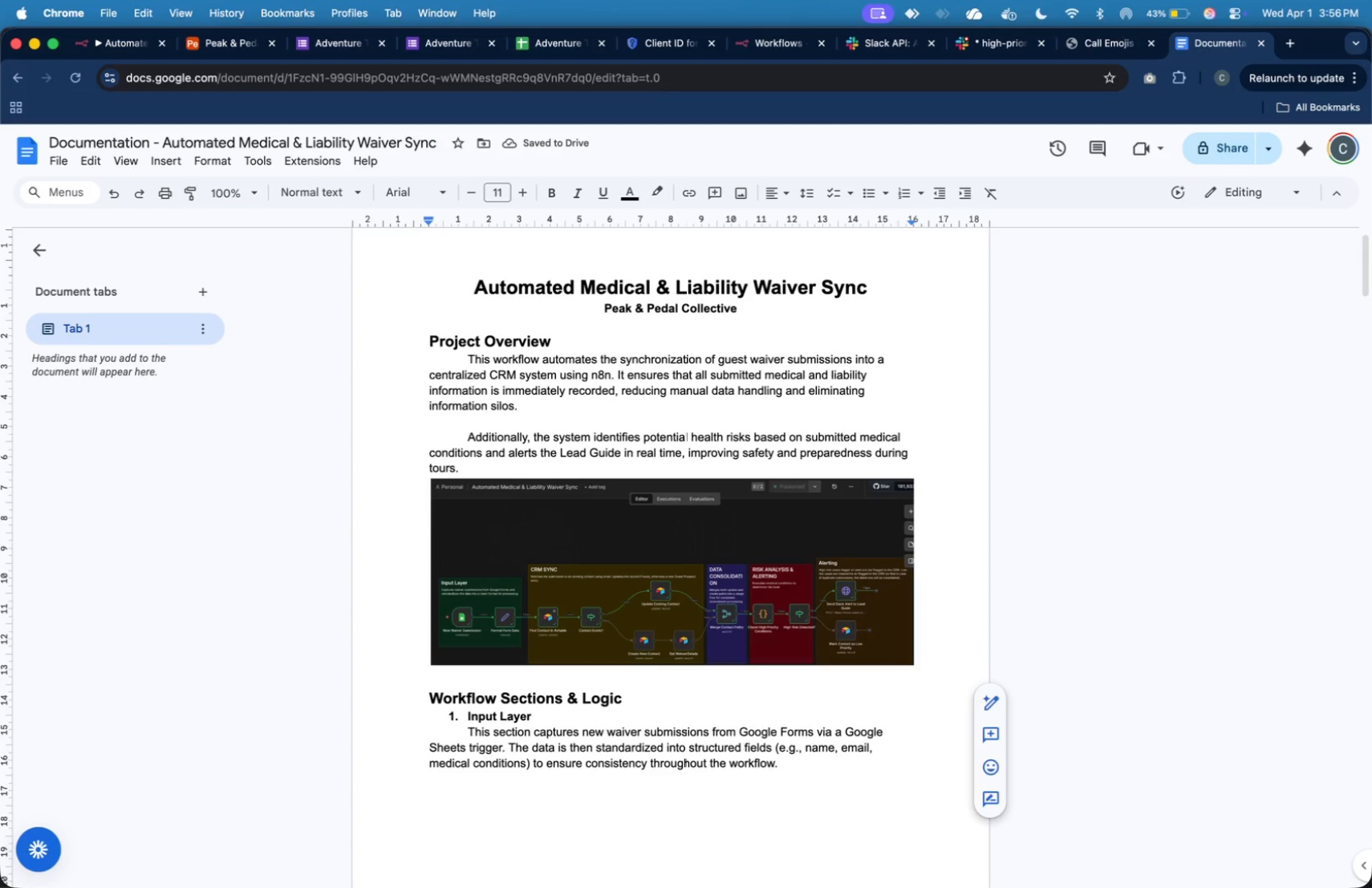 
key(Tab)
 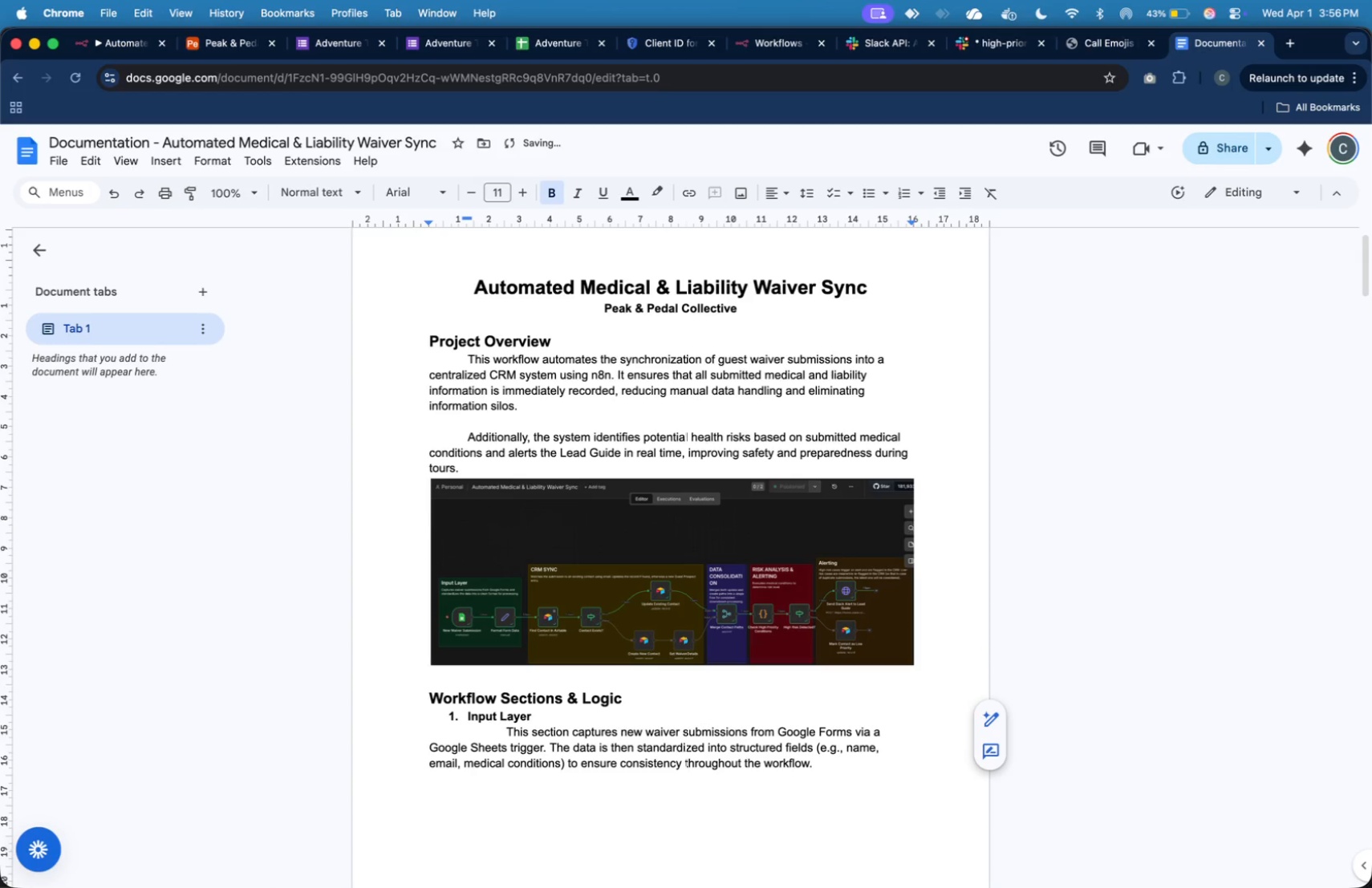 
key(ArrowRight)
 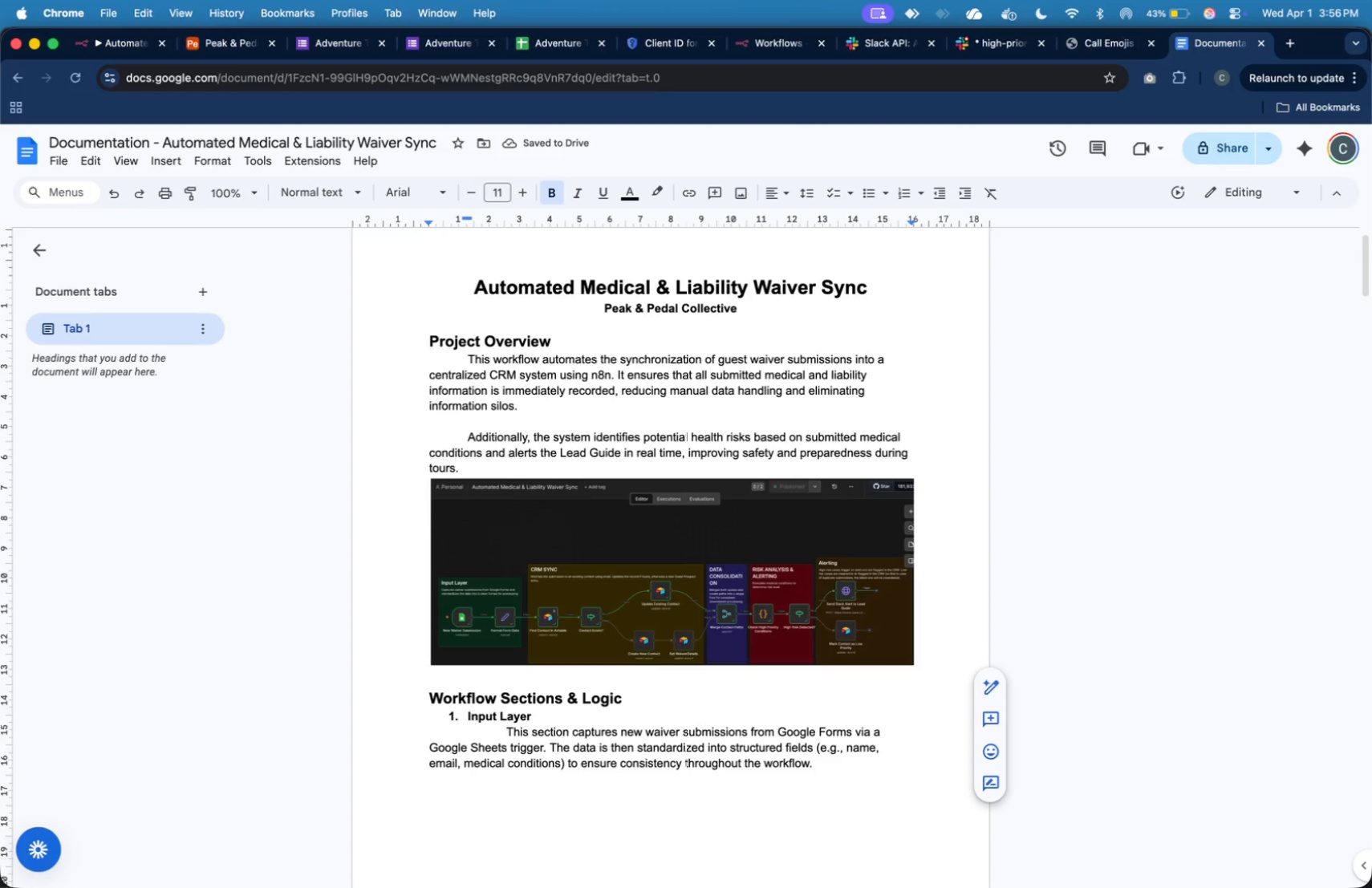 
key(Backspace)
 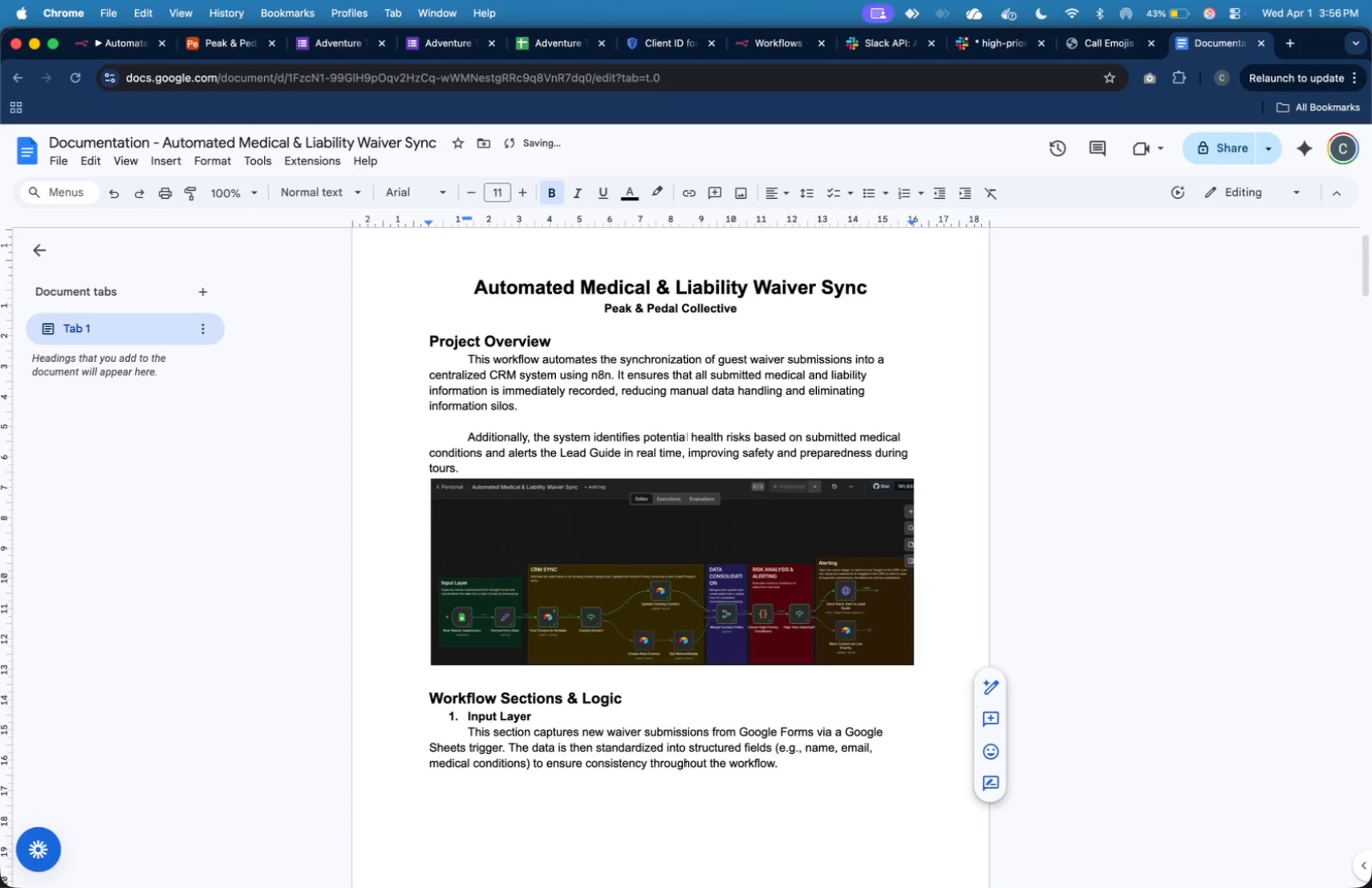 
key(ArrowDown)
 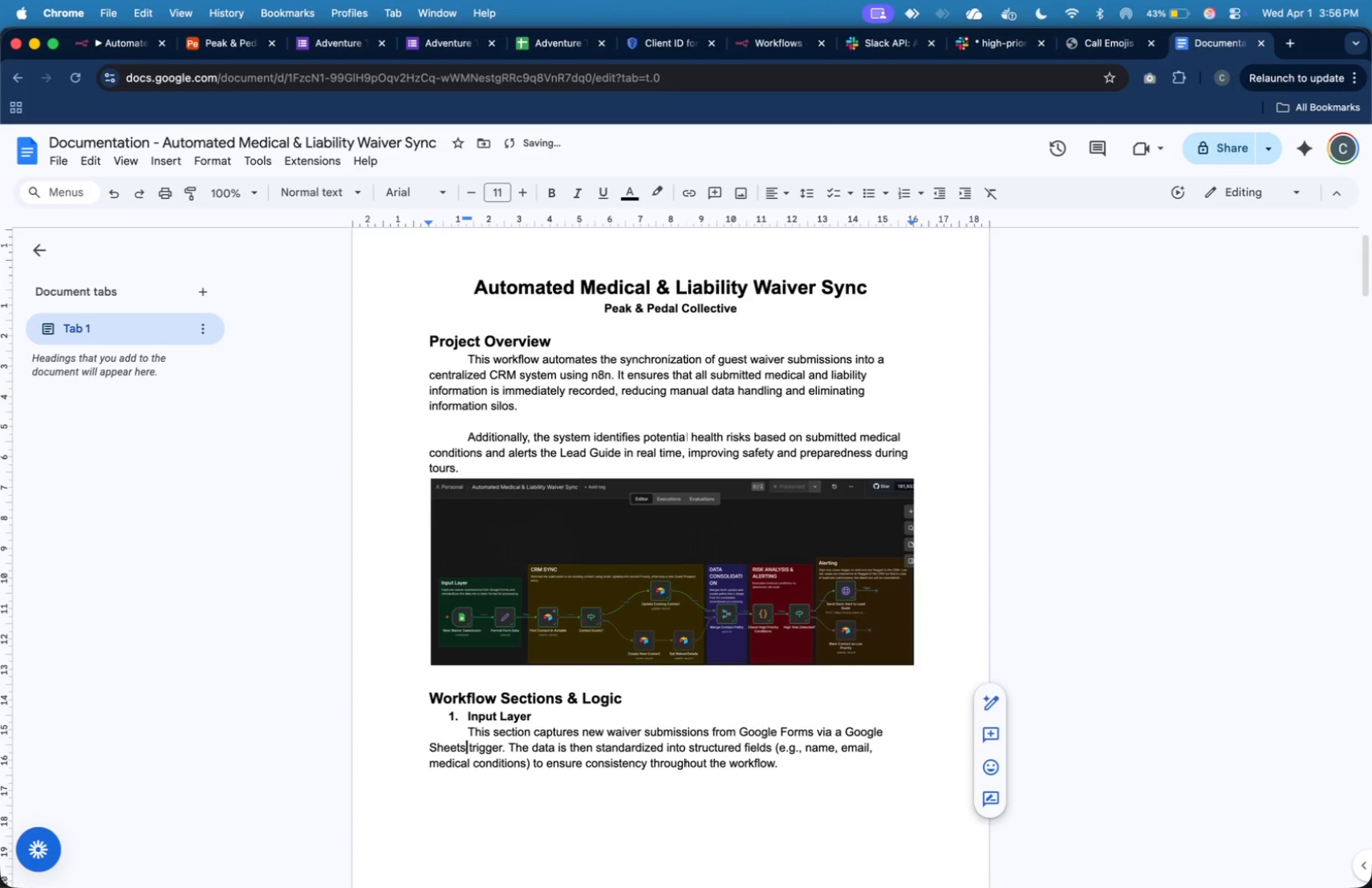 
key(ArrowLeft)
 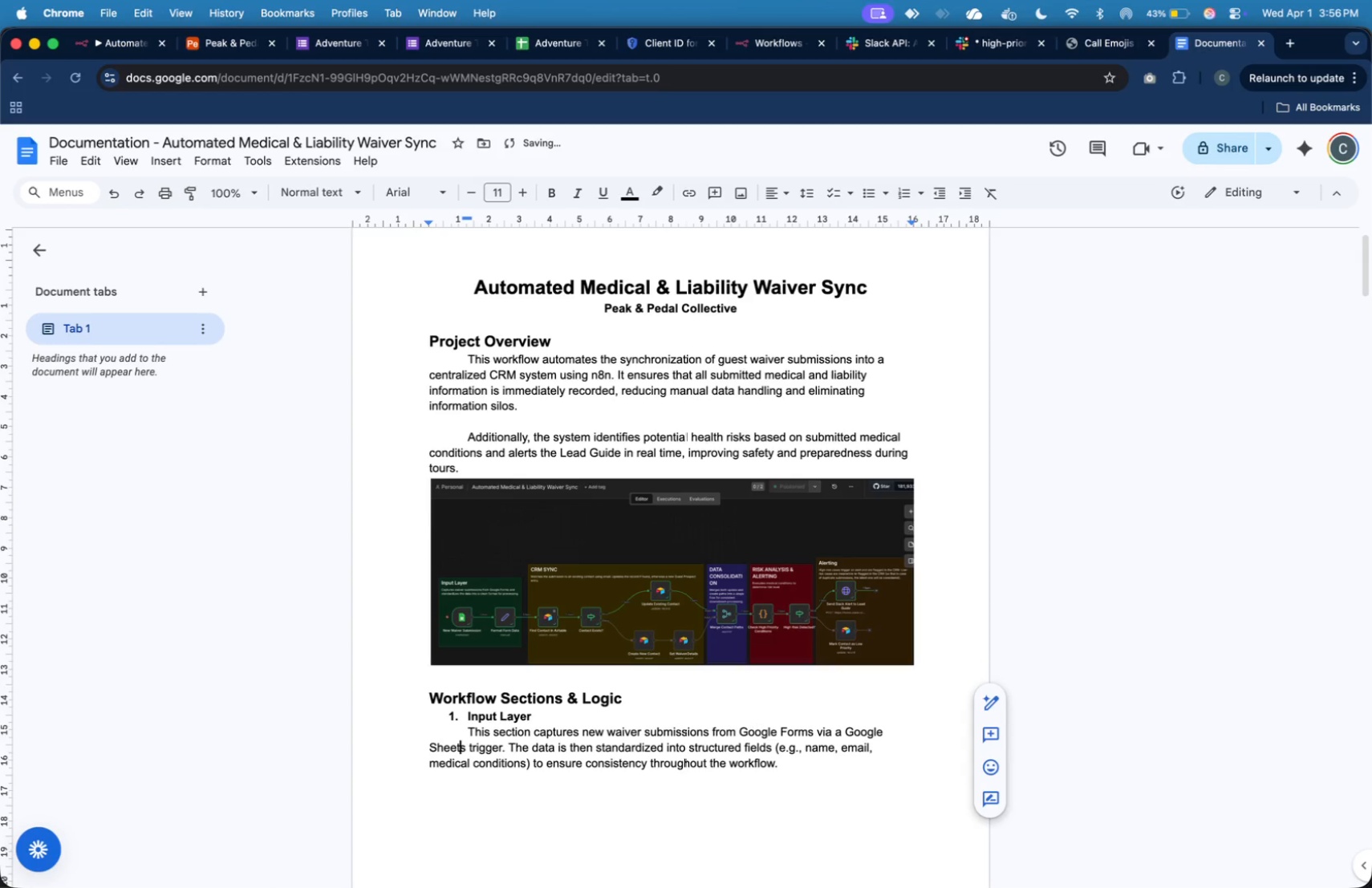 
key(ArrowLeft)
 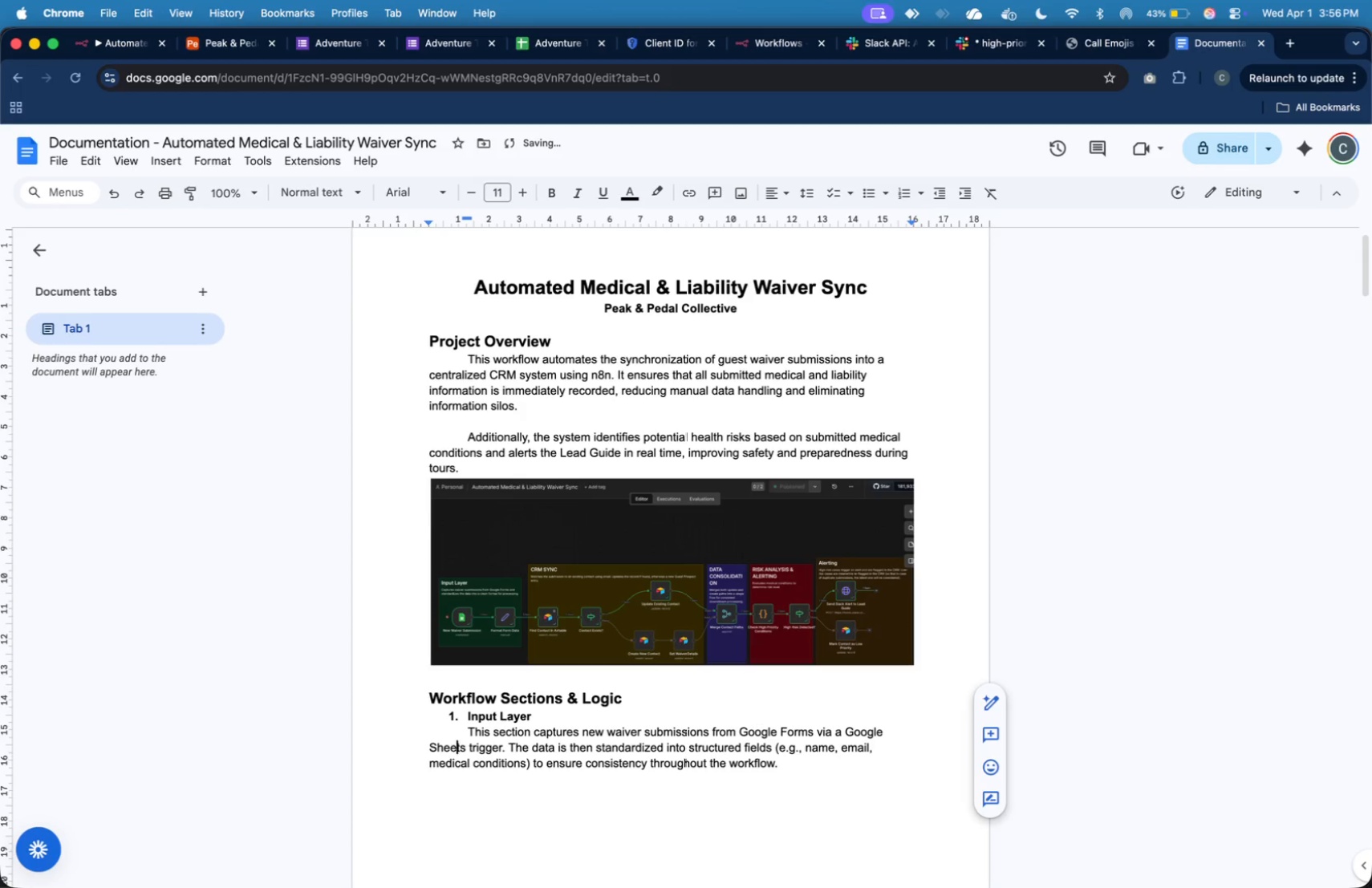 
key(ArrowLeft)
 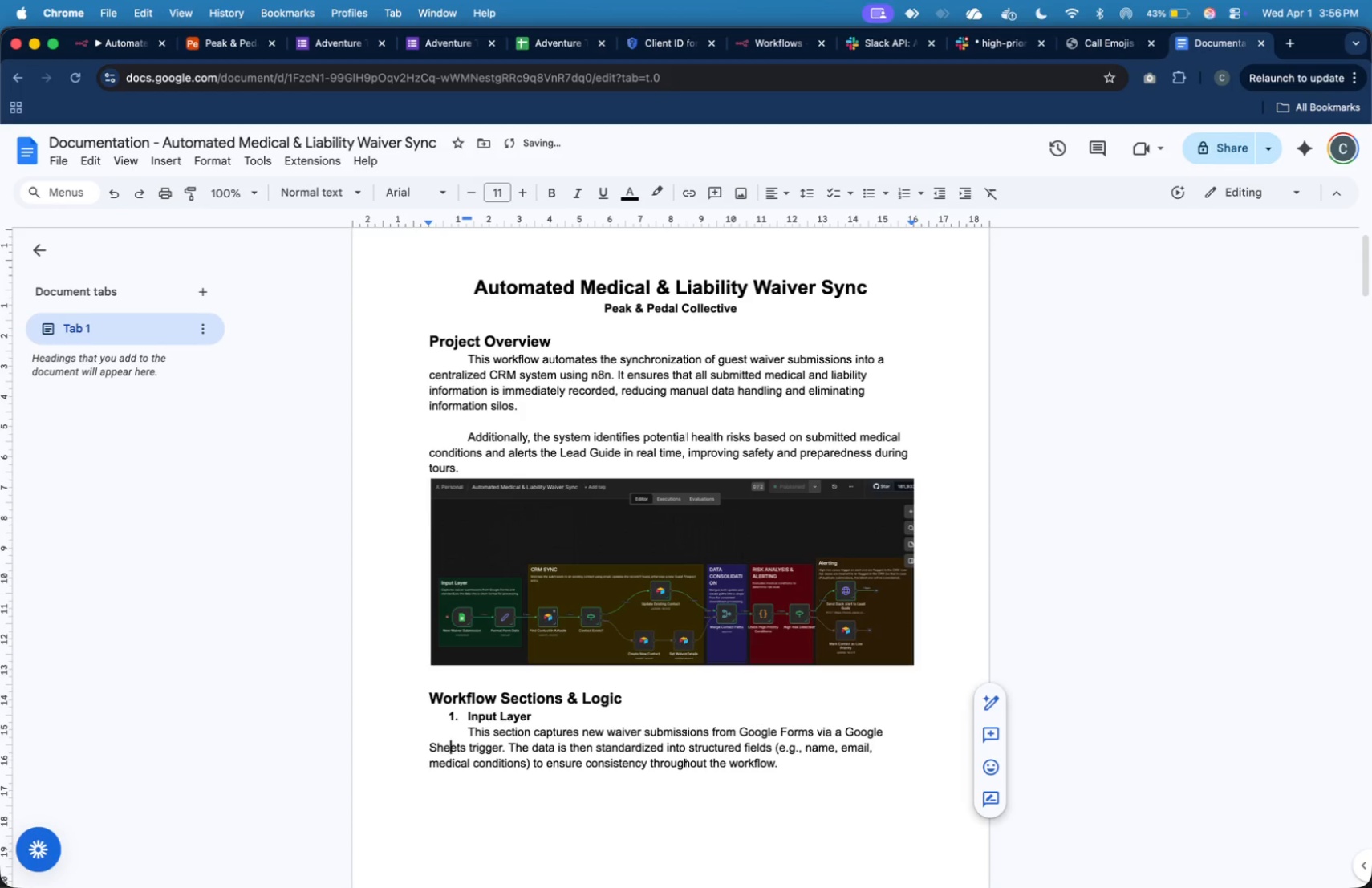 
key(ArrowLeft)
 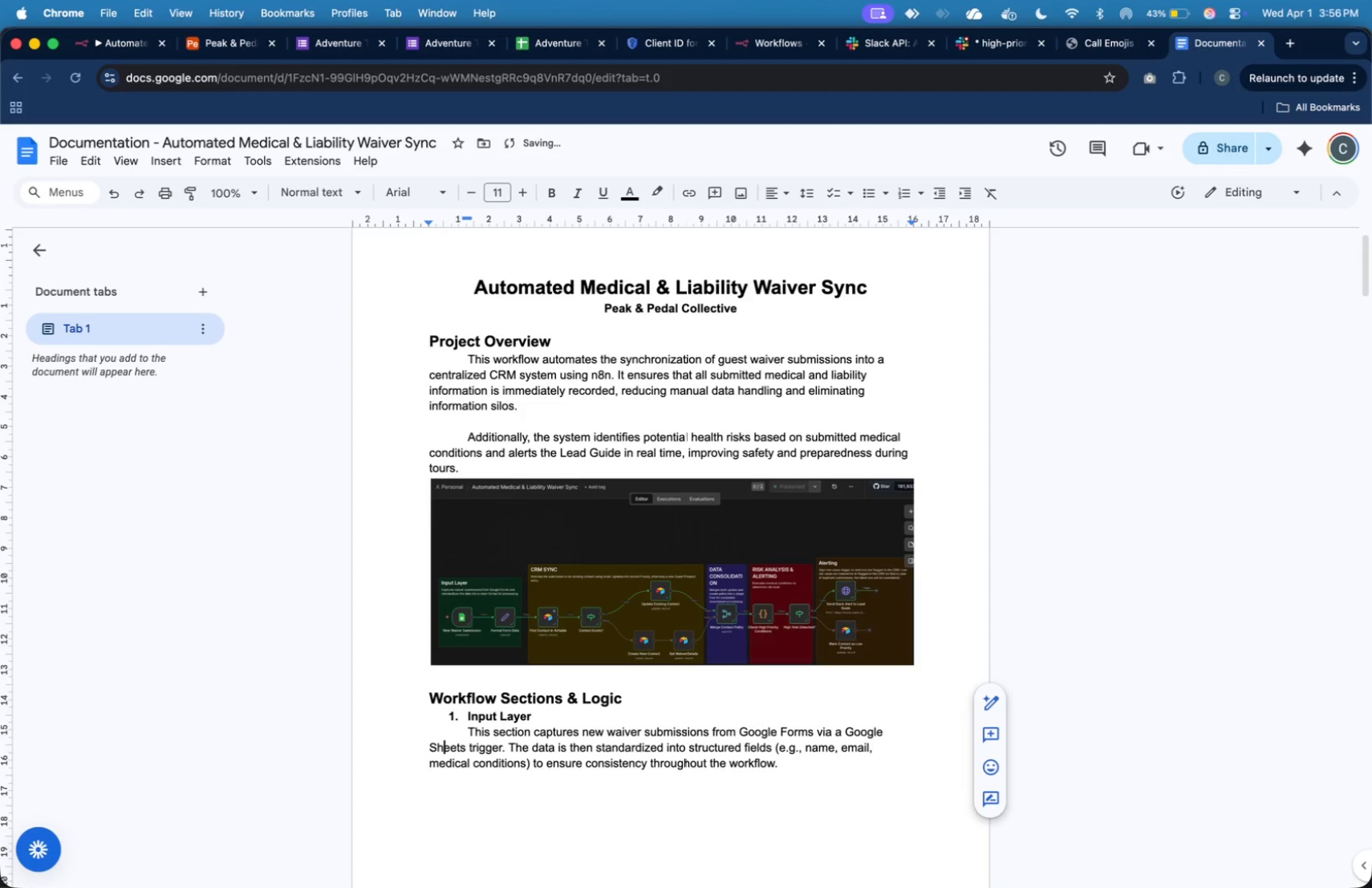 
key(ArrowLeft)
 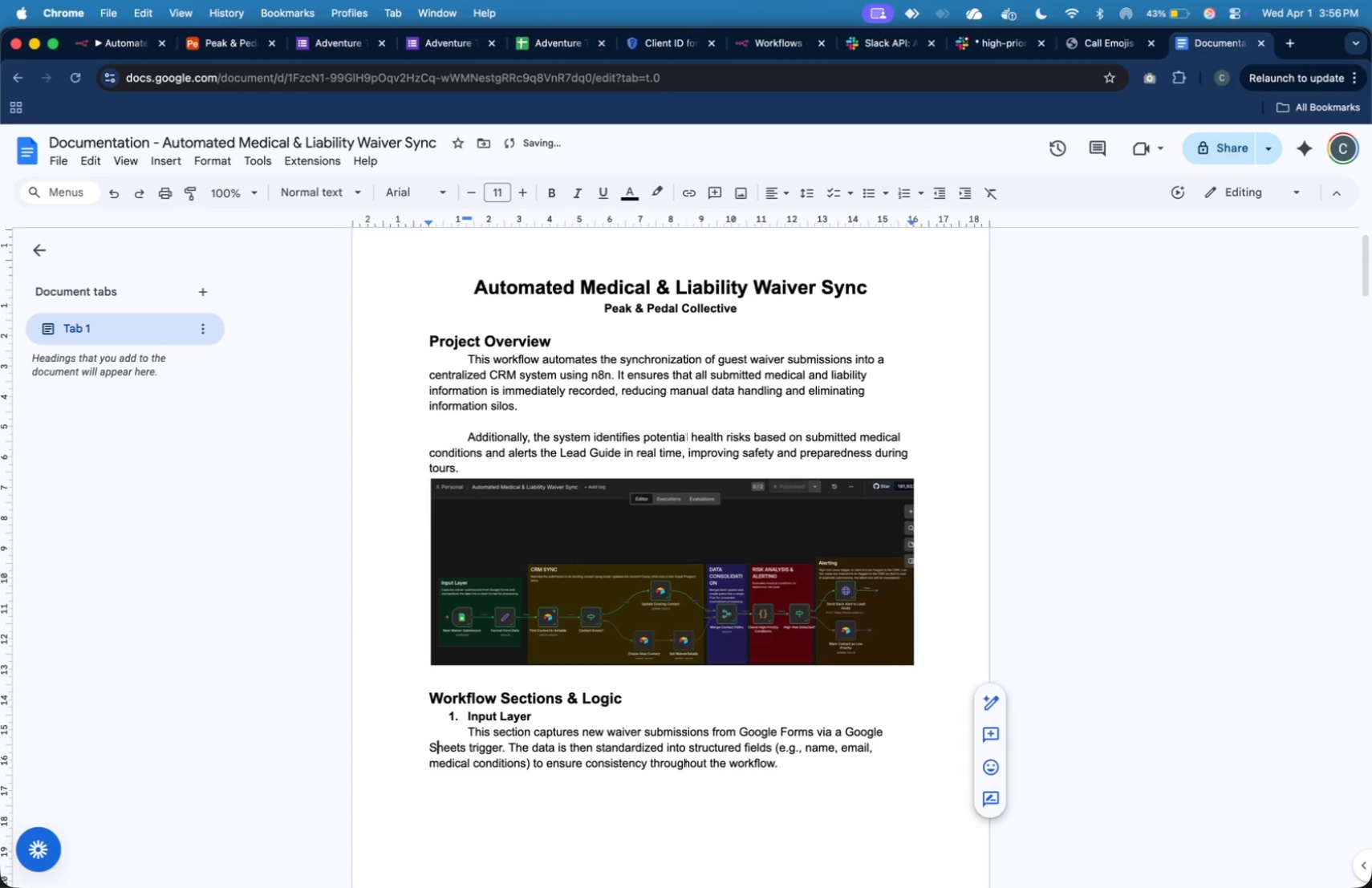 
key(ArrowLeft)
 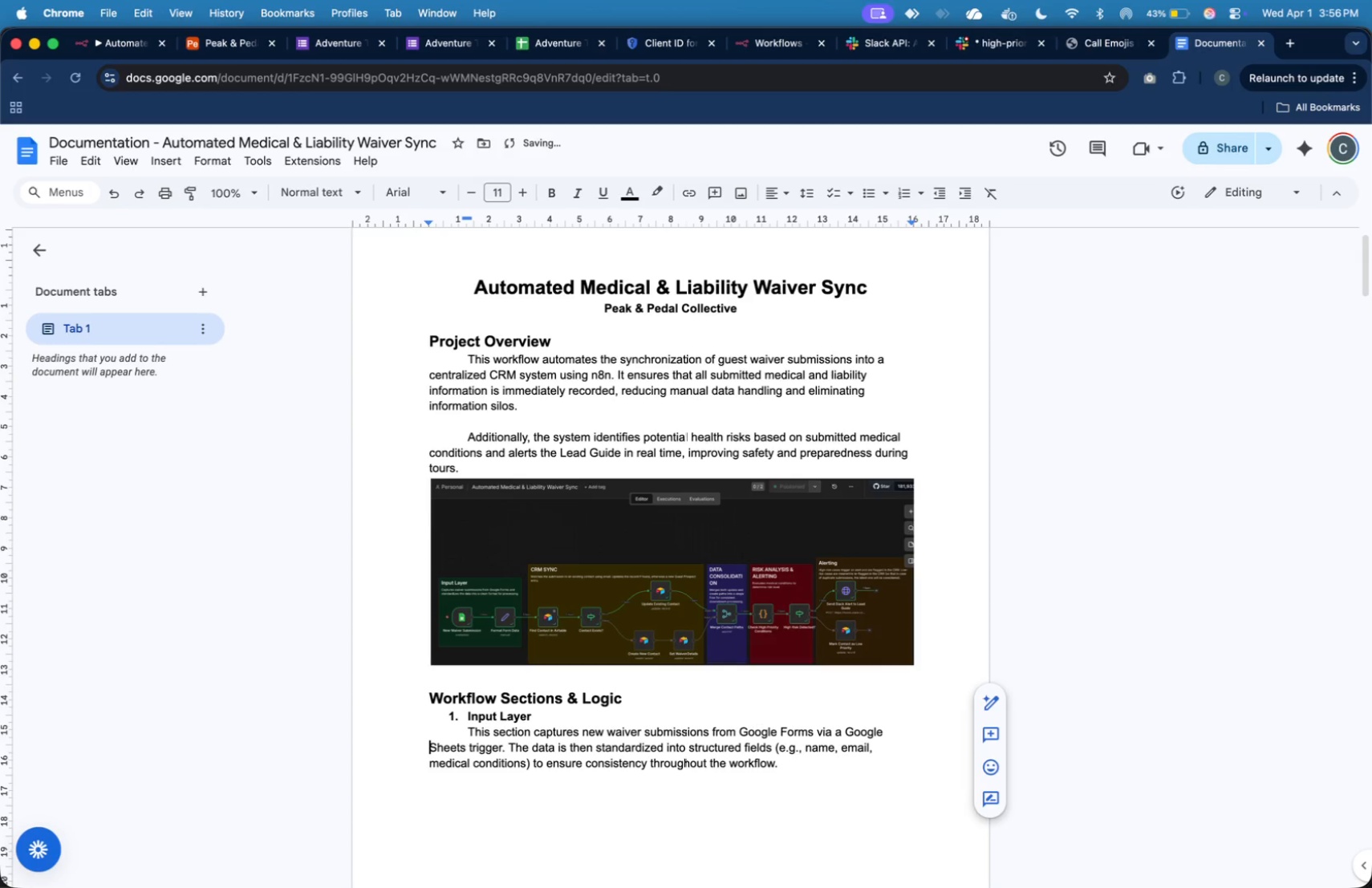 
key(ArrowLeft)
 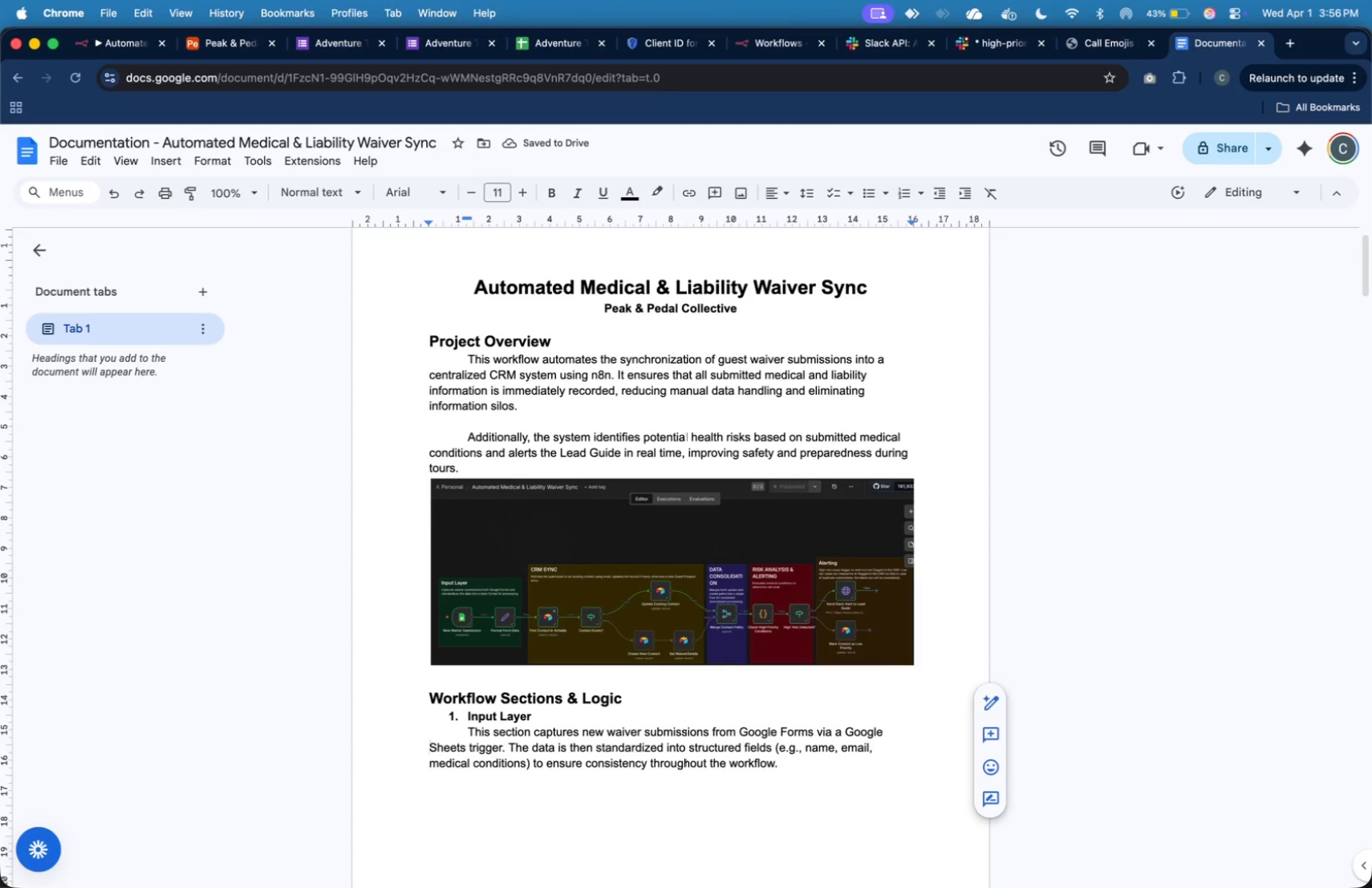 
key(Tab)
 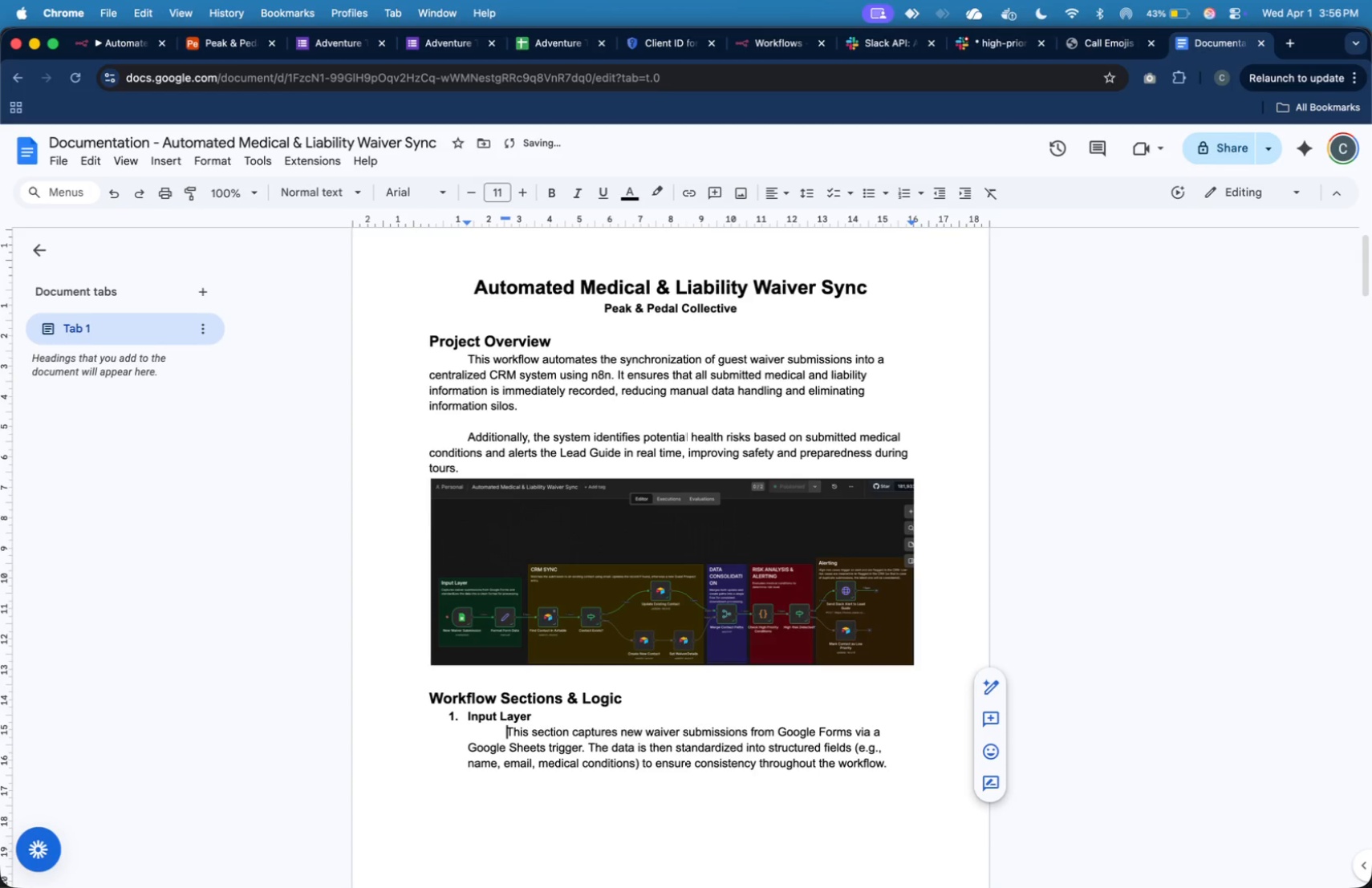 
key(Backspace)
 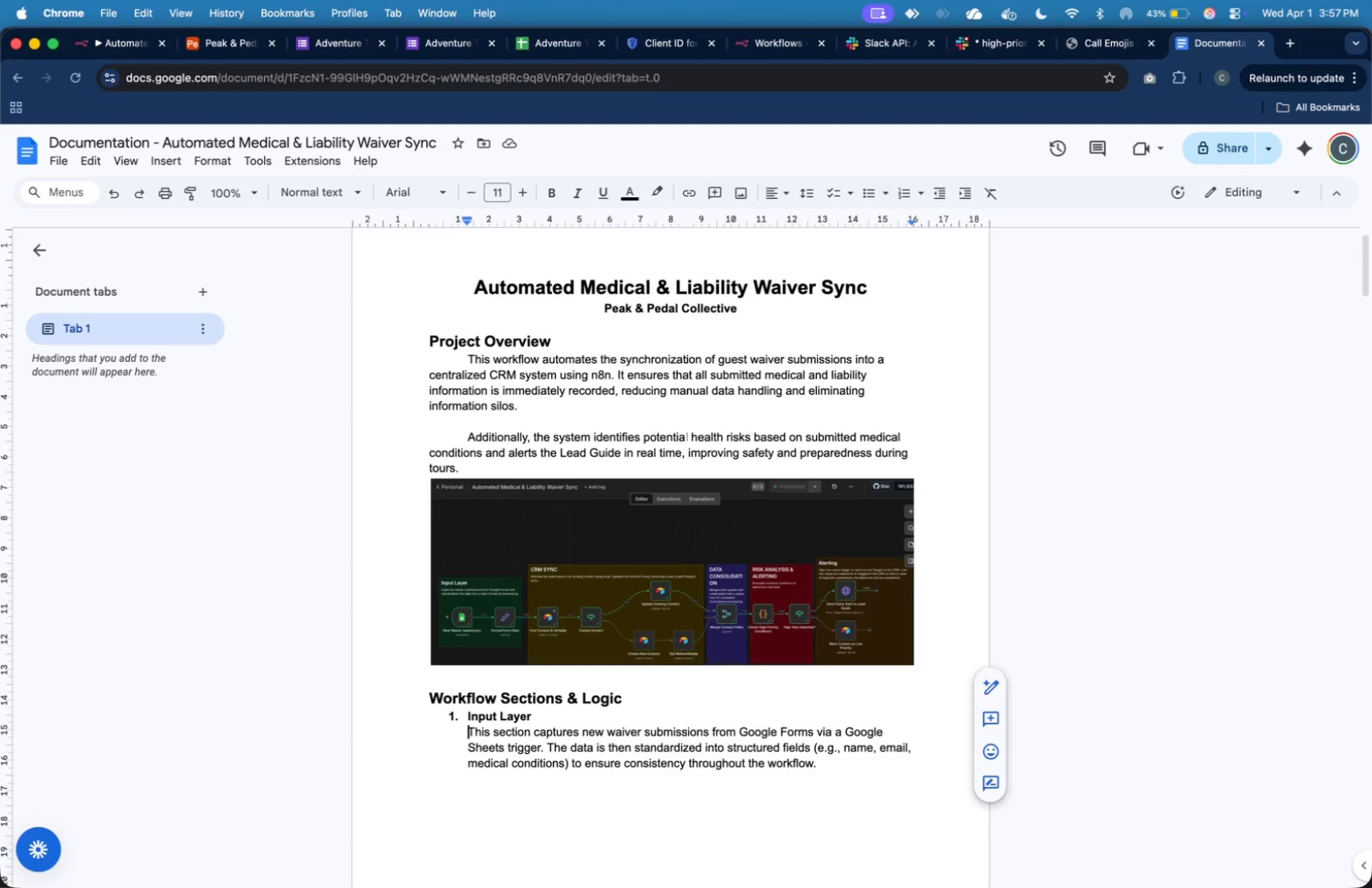 
wait(19.99)
 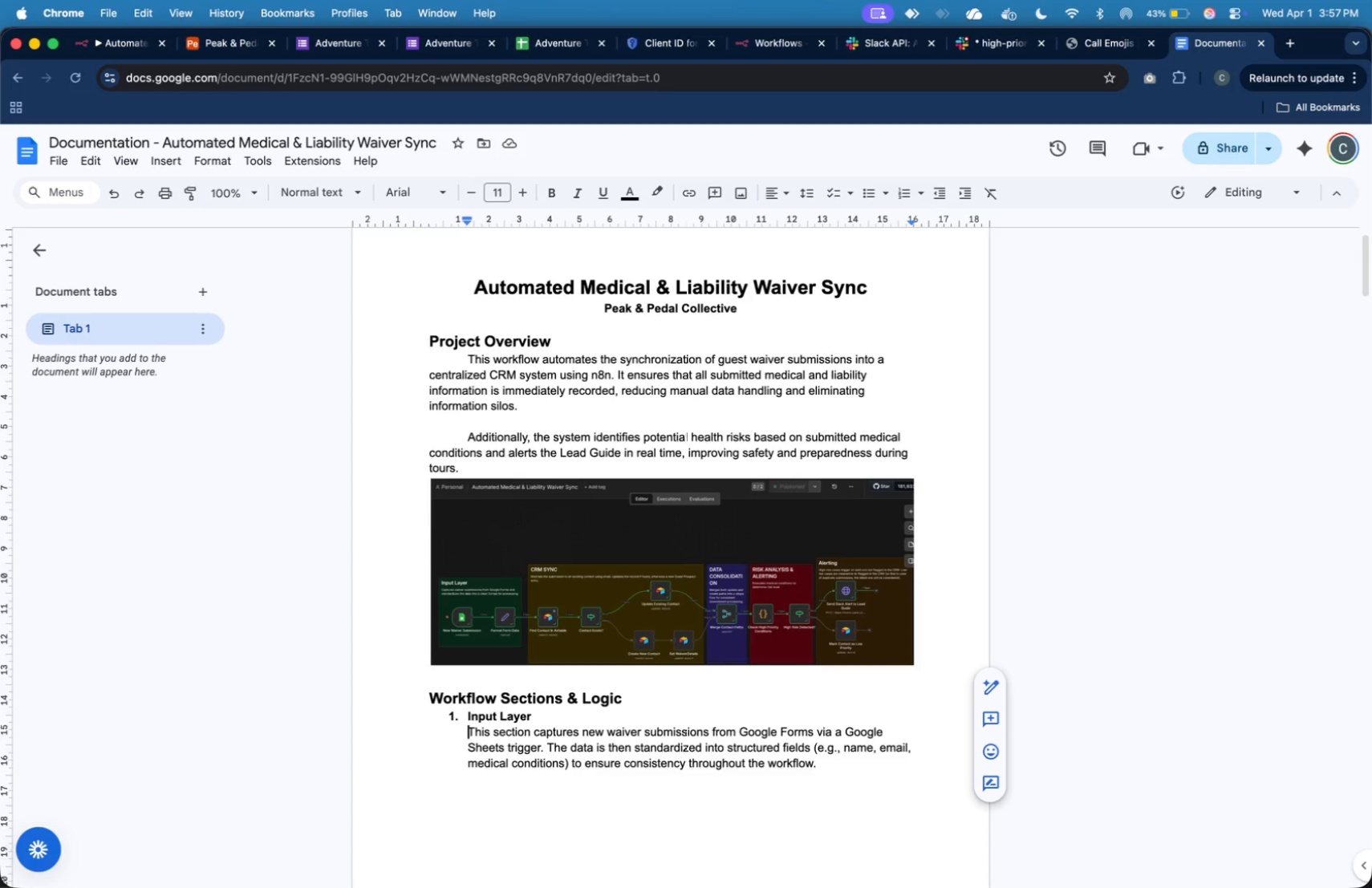 
key(ArrowDown)
 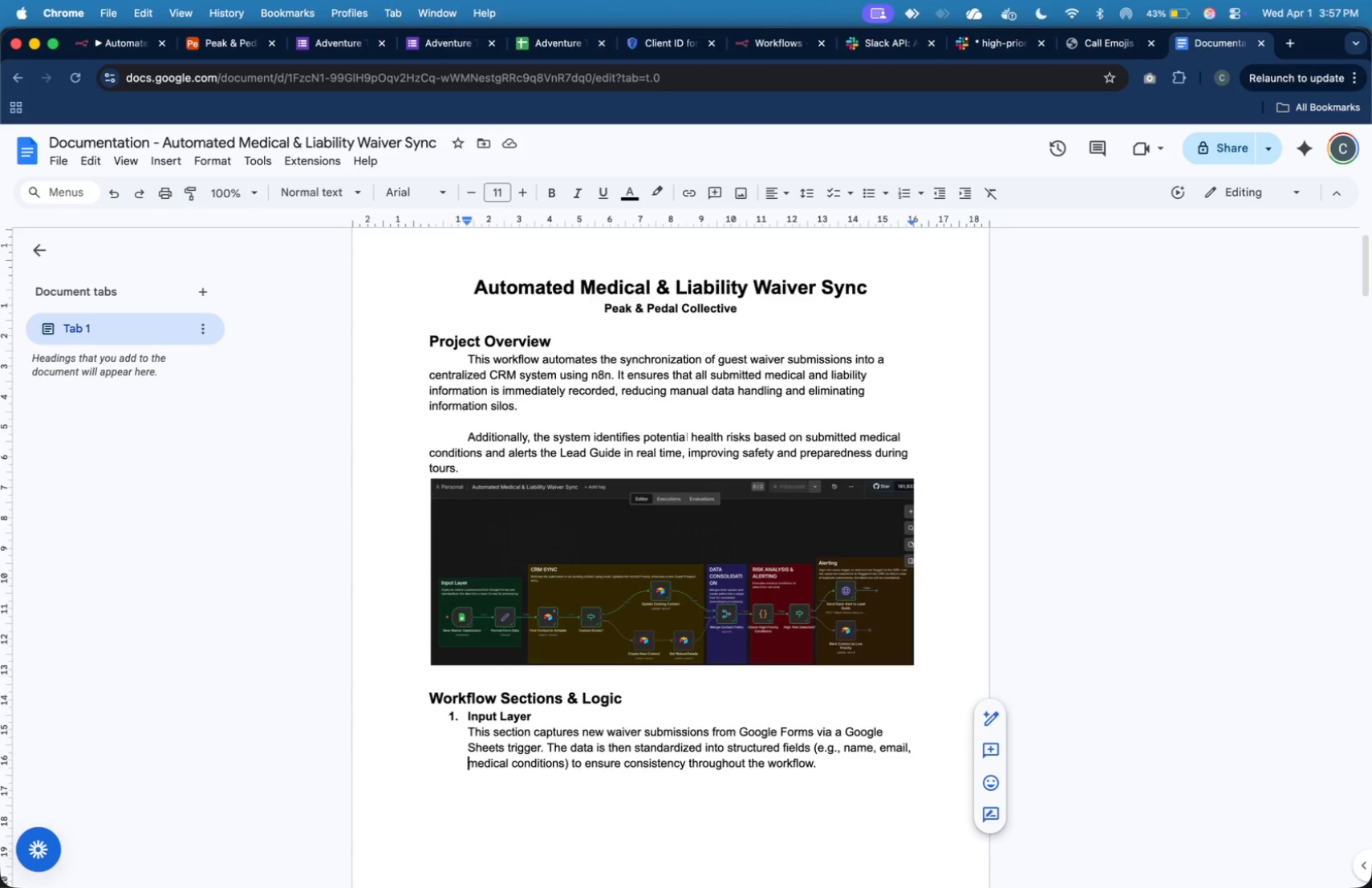 
key(ArrowDown)
 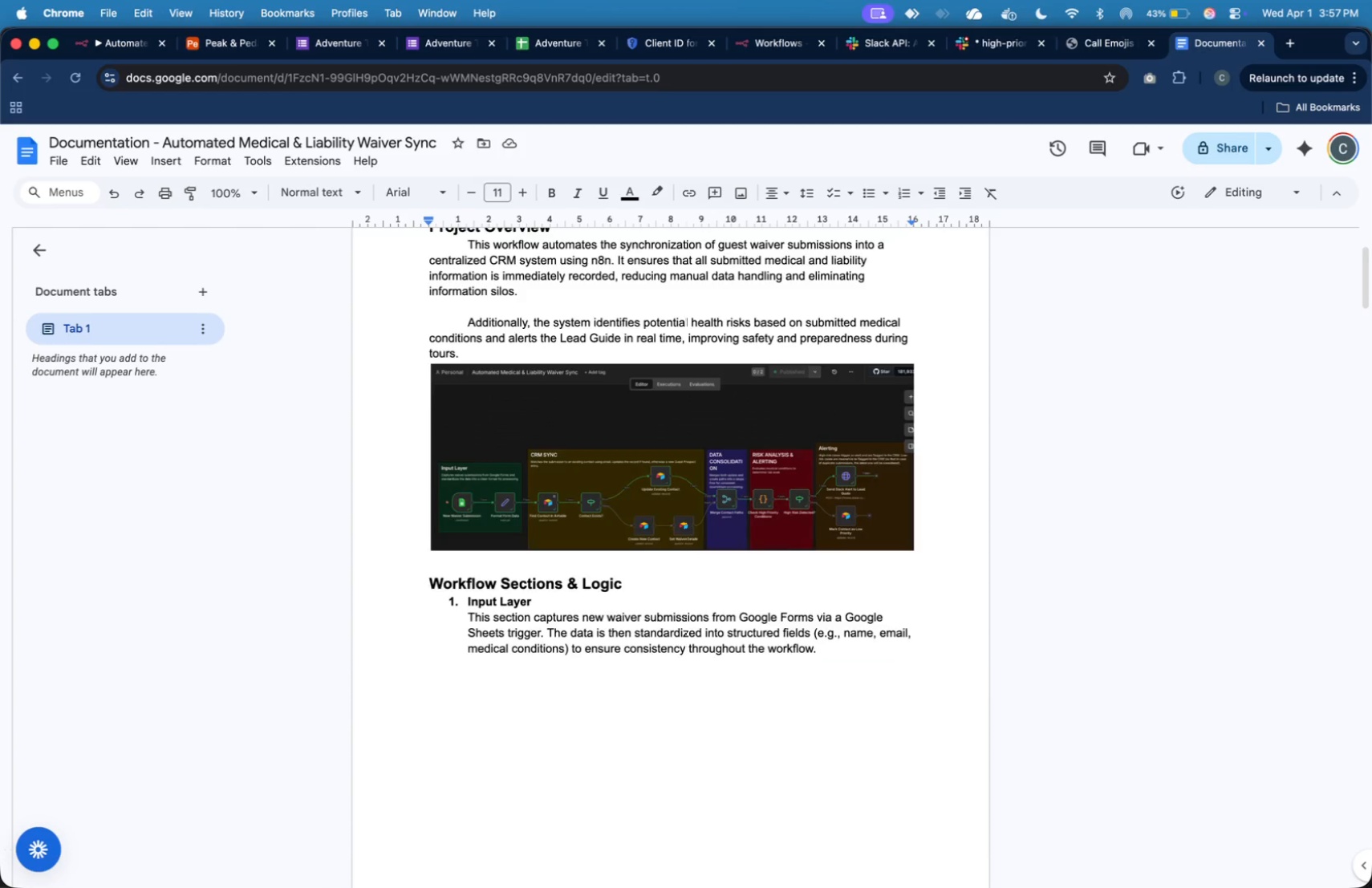 
key(ArrowDown)
 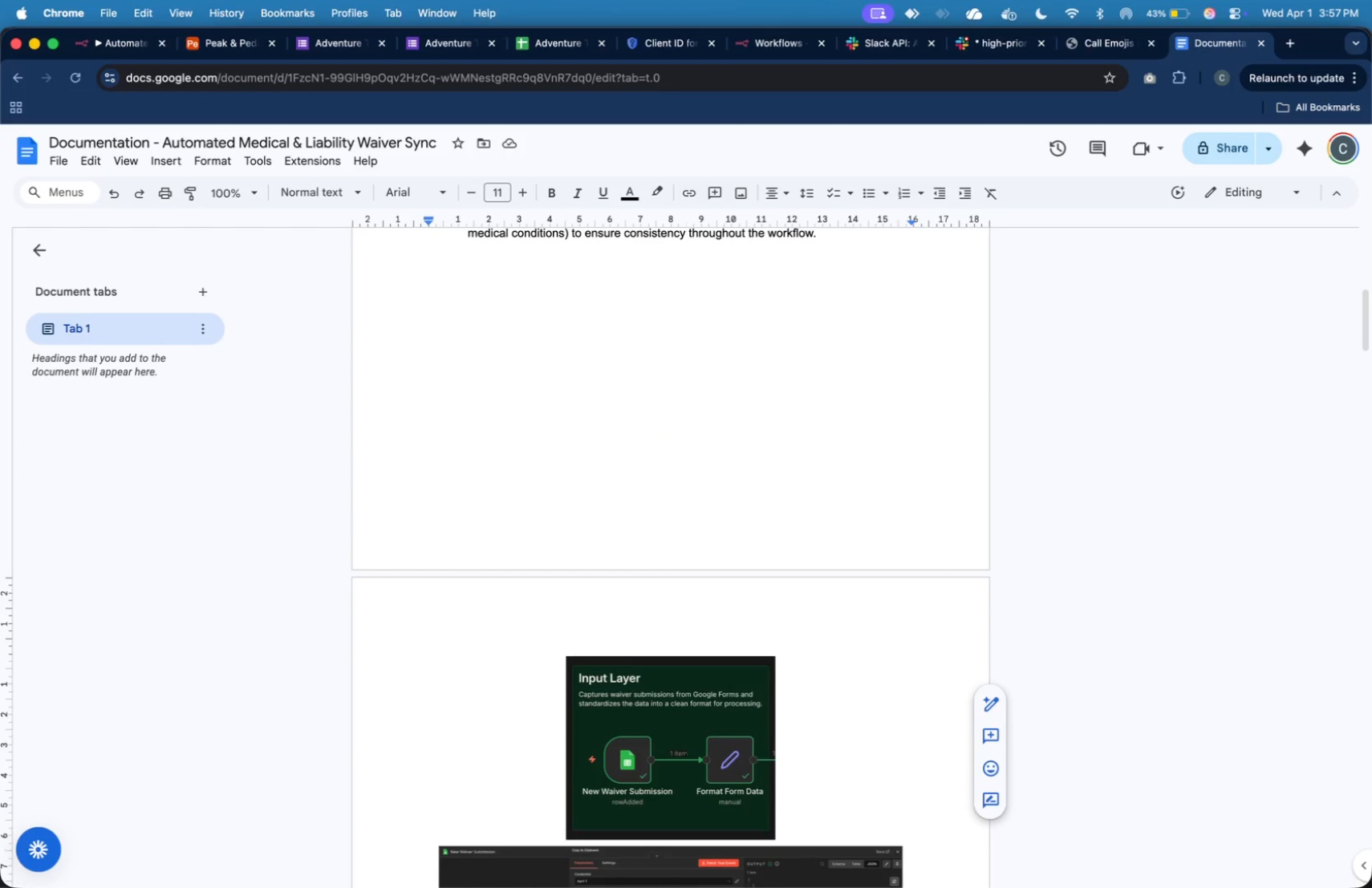 
key(ArrowDown)
 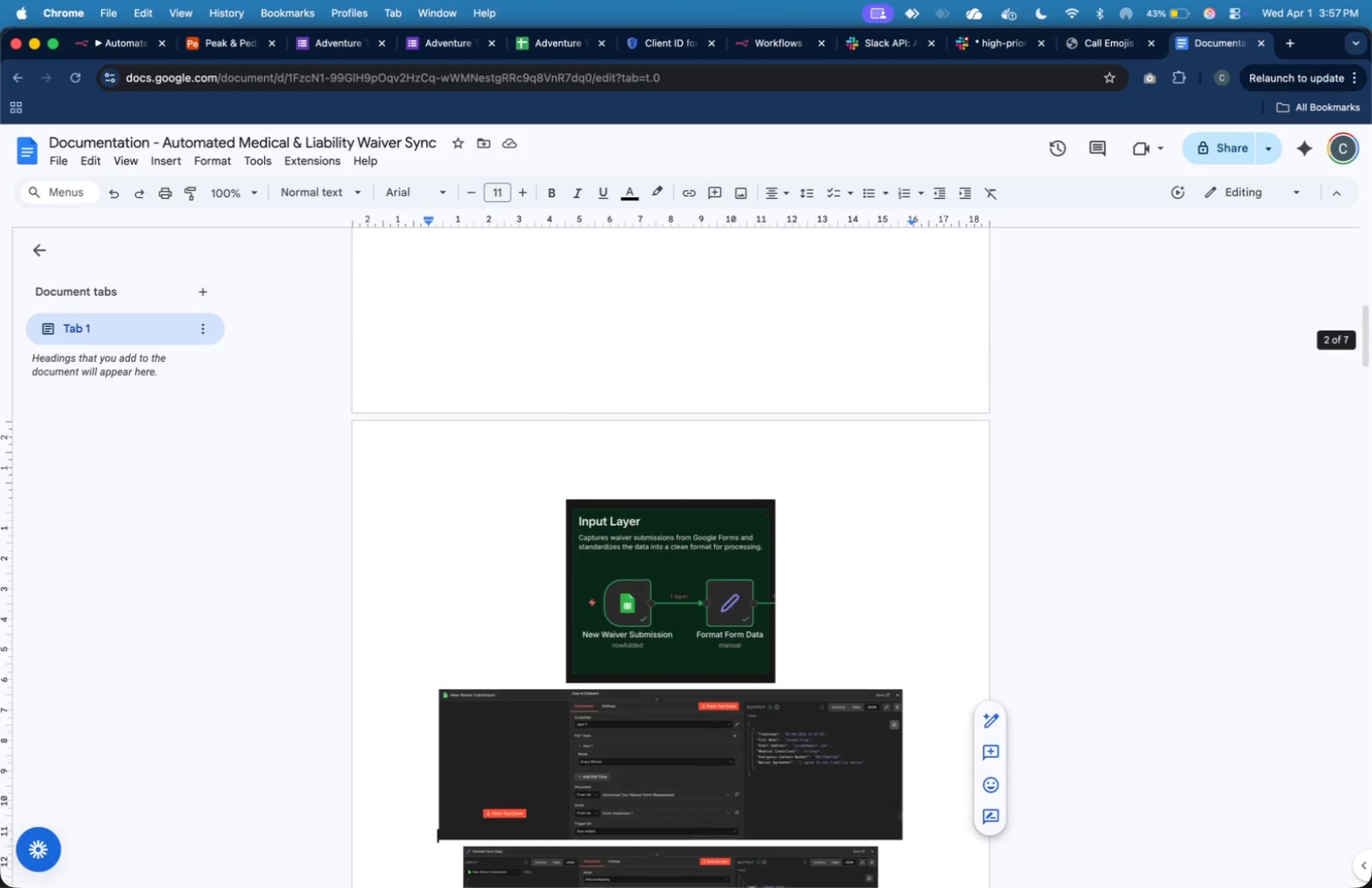 
key(ArrowDown)
 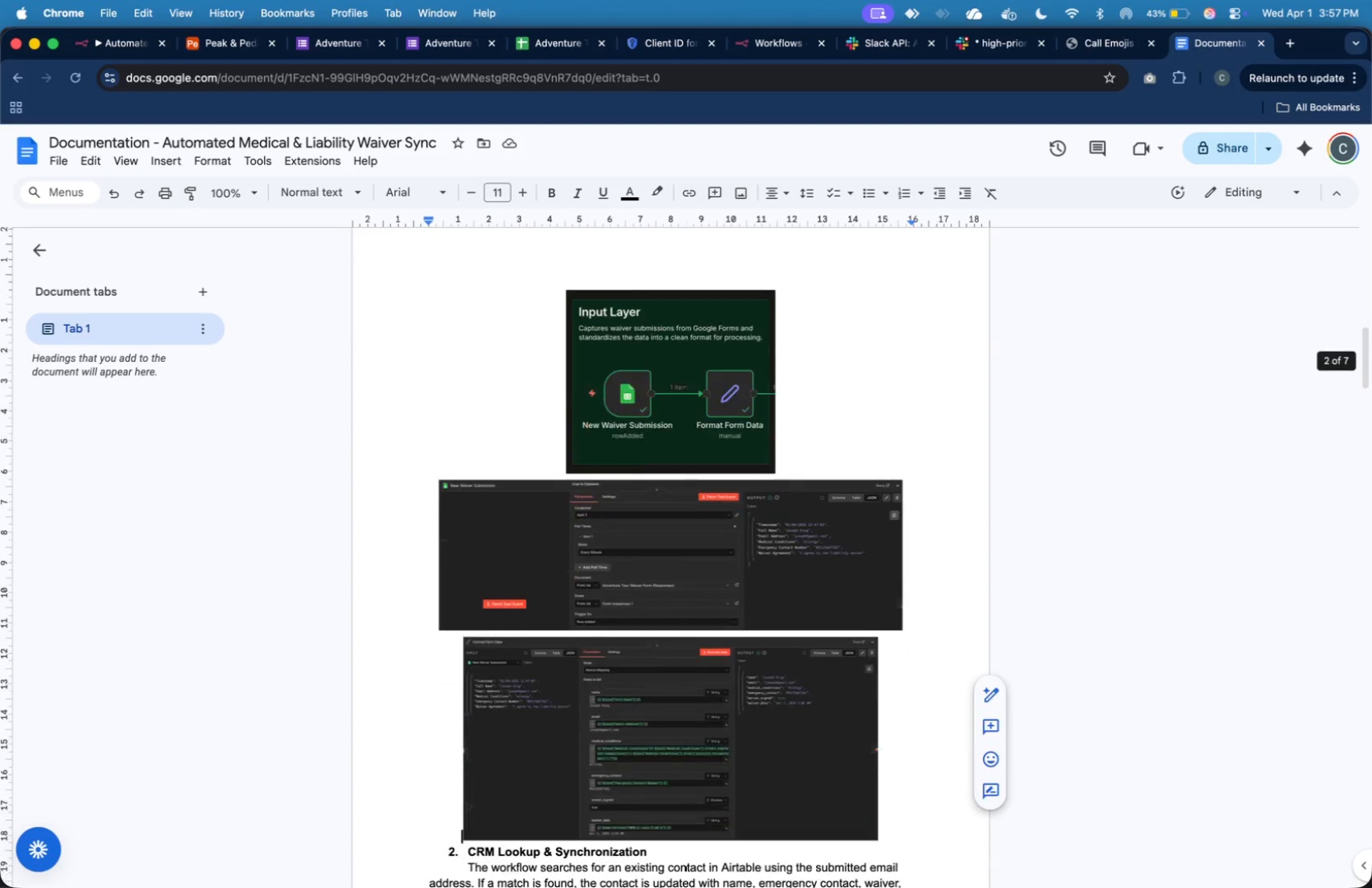 
key(ArrowDown)
 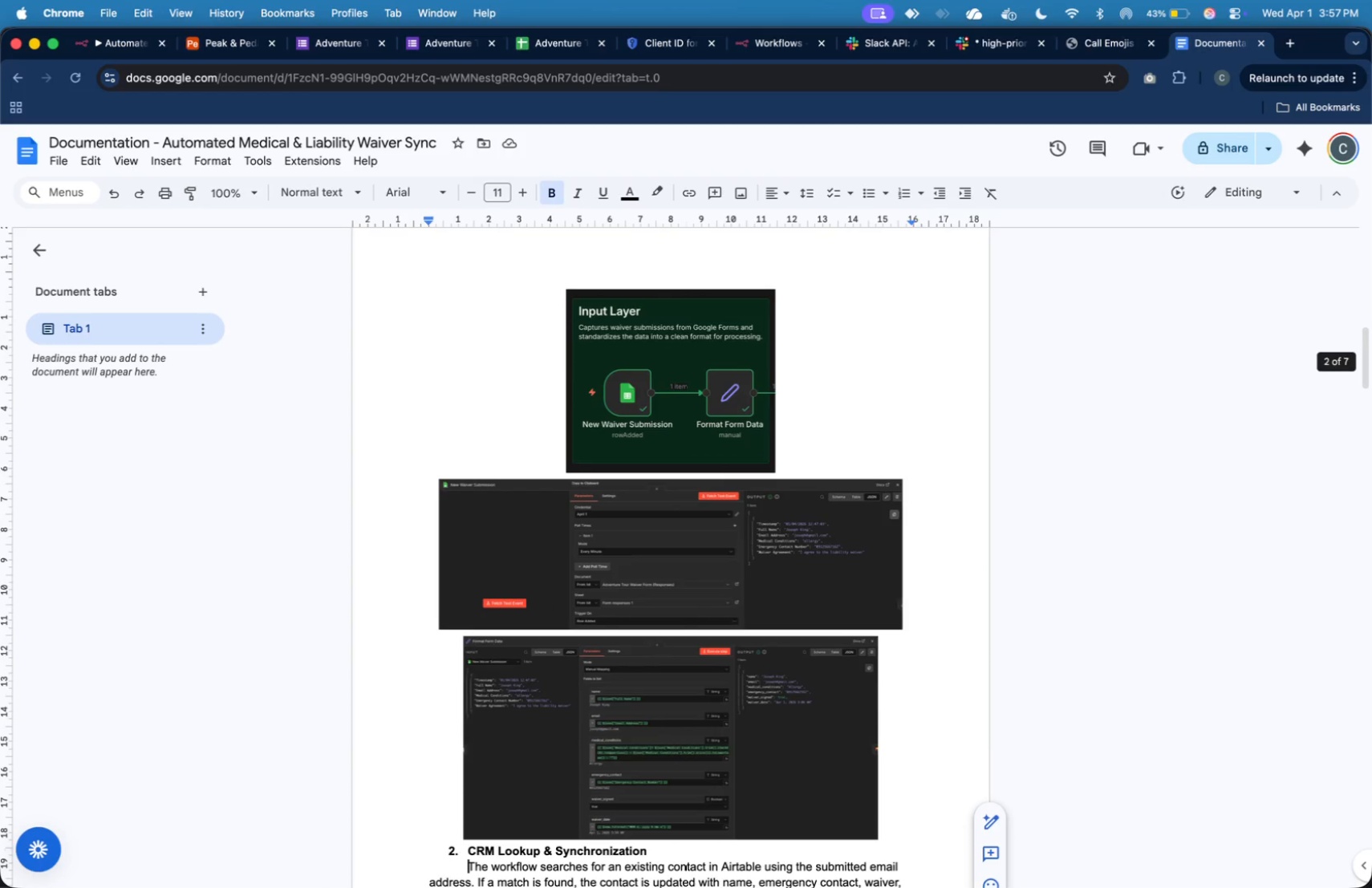 
key(ArrowDown)
 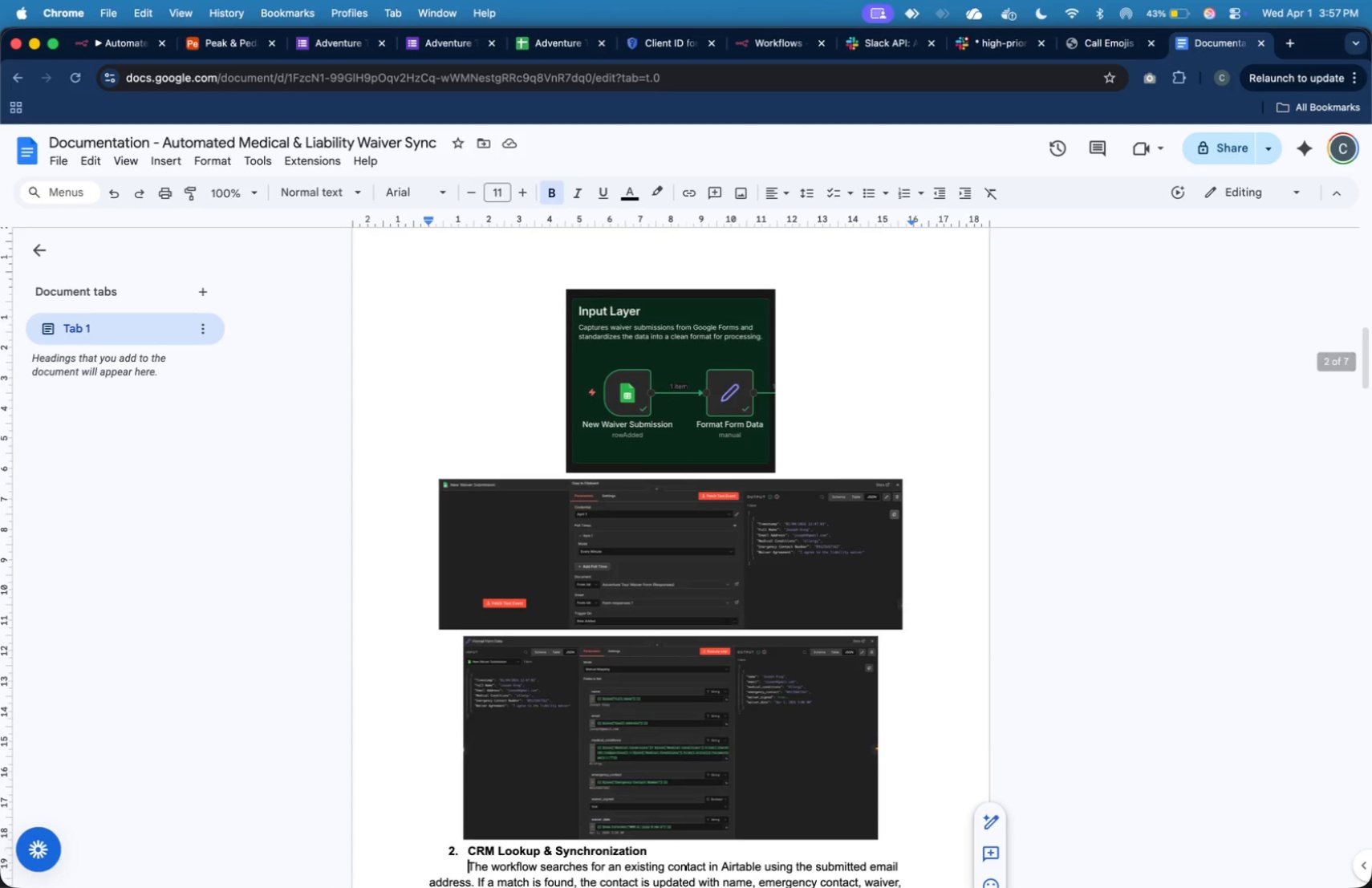 
key(ArrowDown)
 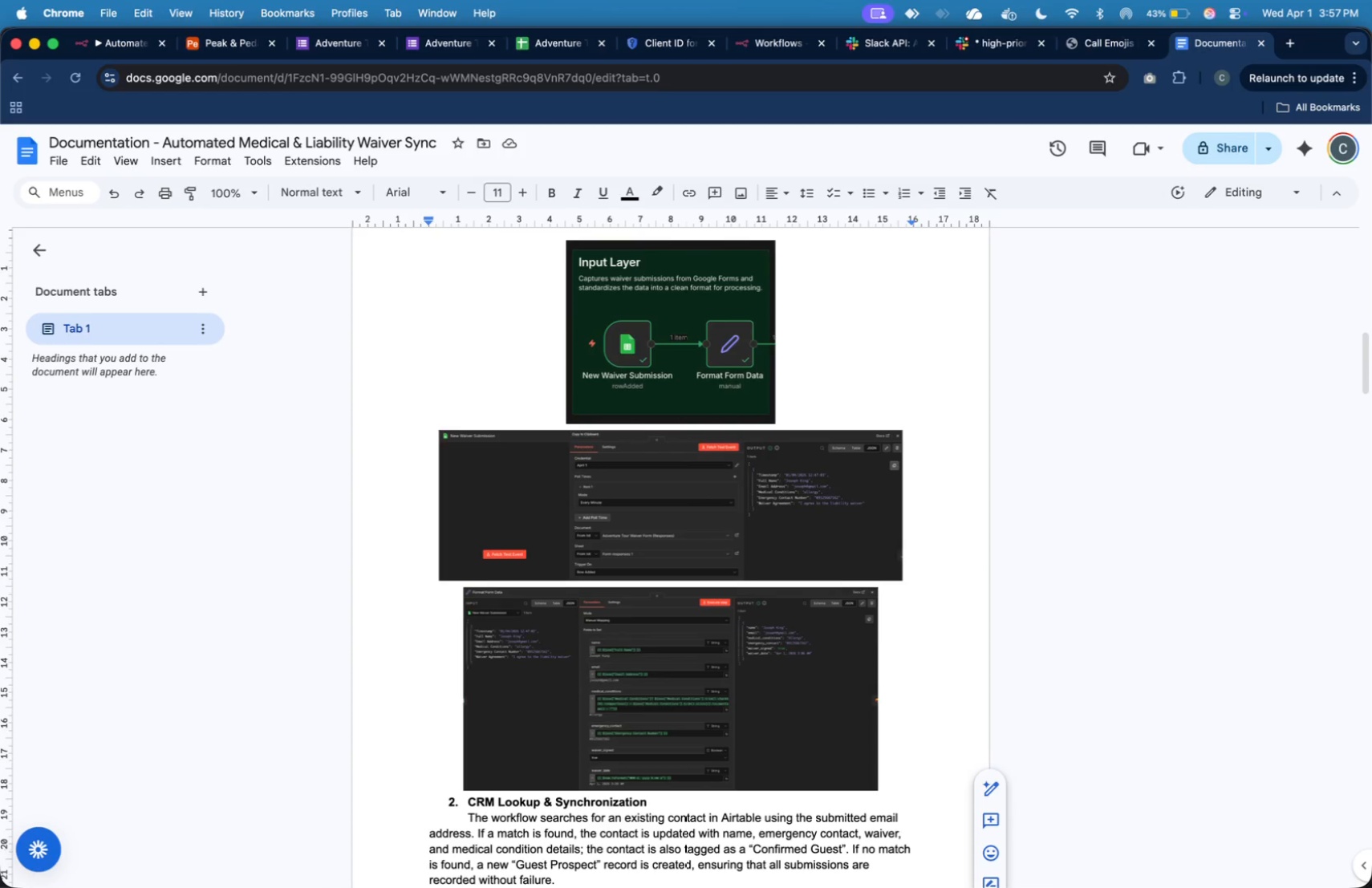 
key(ArrowDown)
 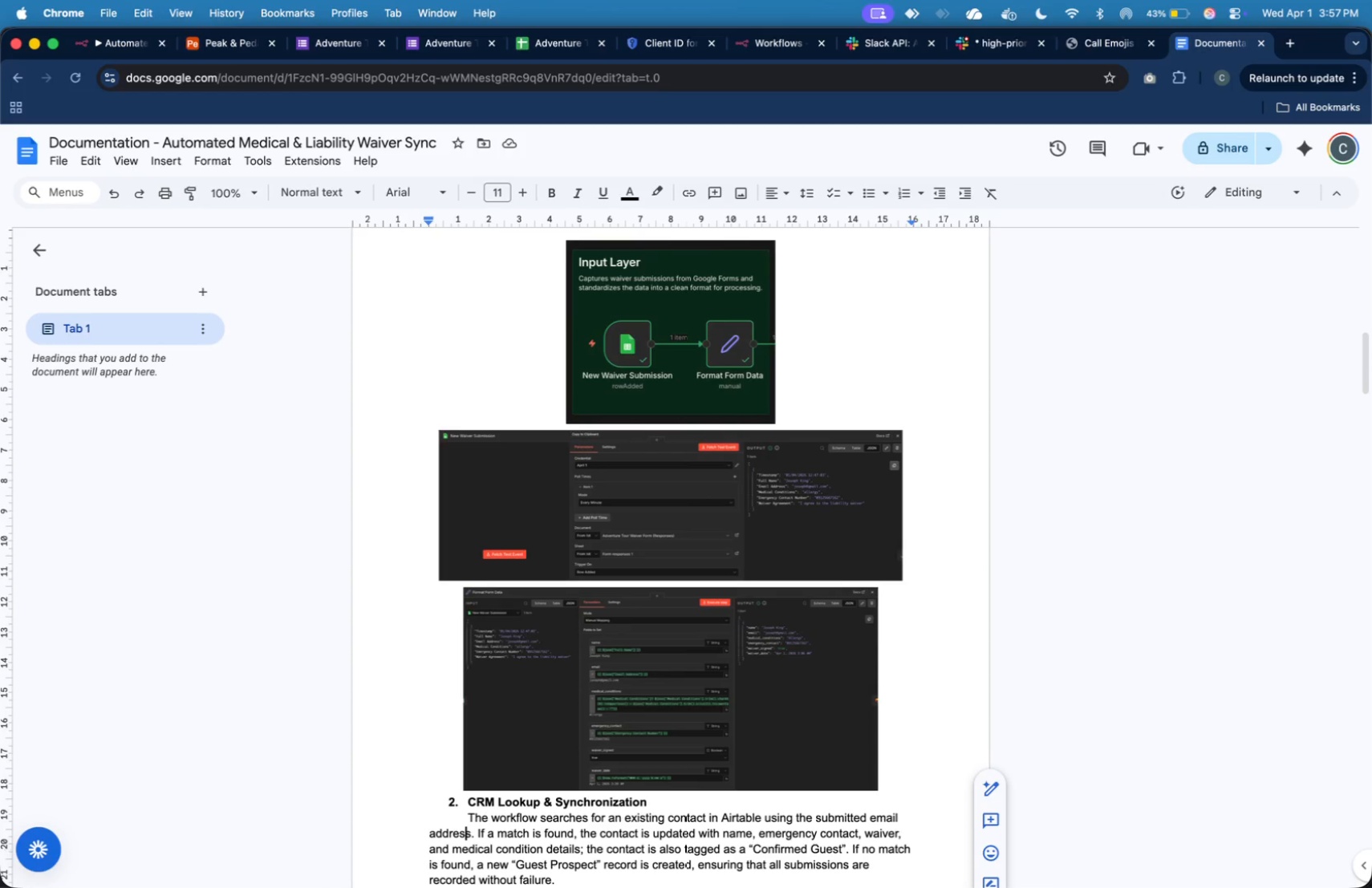 
key(ArrowUp)
 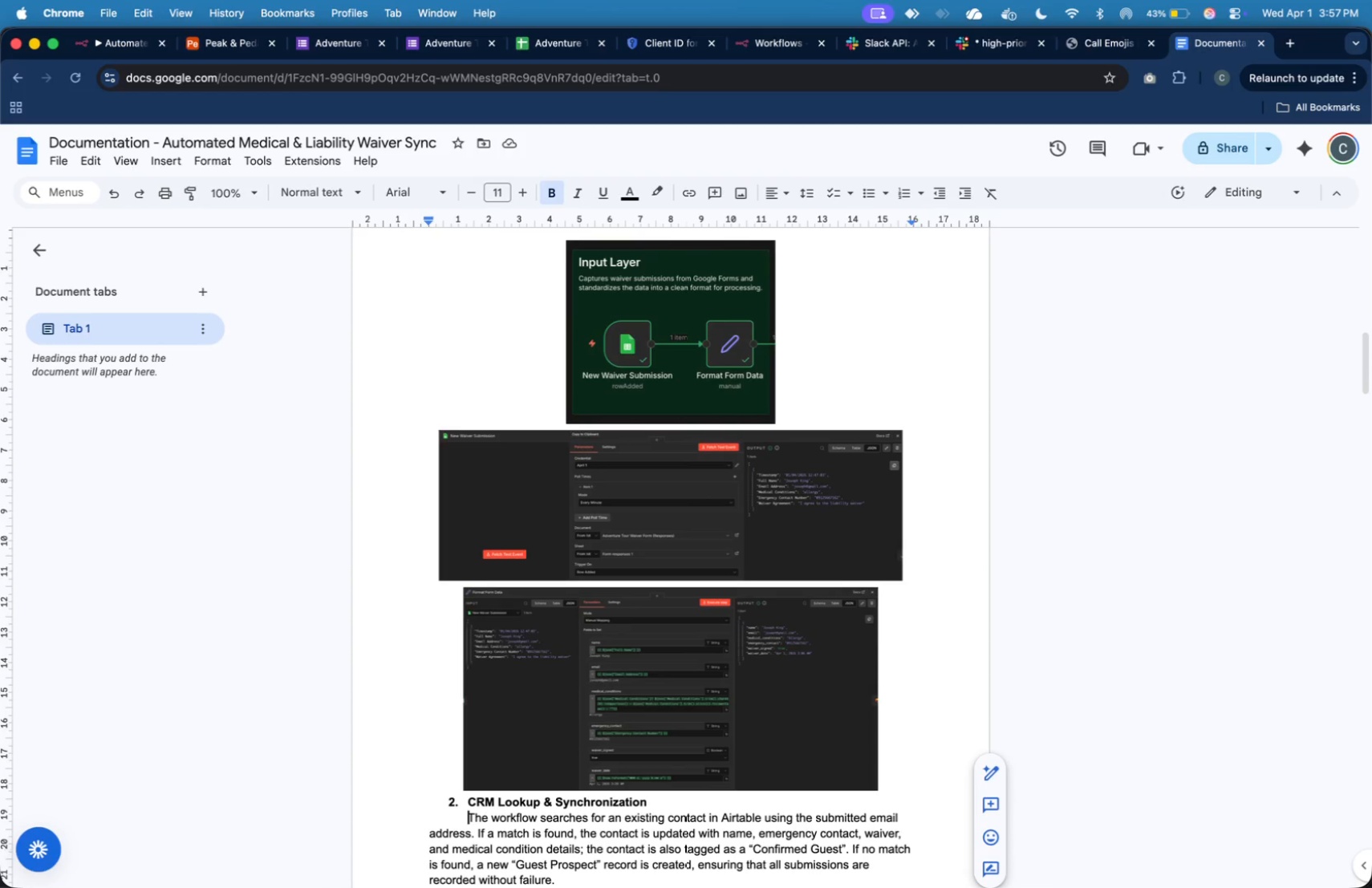 
key(ArrowUp)
 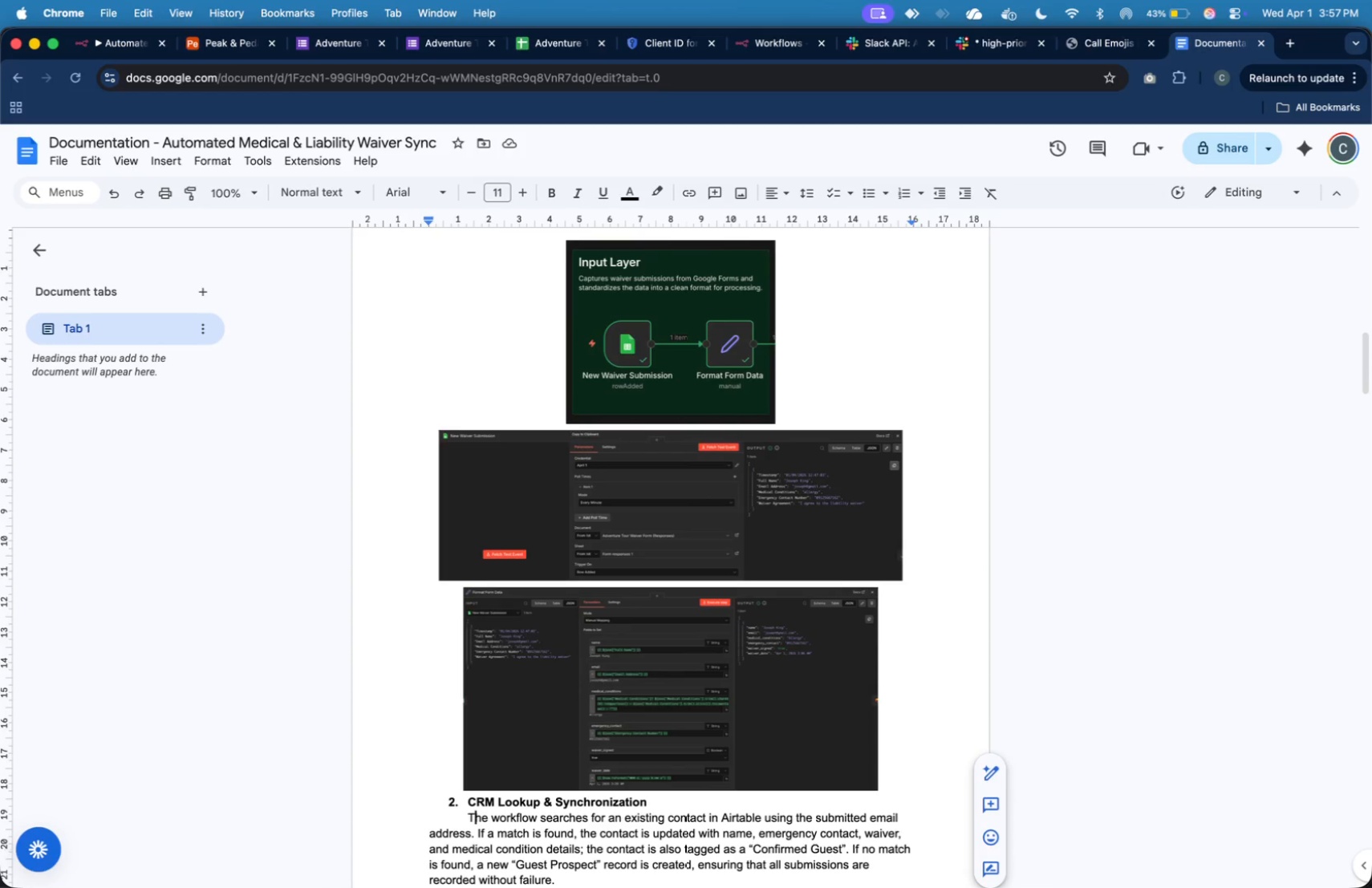 
key(ArrowRight)
 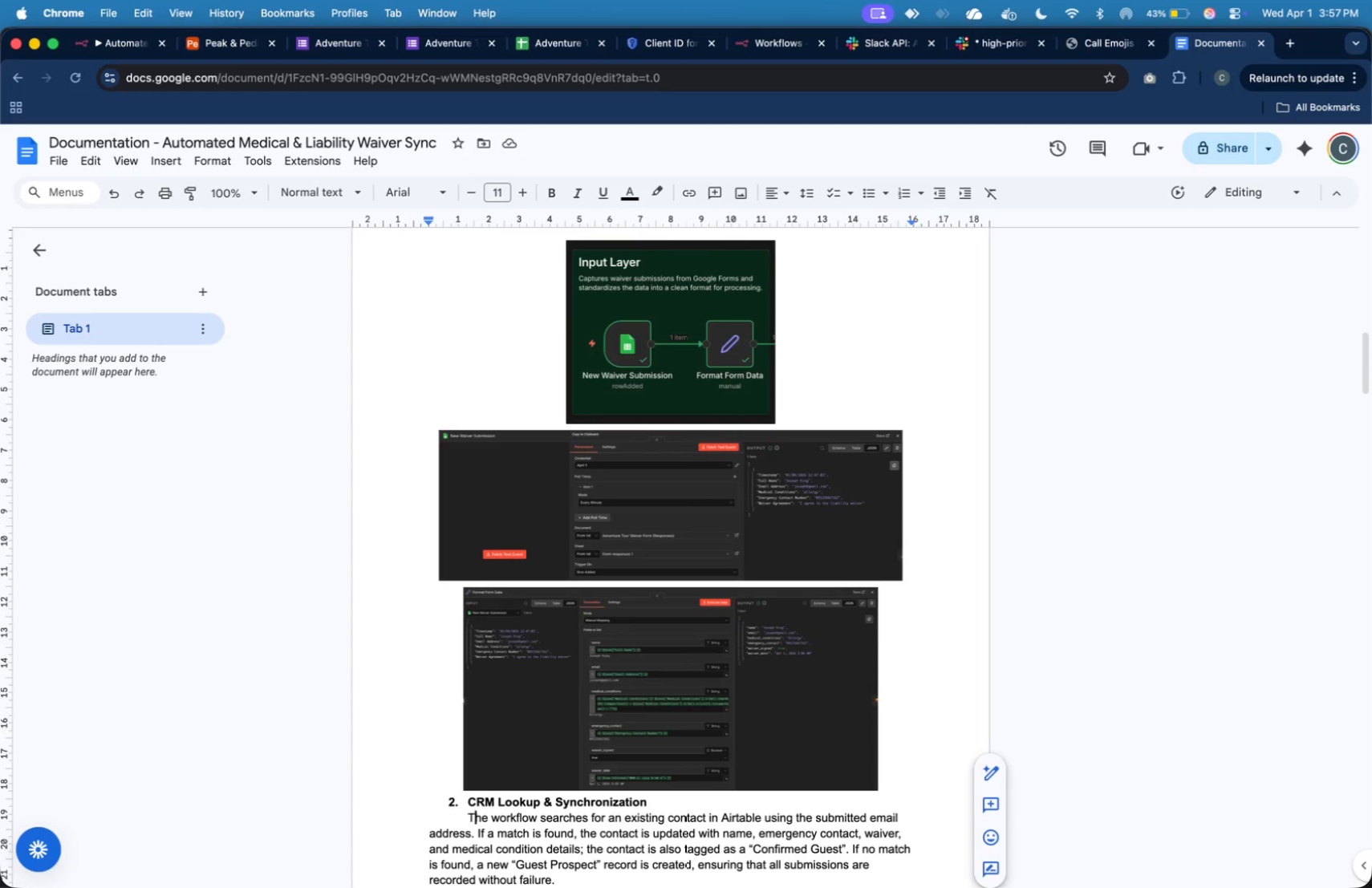 
key(ArrowDown)
 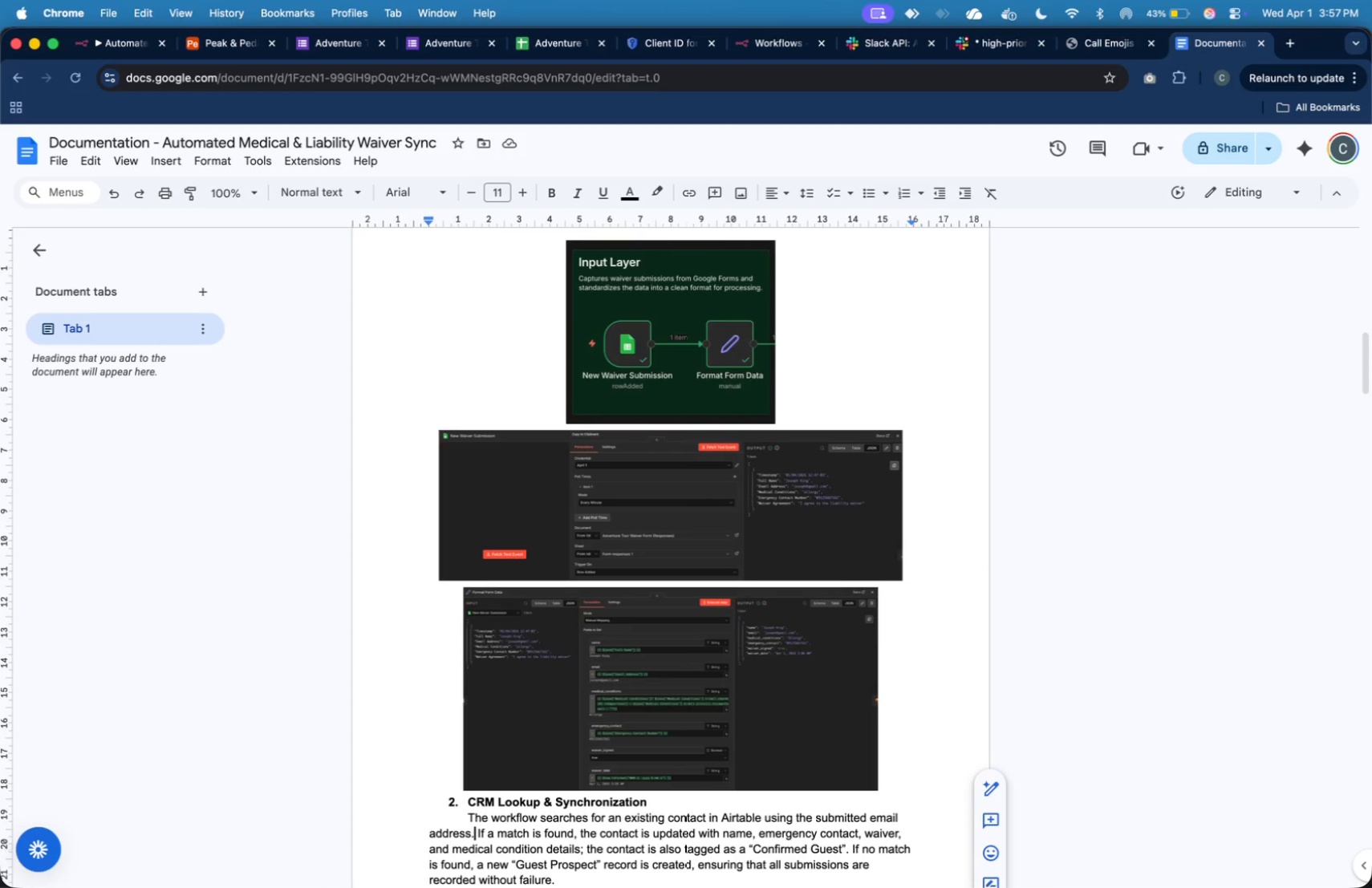 
key(ArrowLeft)
 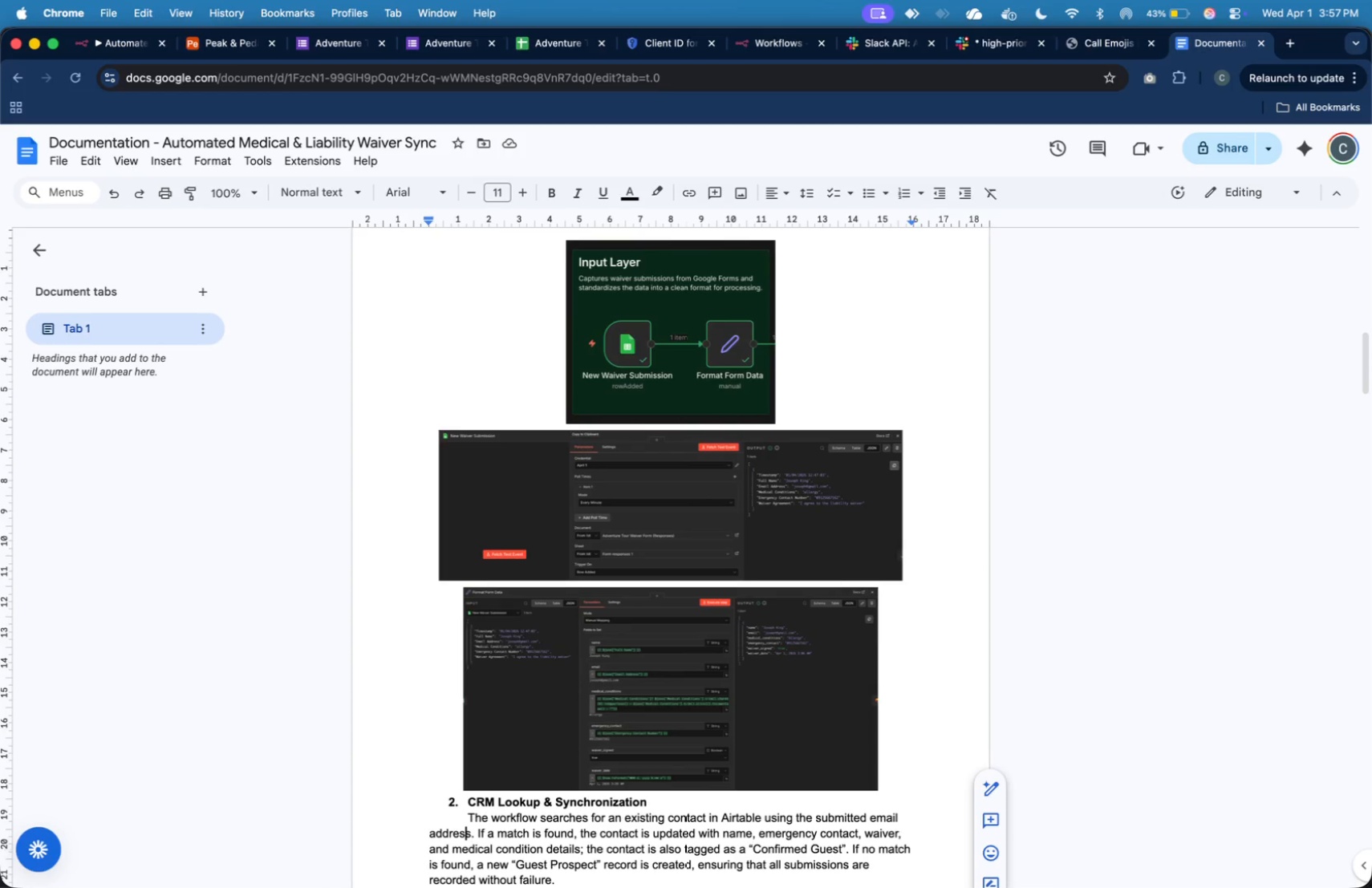 
key(ArrowLeft)
 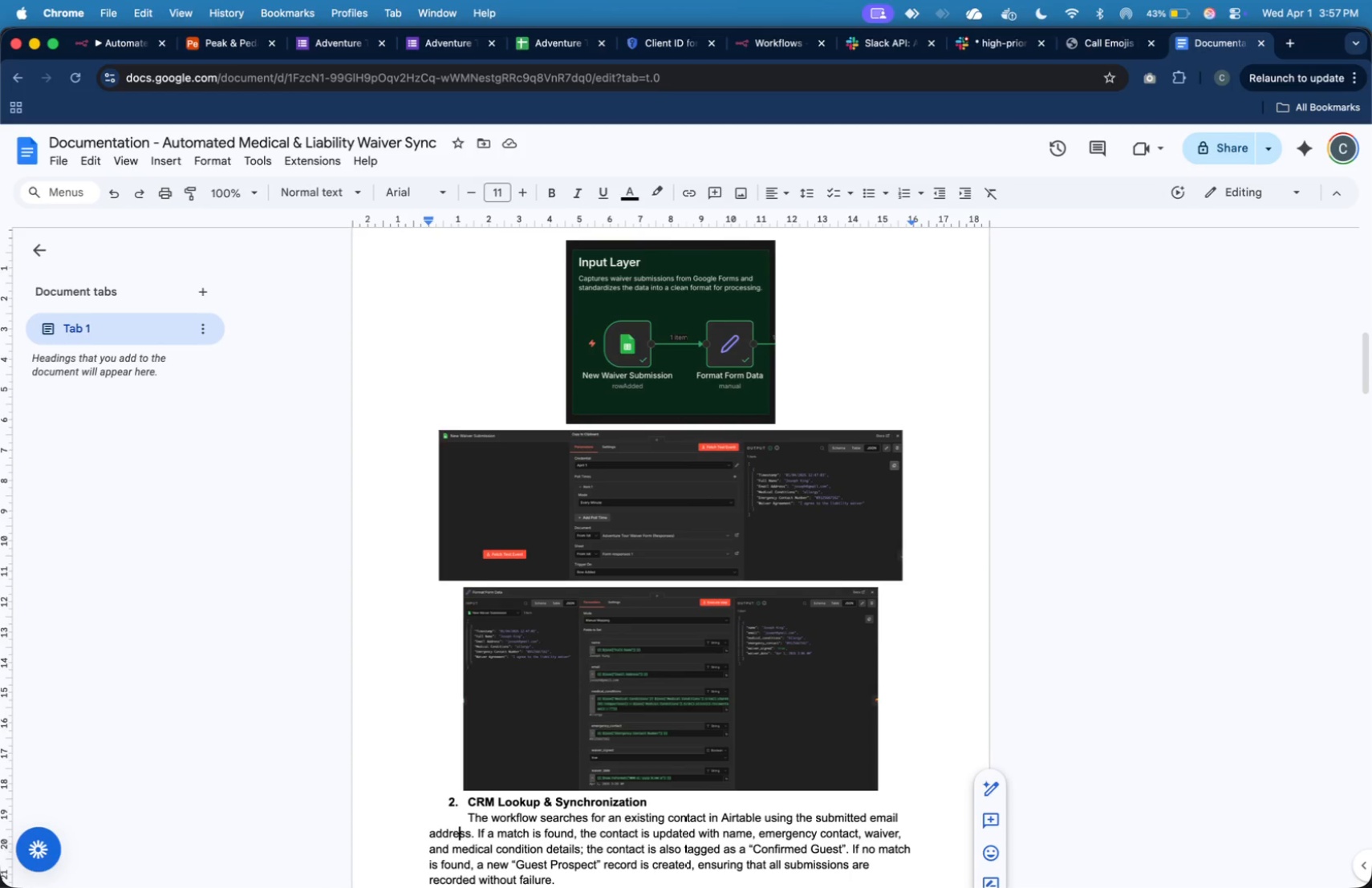 
key(ArrowLeft)
 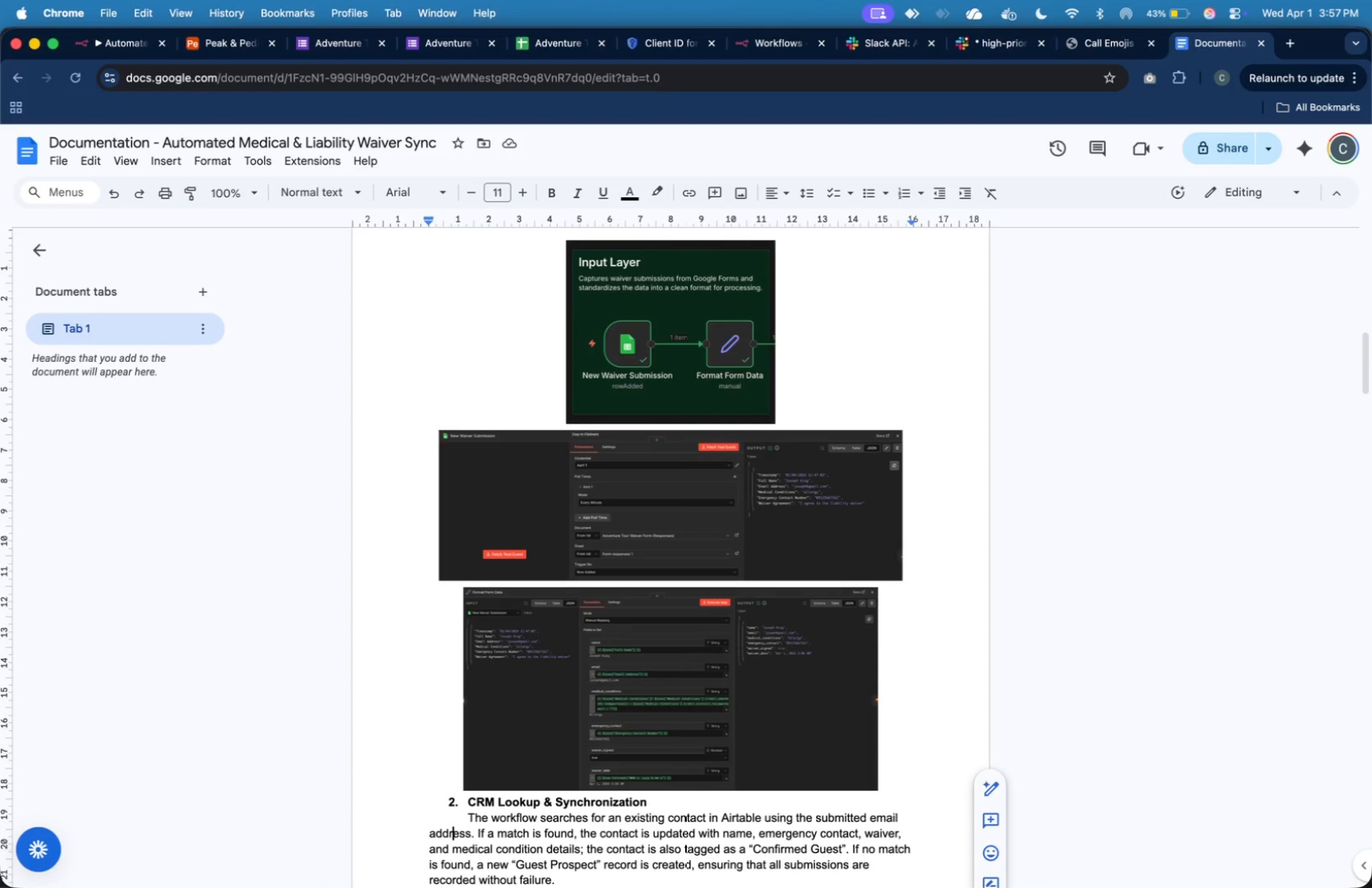 
key(ArrowLeft)
 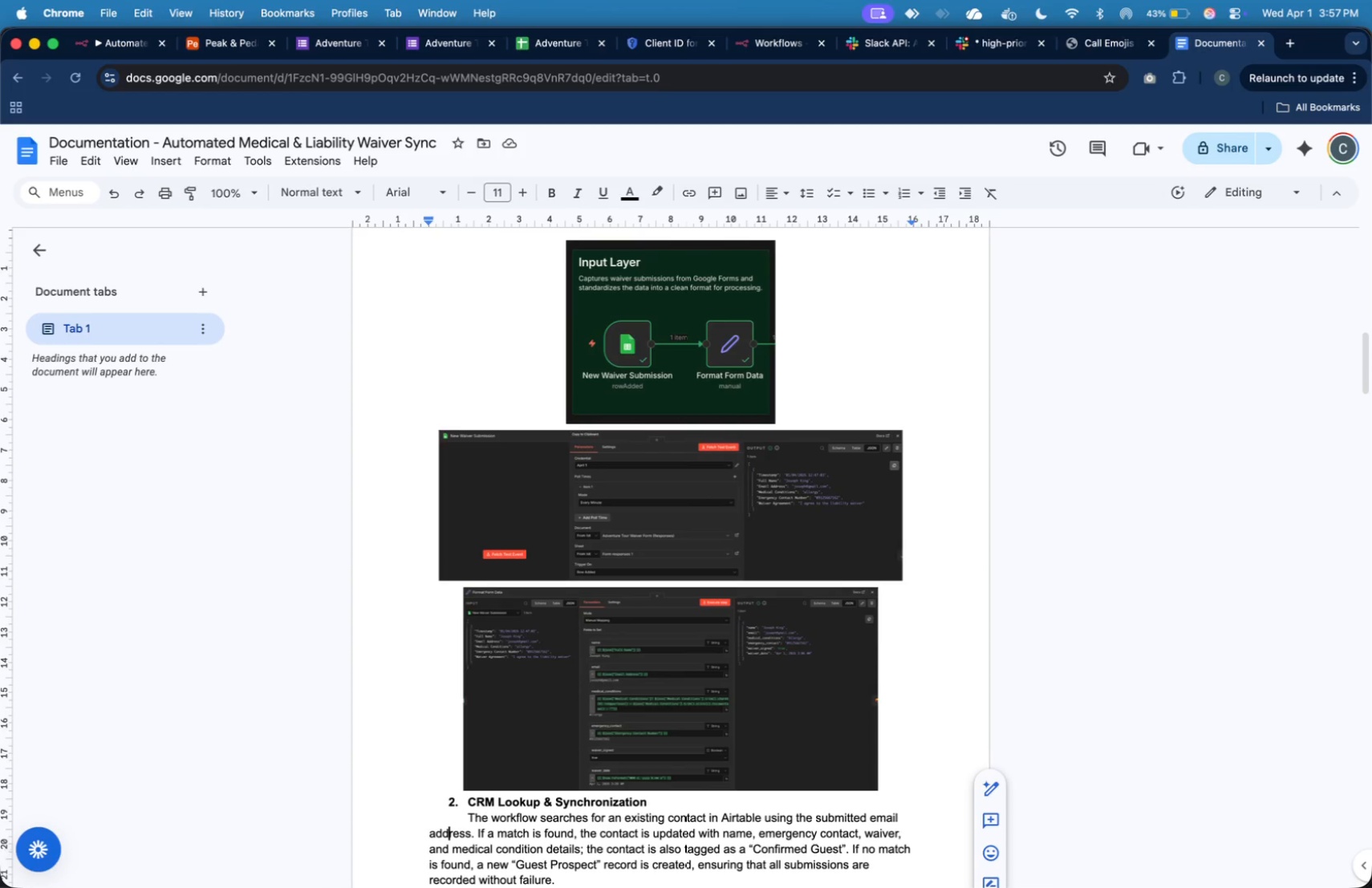 
key(ArrowLeft)
 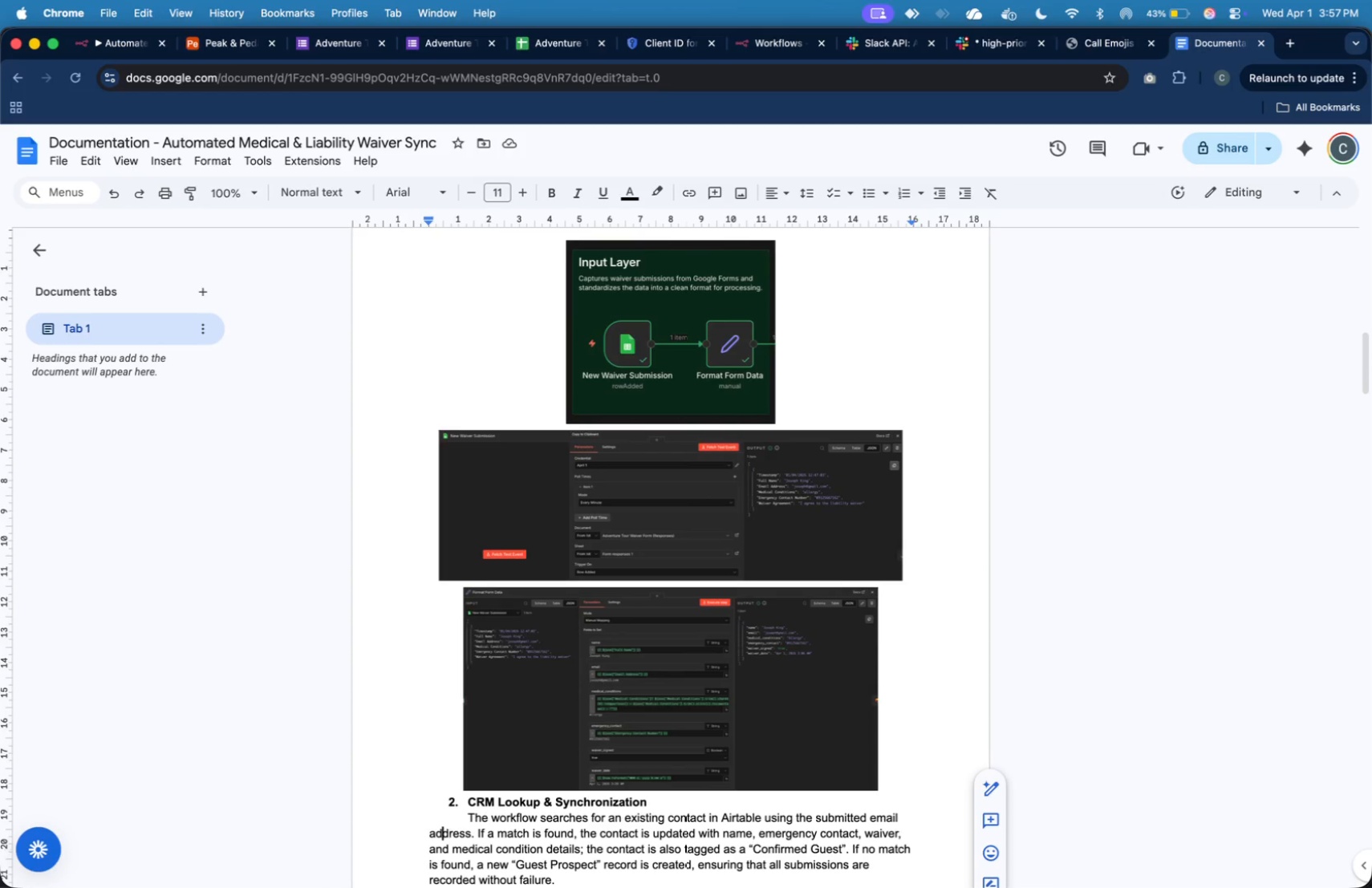 
key(ArrowLeft)
 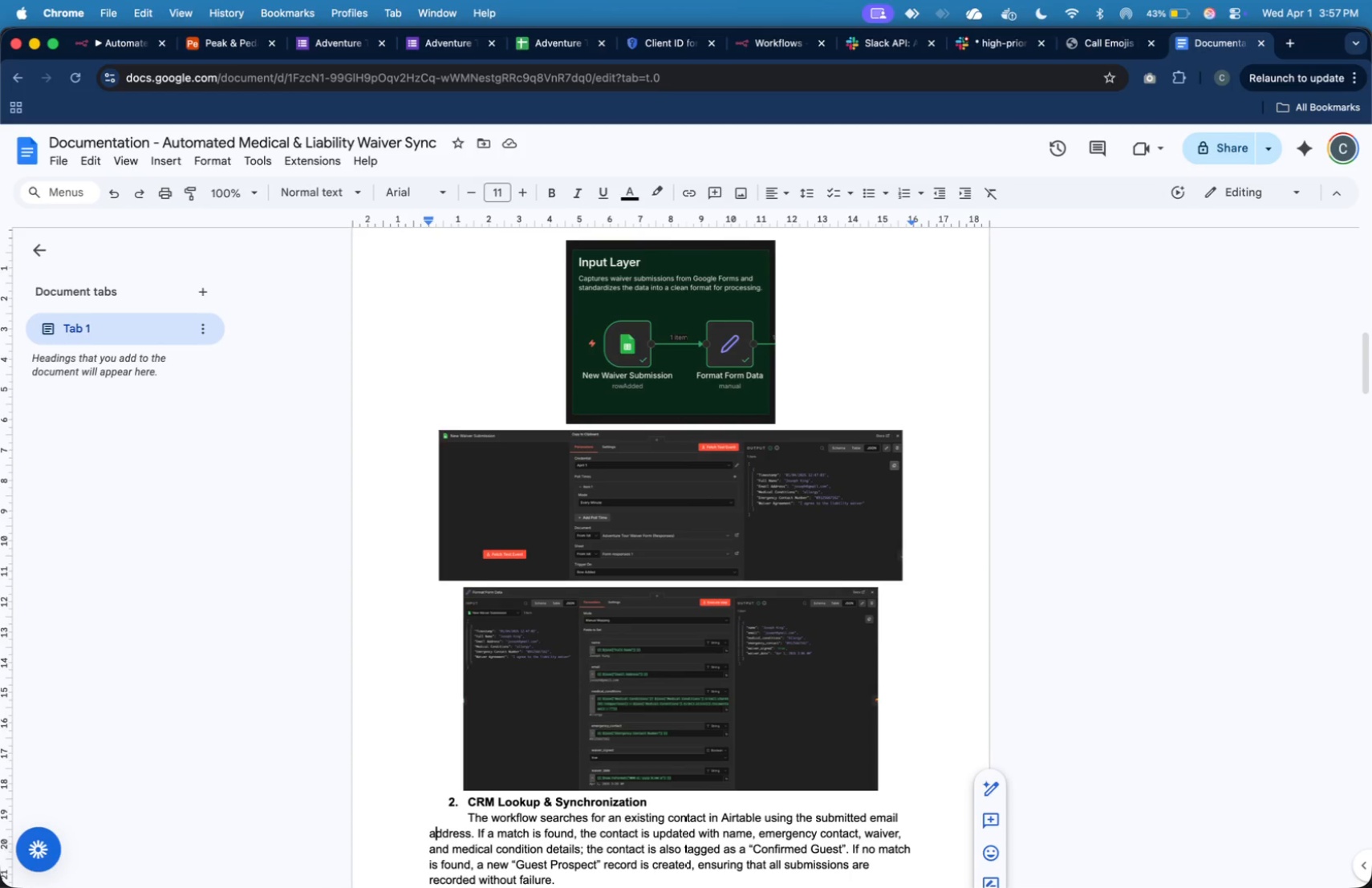 
key(ArrowLeft)
 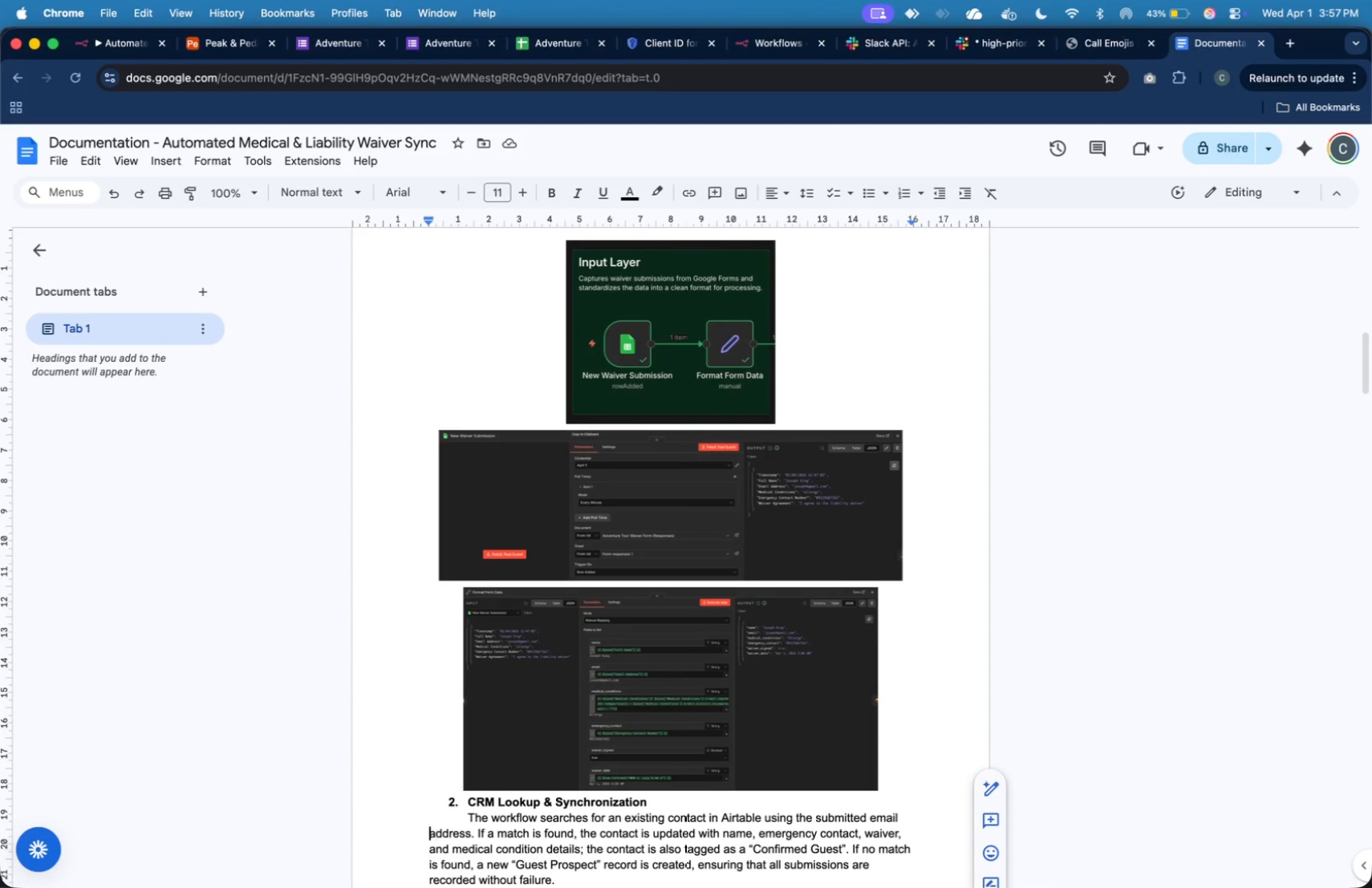 
key(ArrowLeft)
 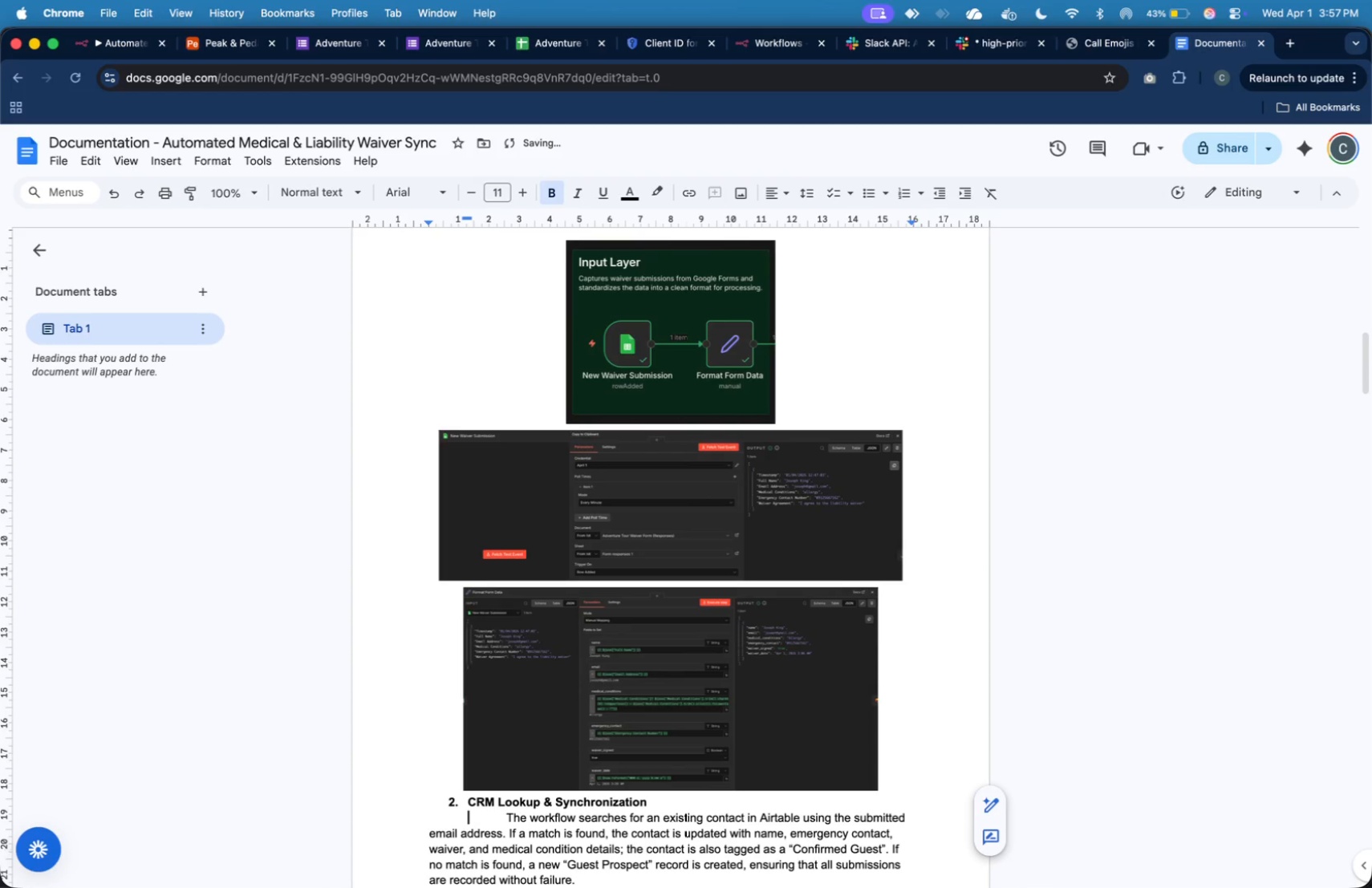 
key(Tab)
 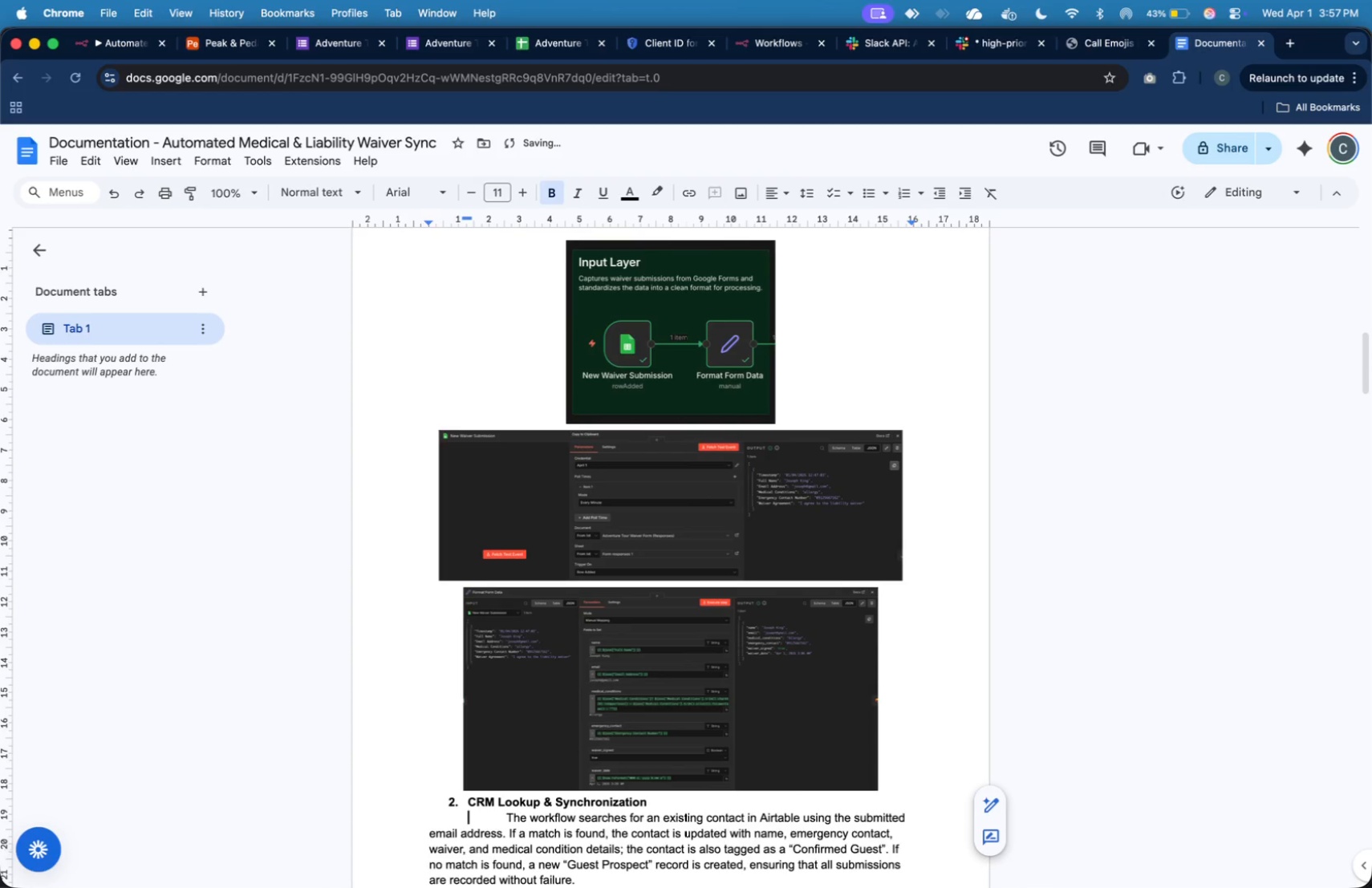 
key(Tab)
 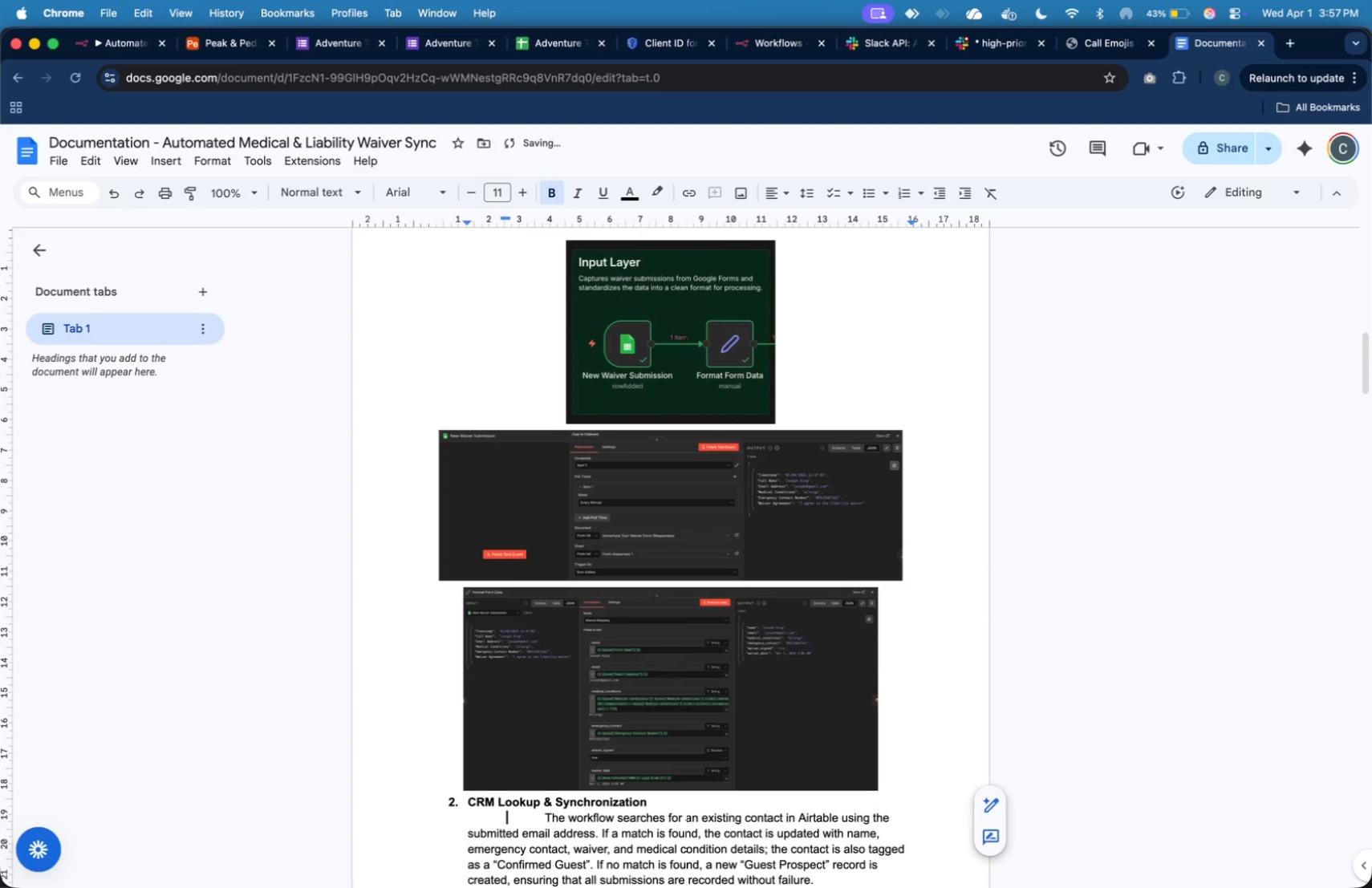 
key(ArrowRight)
 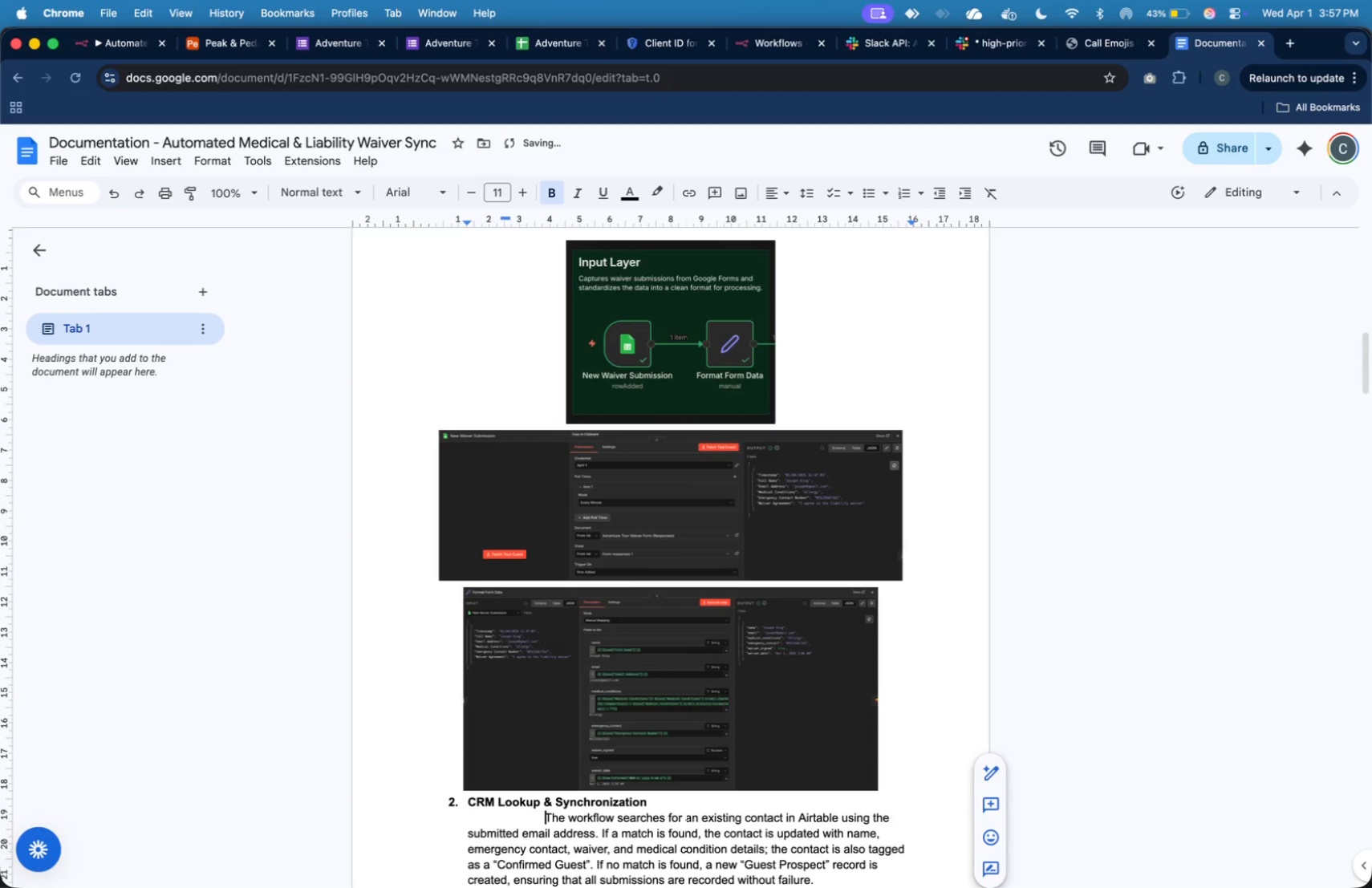 
key(Backspace)
 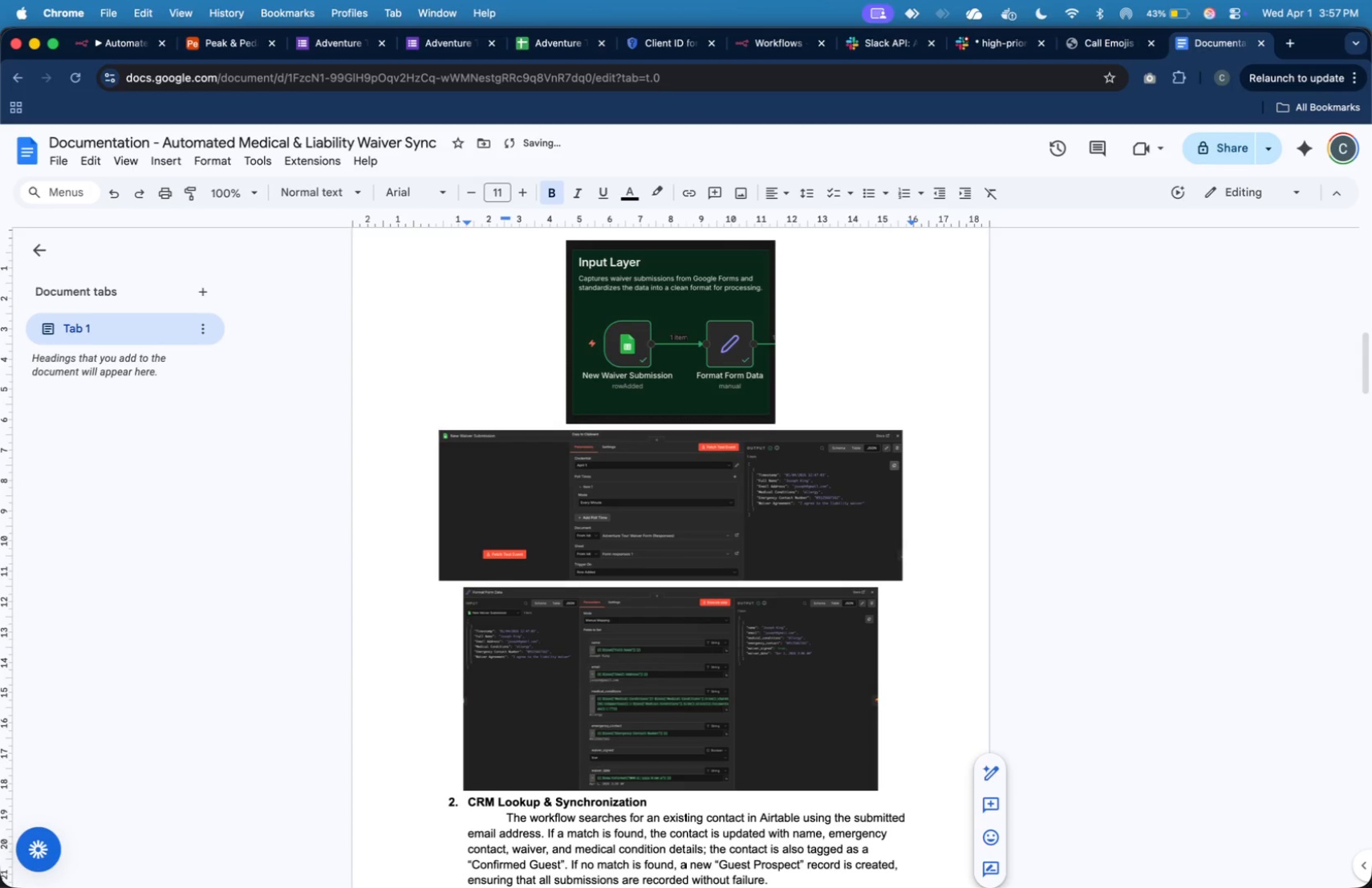 
key(Backspace)
 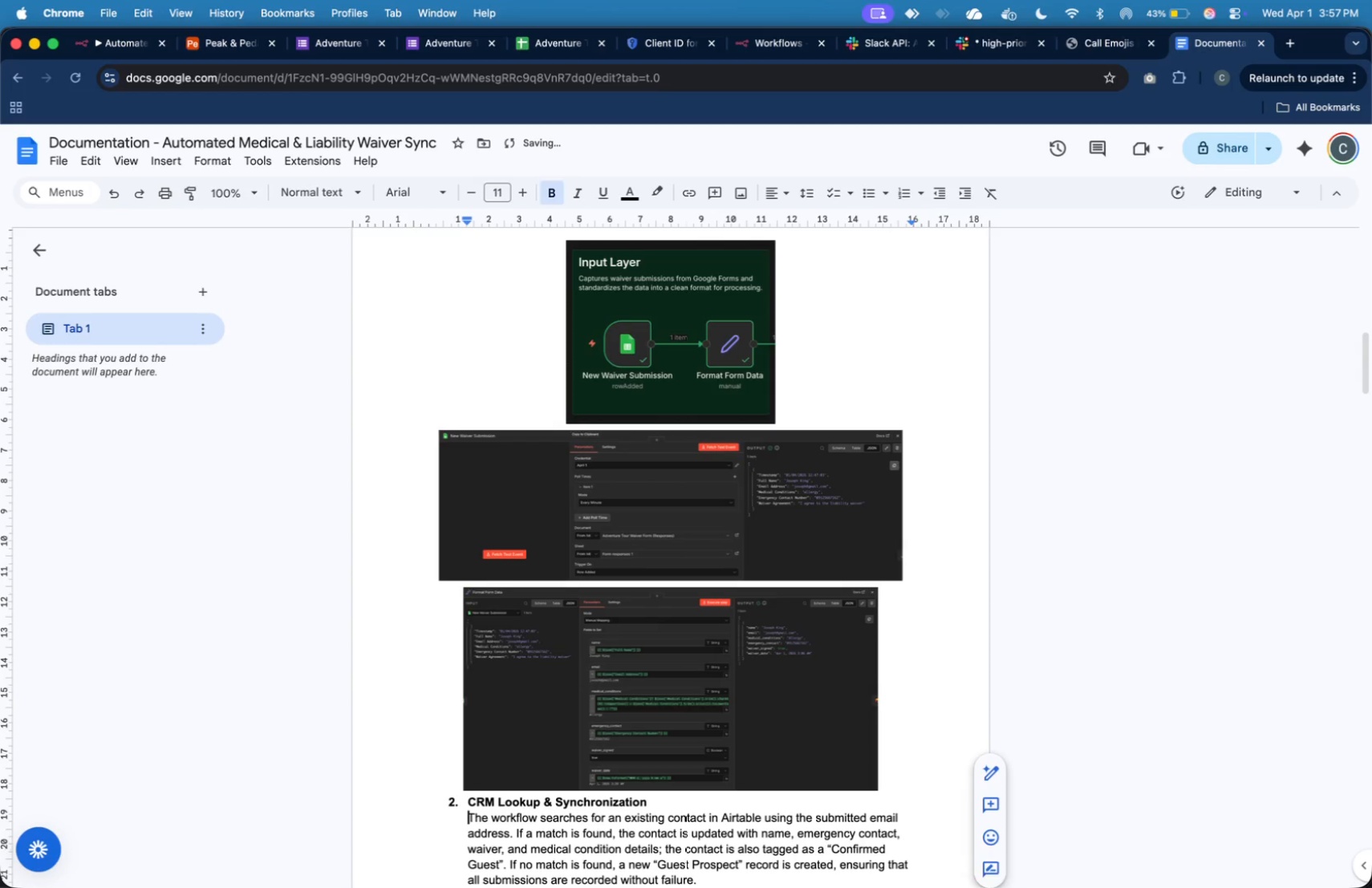 
key(ArrowDown)
 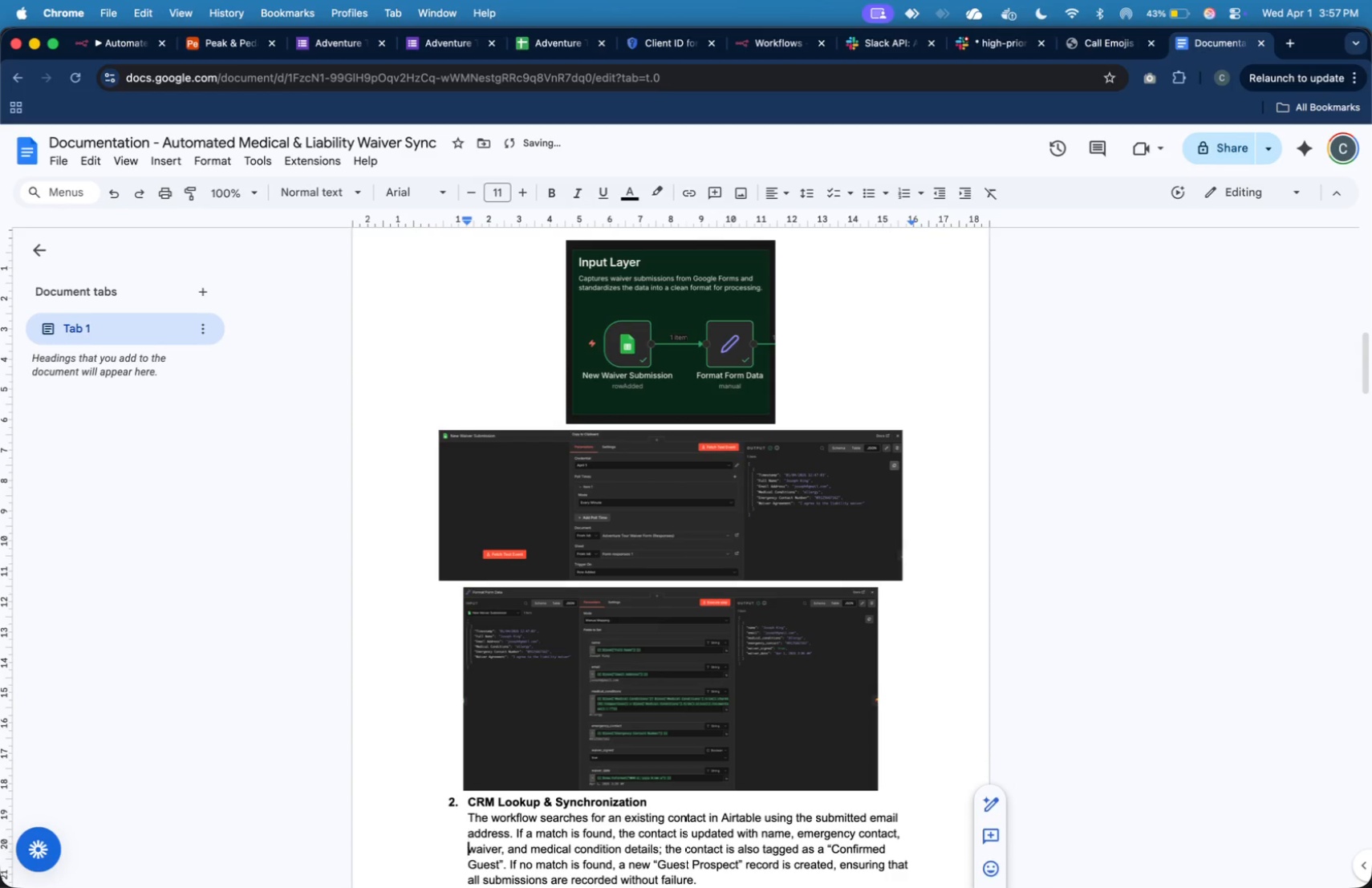 
key(ArrowDown)
 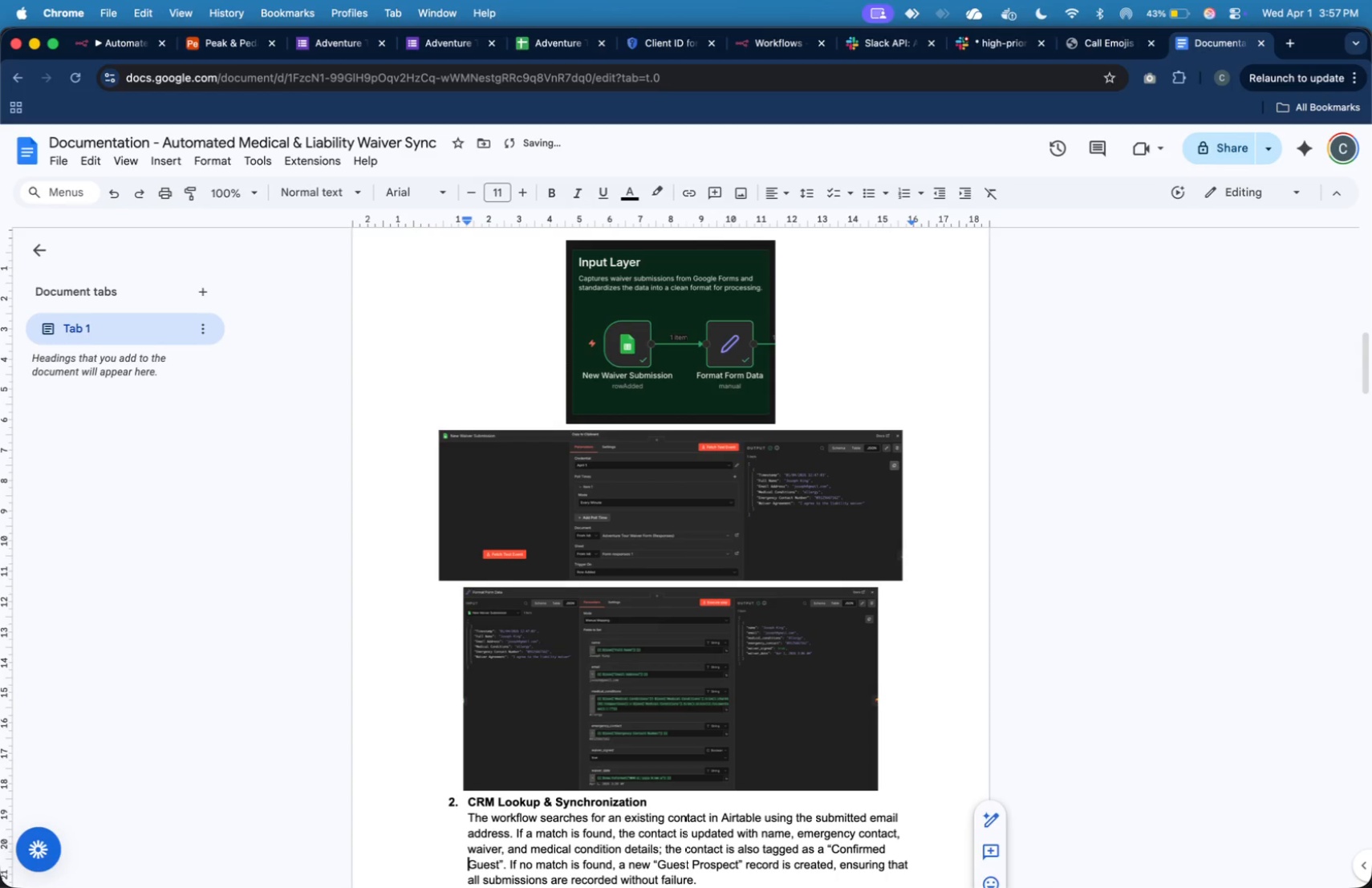 
key(ArrowDown)
 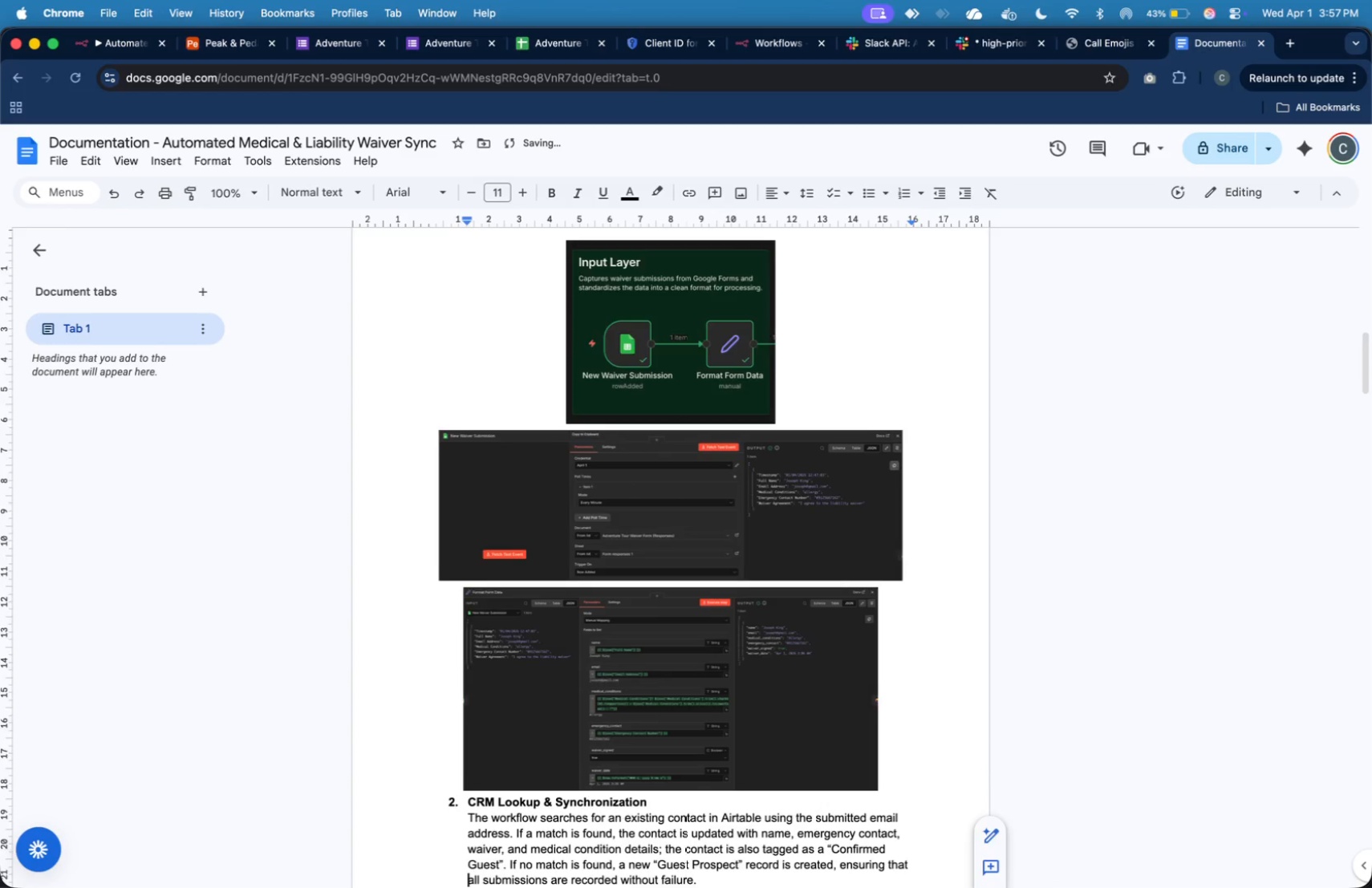 
key(ArrowDown)
 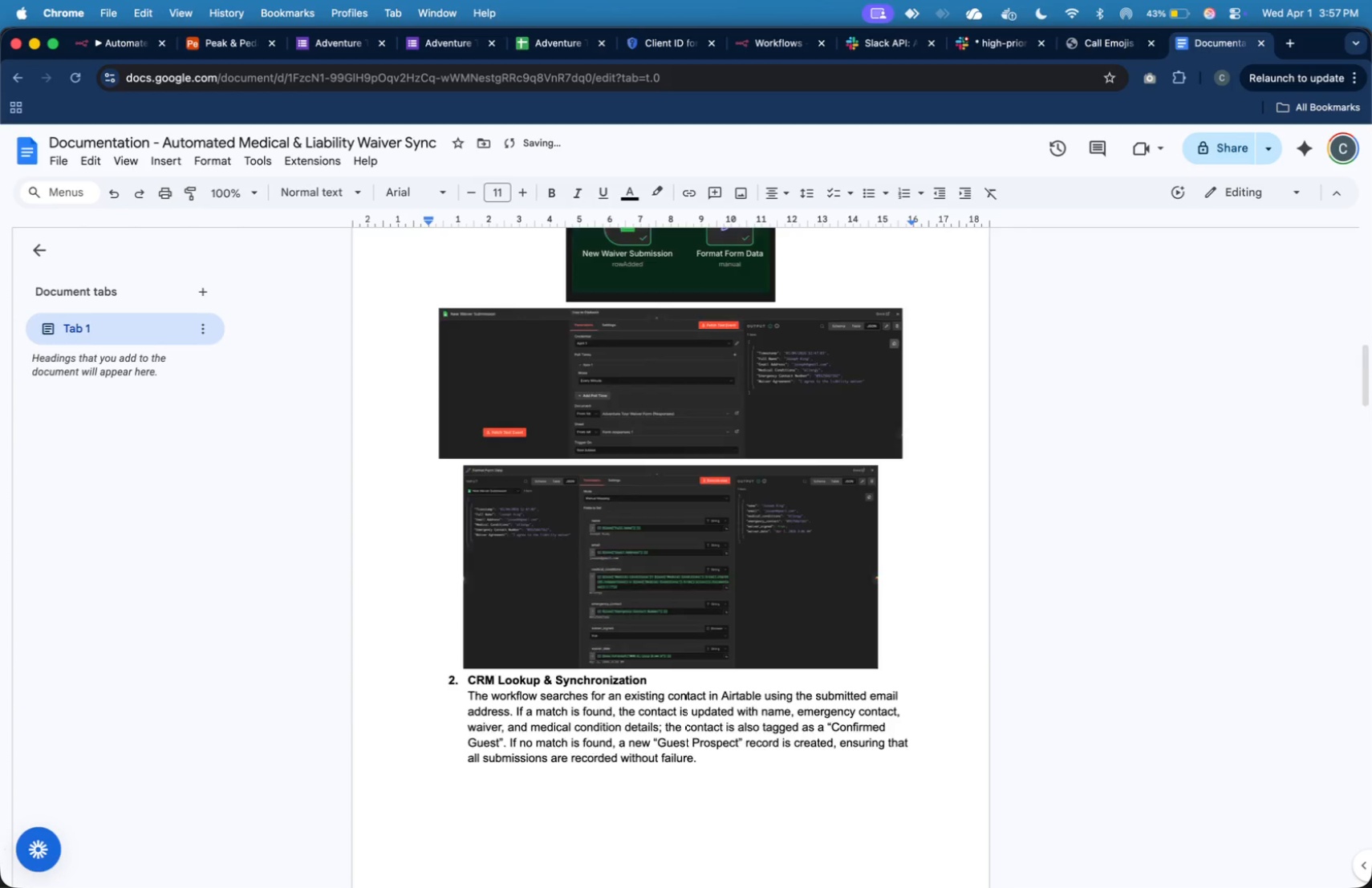 
key(ArrowDown)
 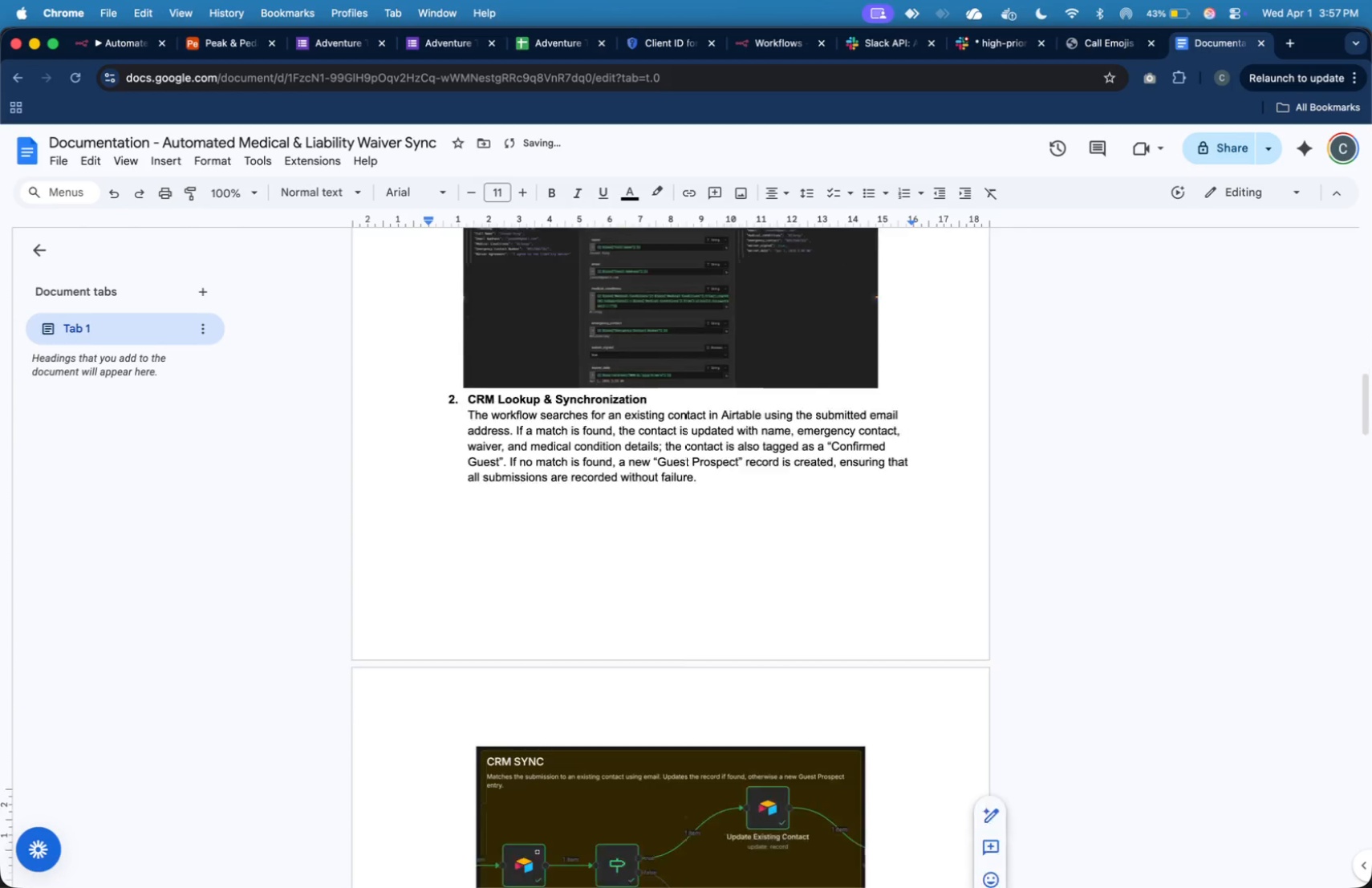 
key(ArrowDown)
 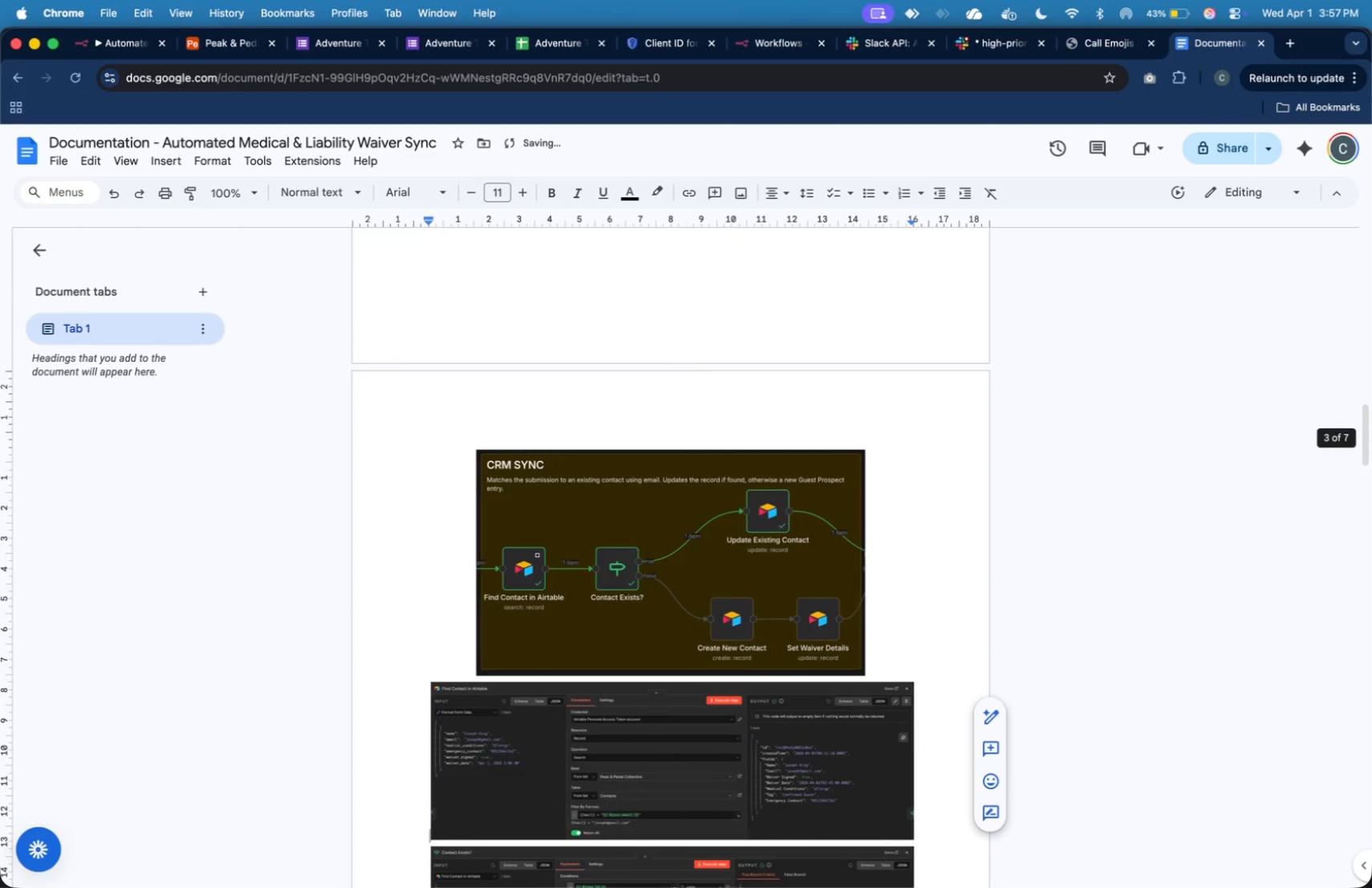 
key(ArrowUp)
 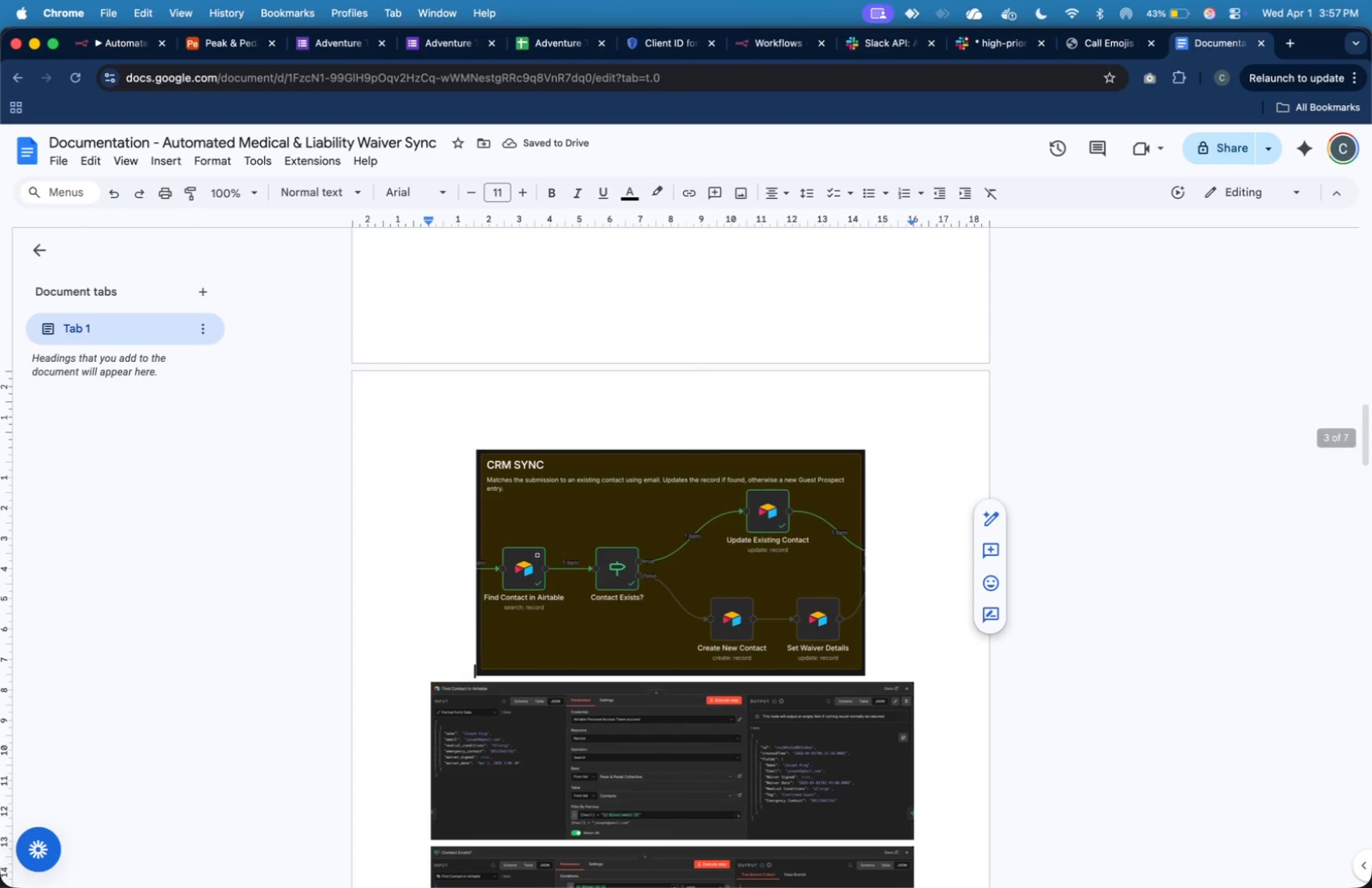 
key(ArrowUp)
 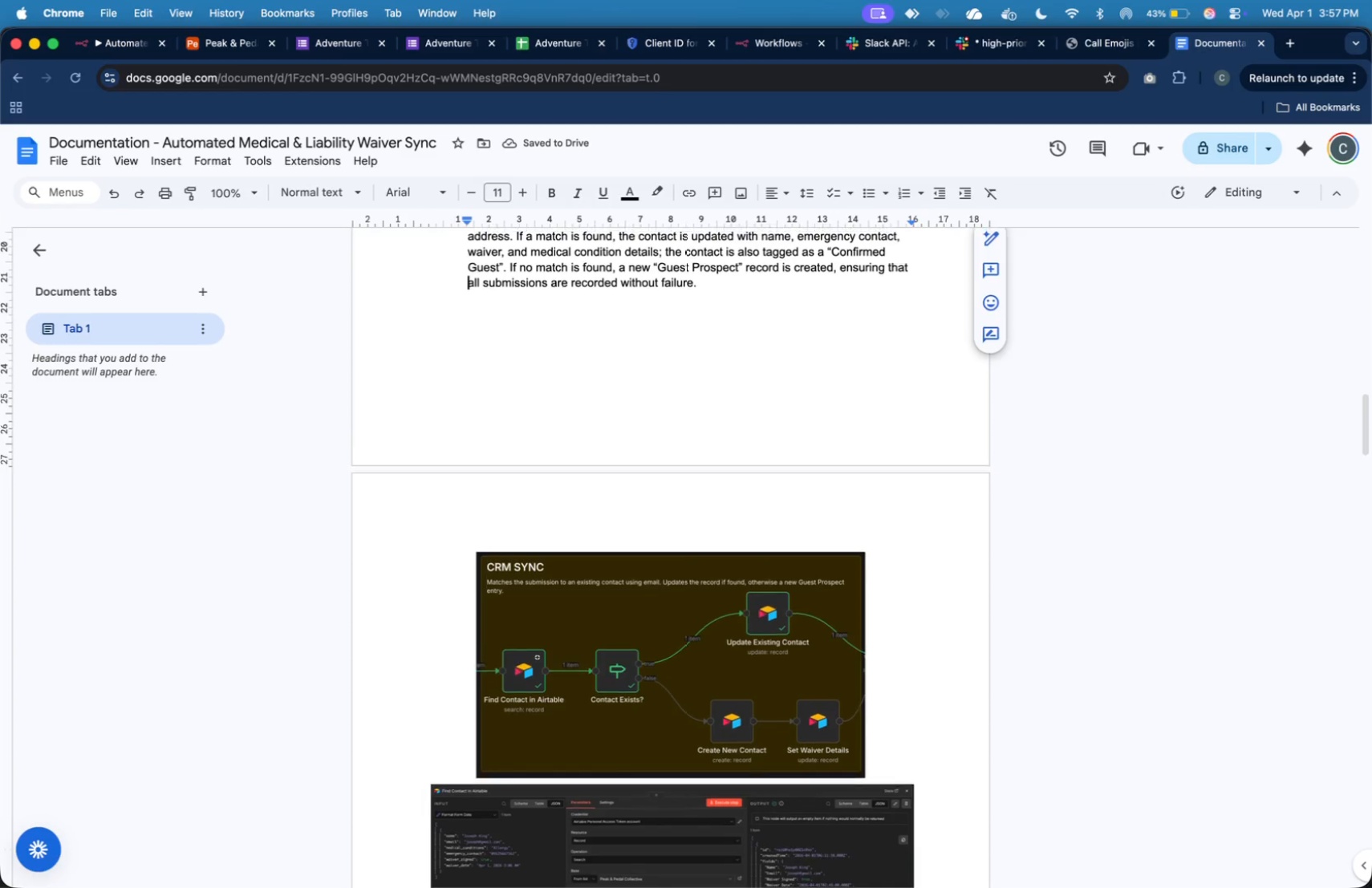 
key(ArrowUp)
 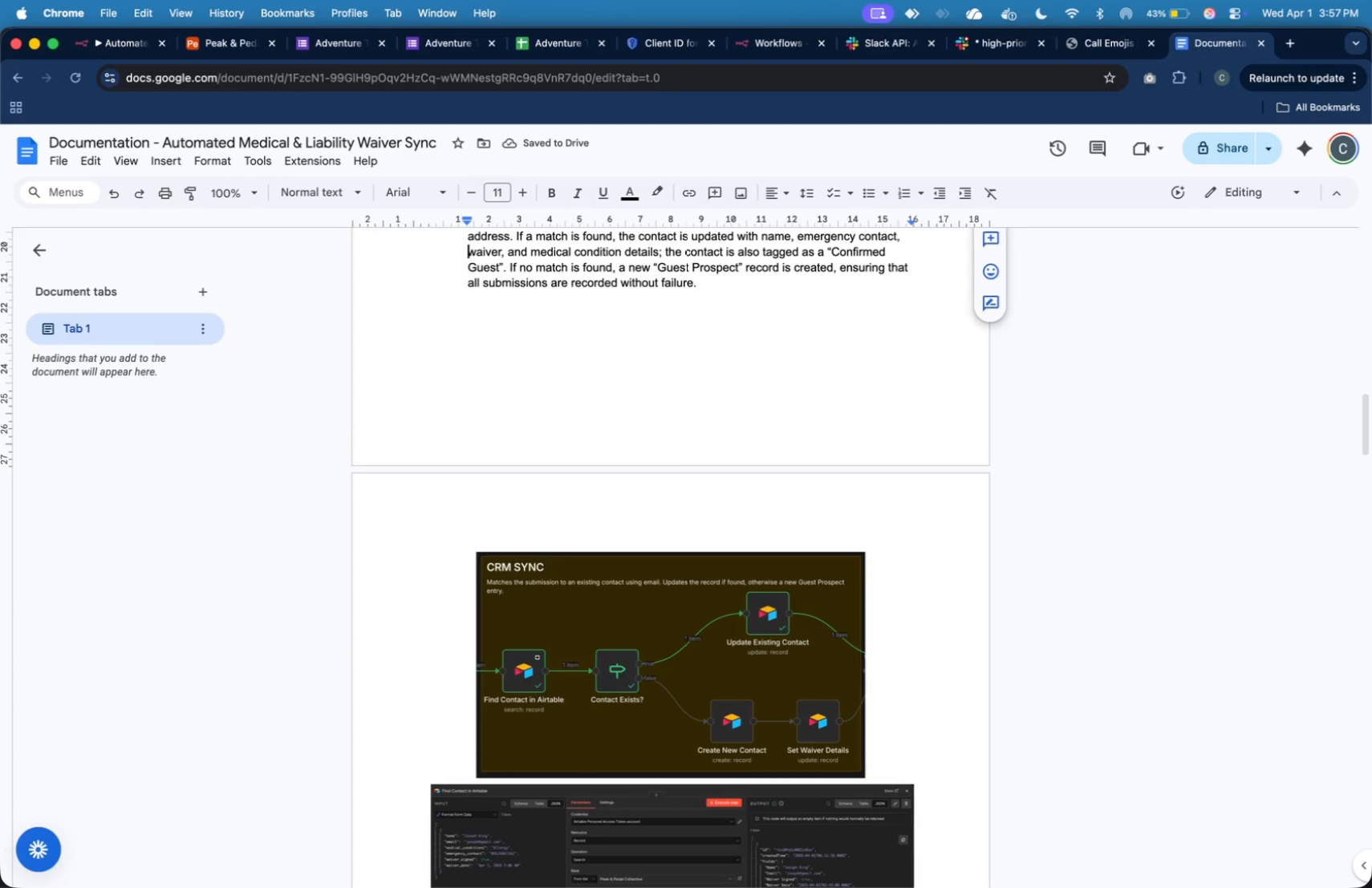 
key(ArrowUp)
 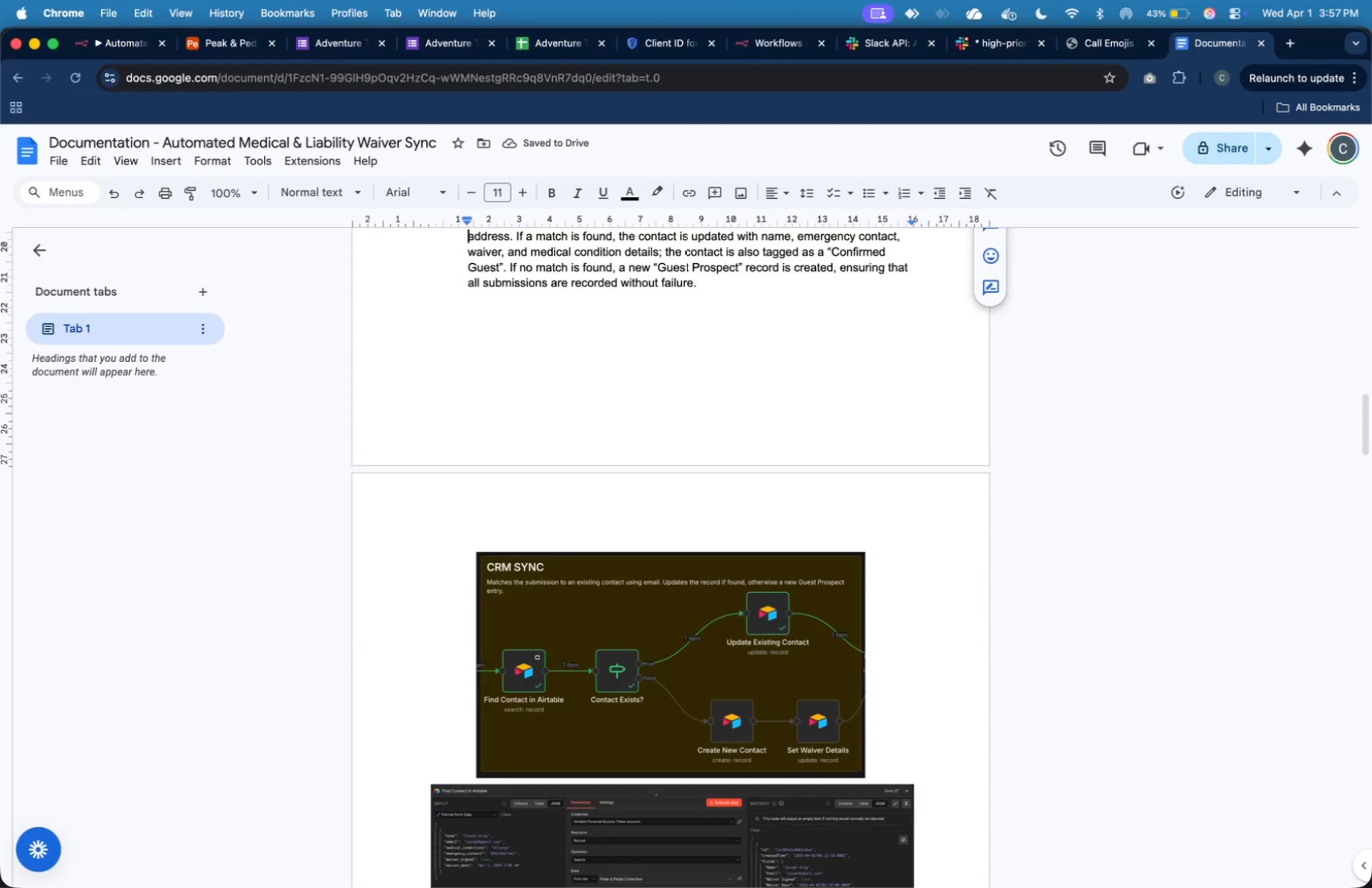 
key(ArrowUp)
 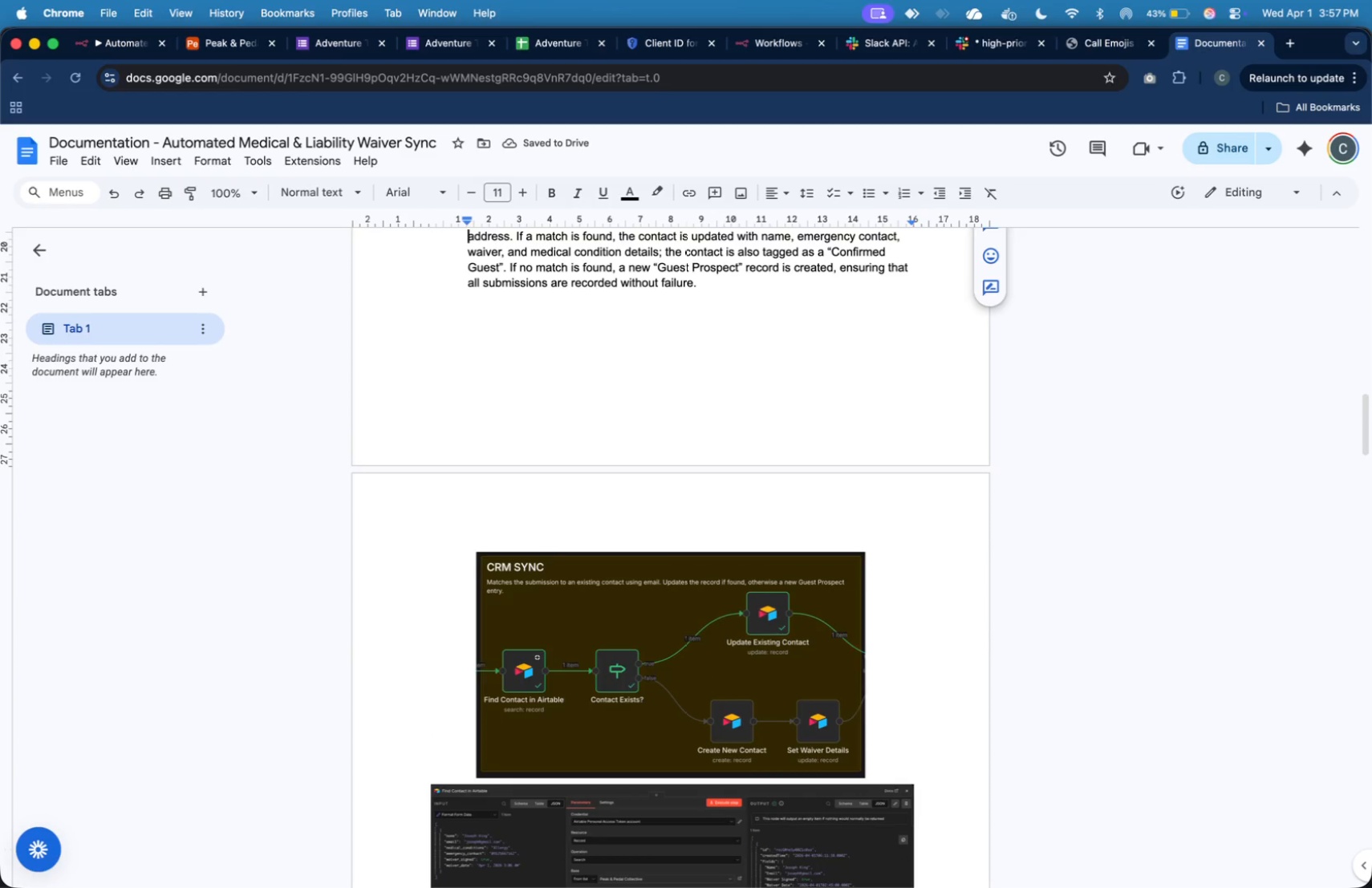 
key(ArrowUp)
 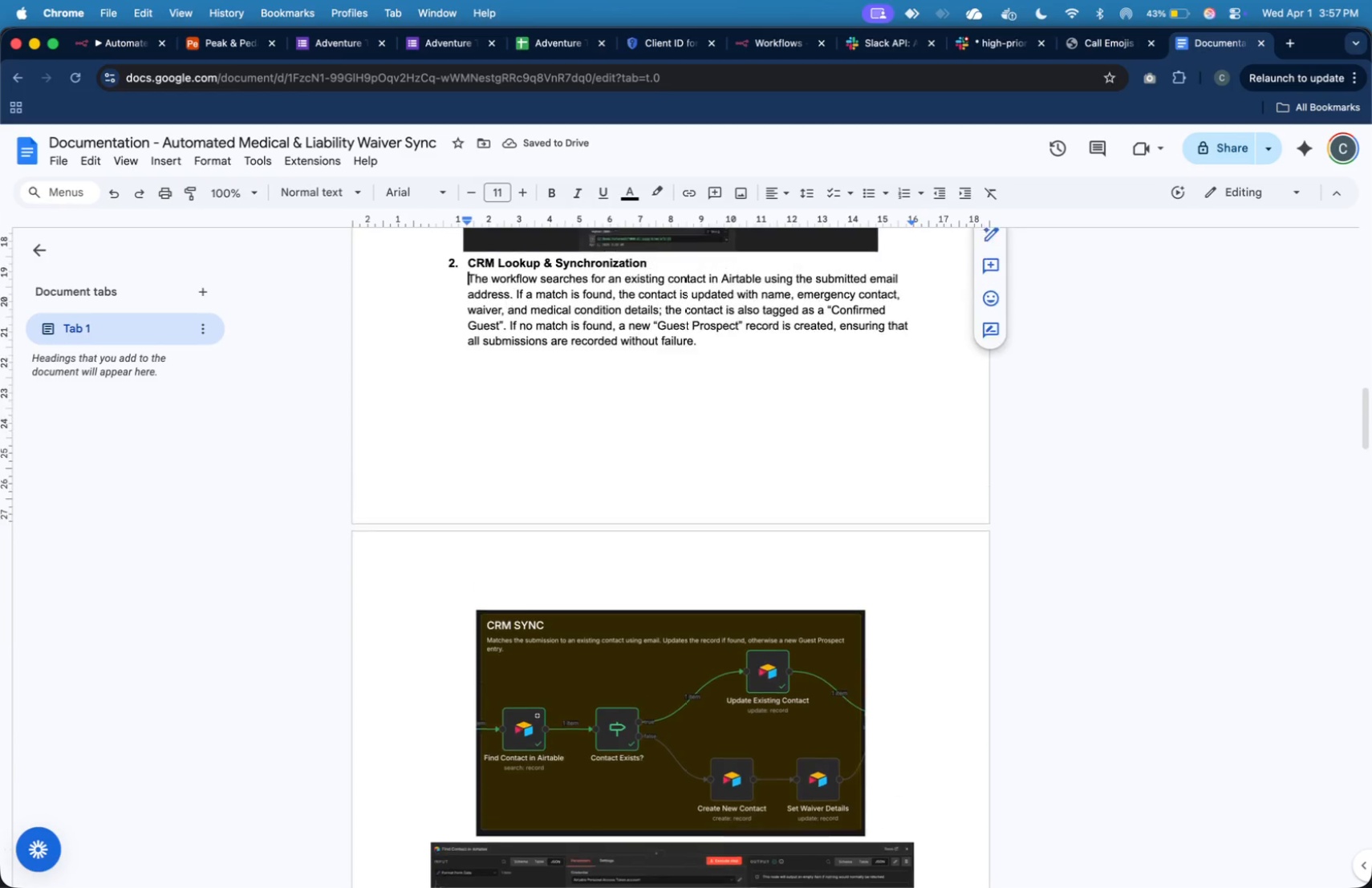 
key(ArrowUp)
 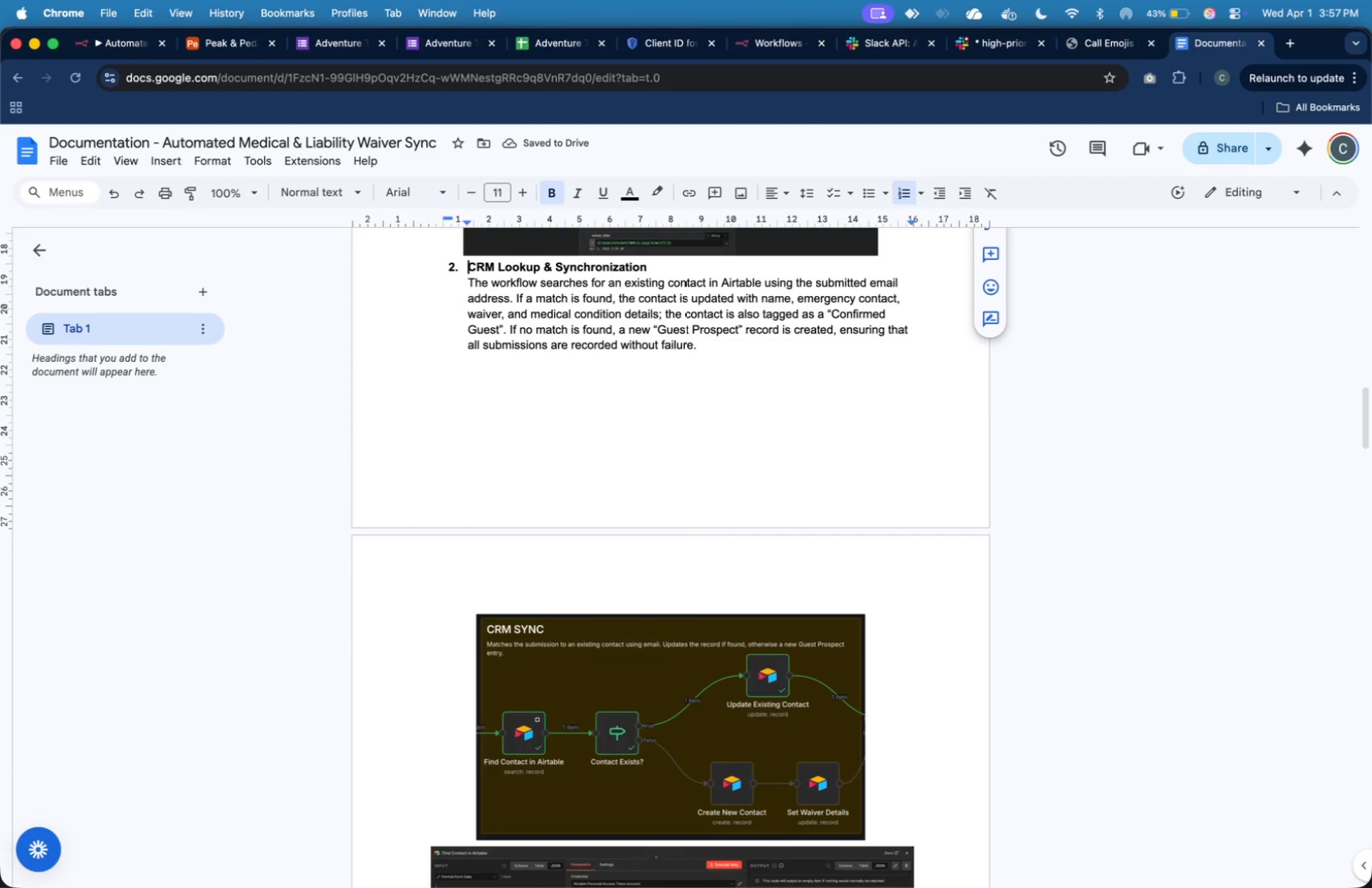 
key(ArrowDown)
 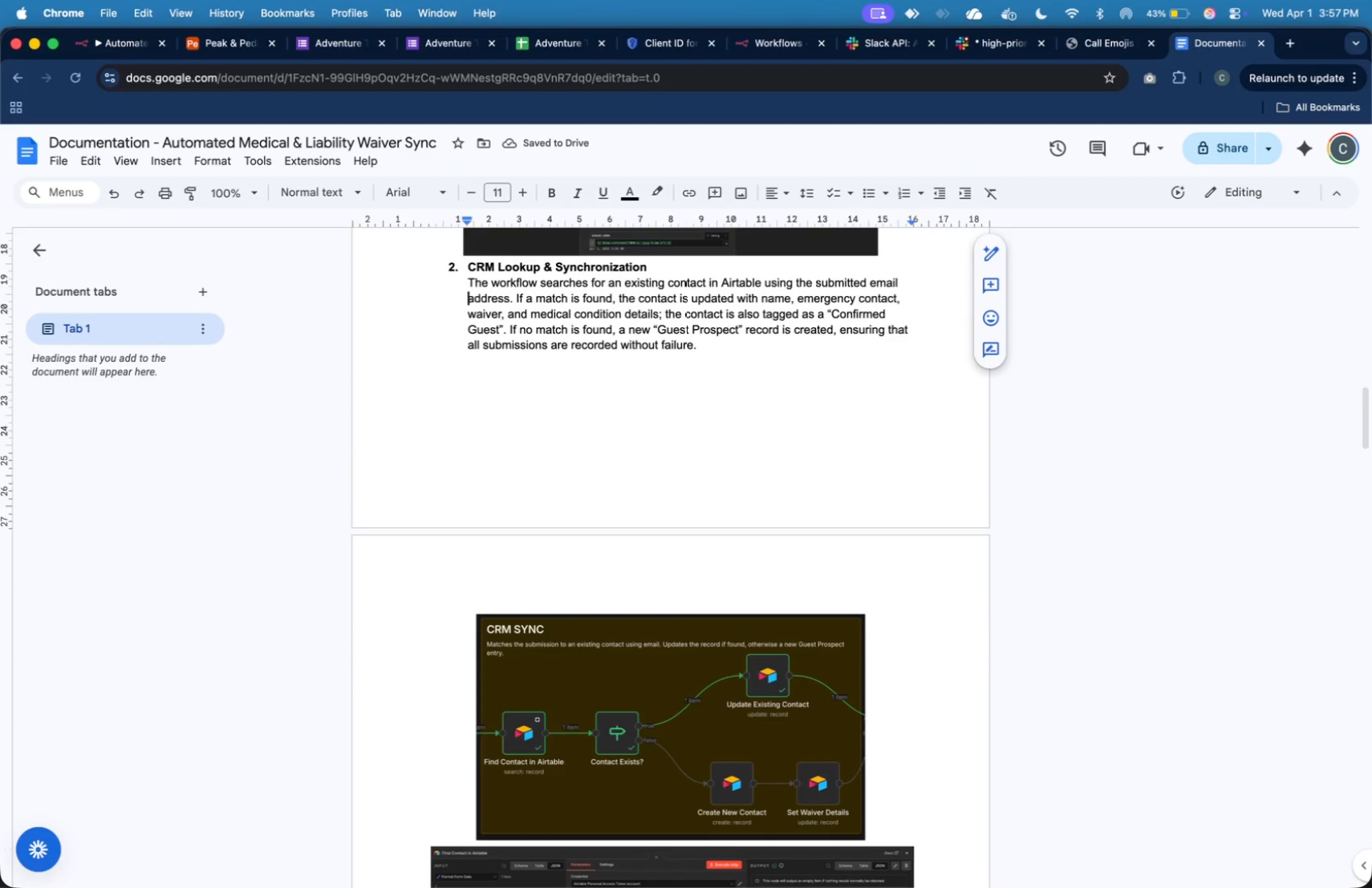 
hold_key(key=ArrowDown, duration=0.62)
 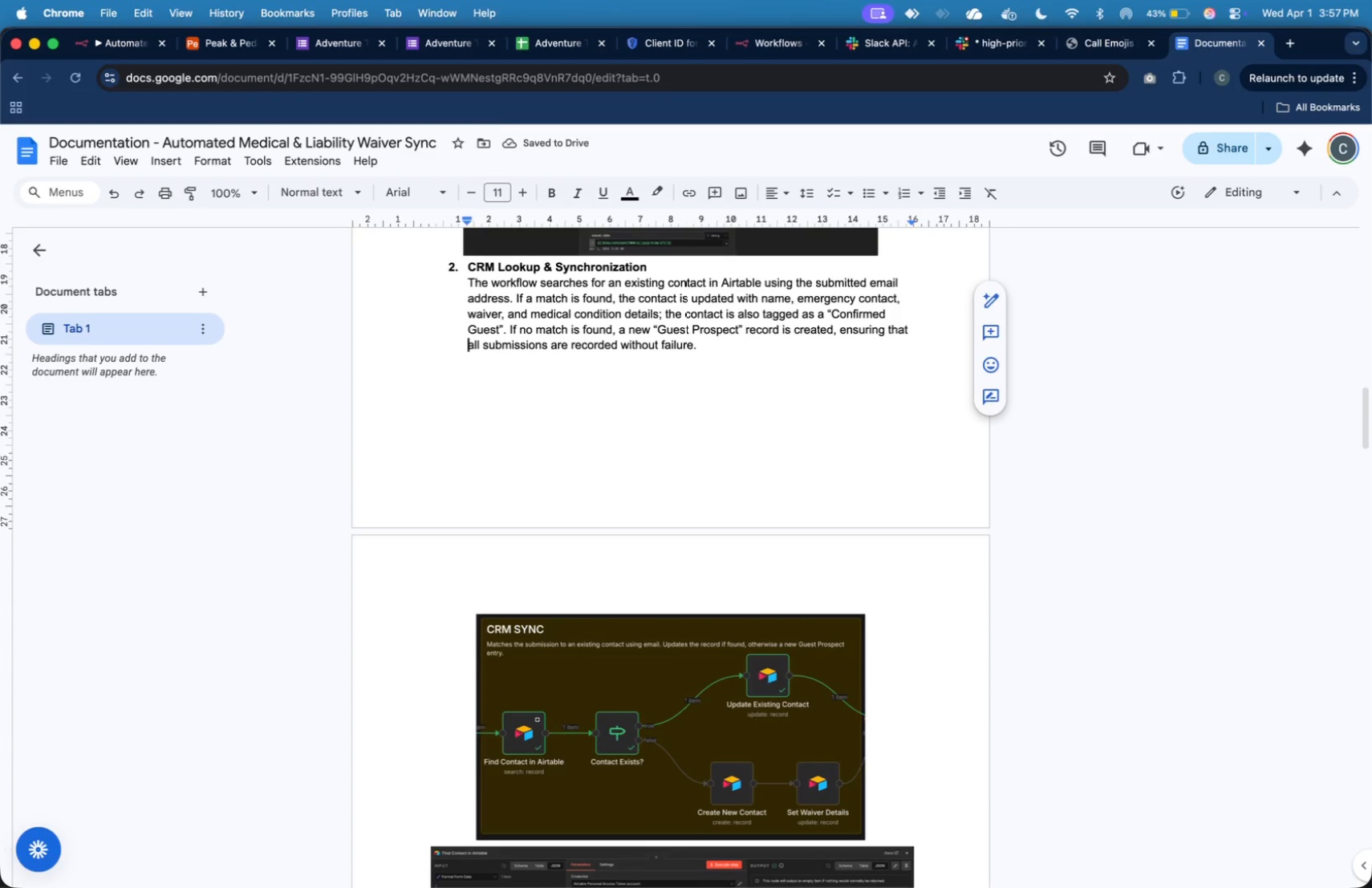 
key(ArrowDown)
 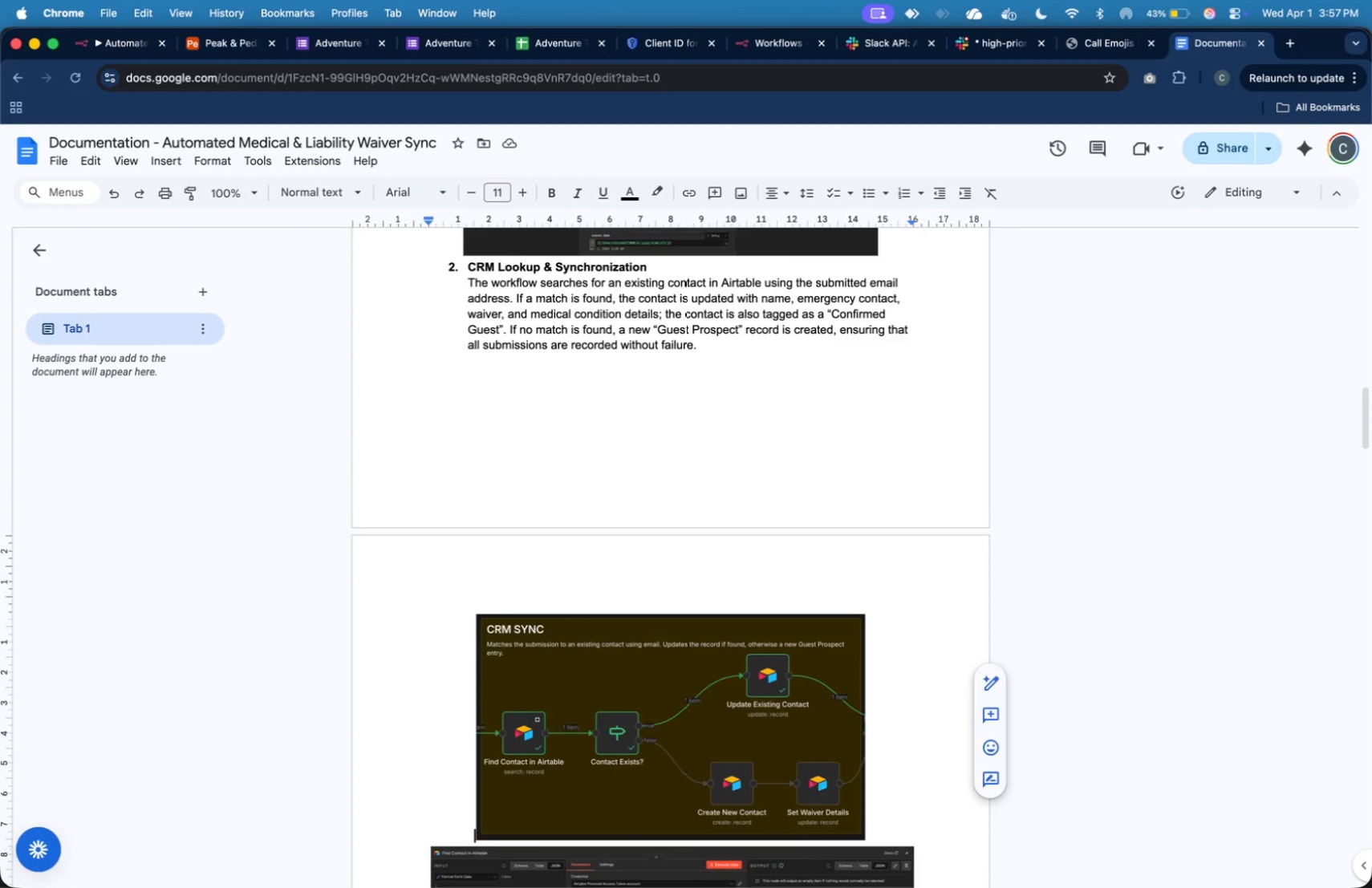 
key(ArrowDown)
 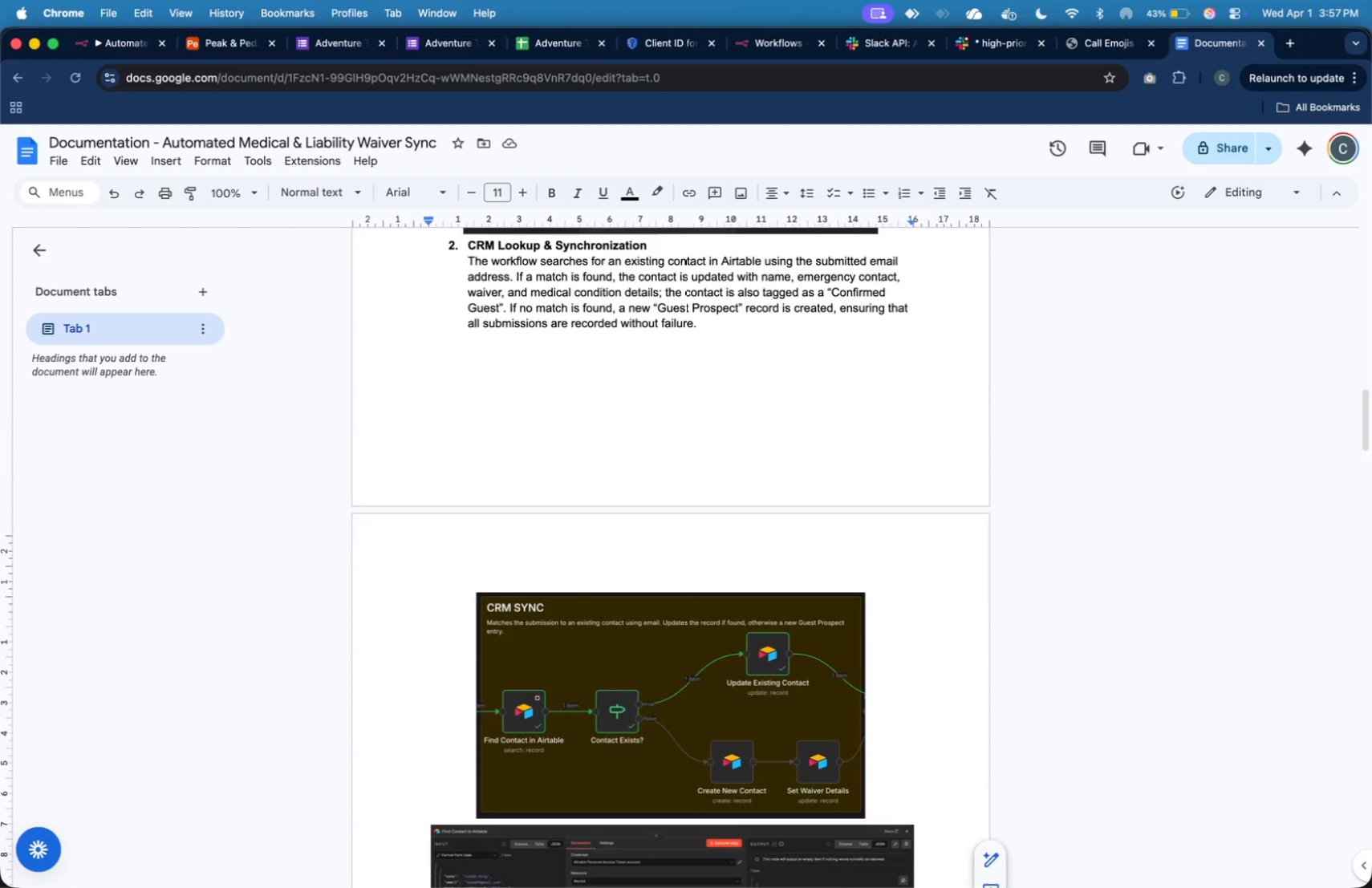 
key(ArrowDown)
 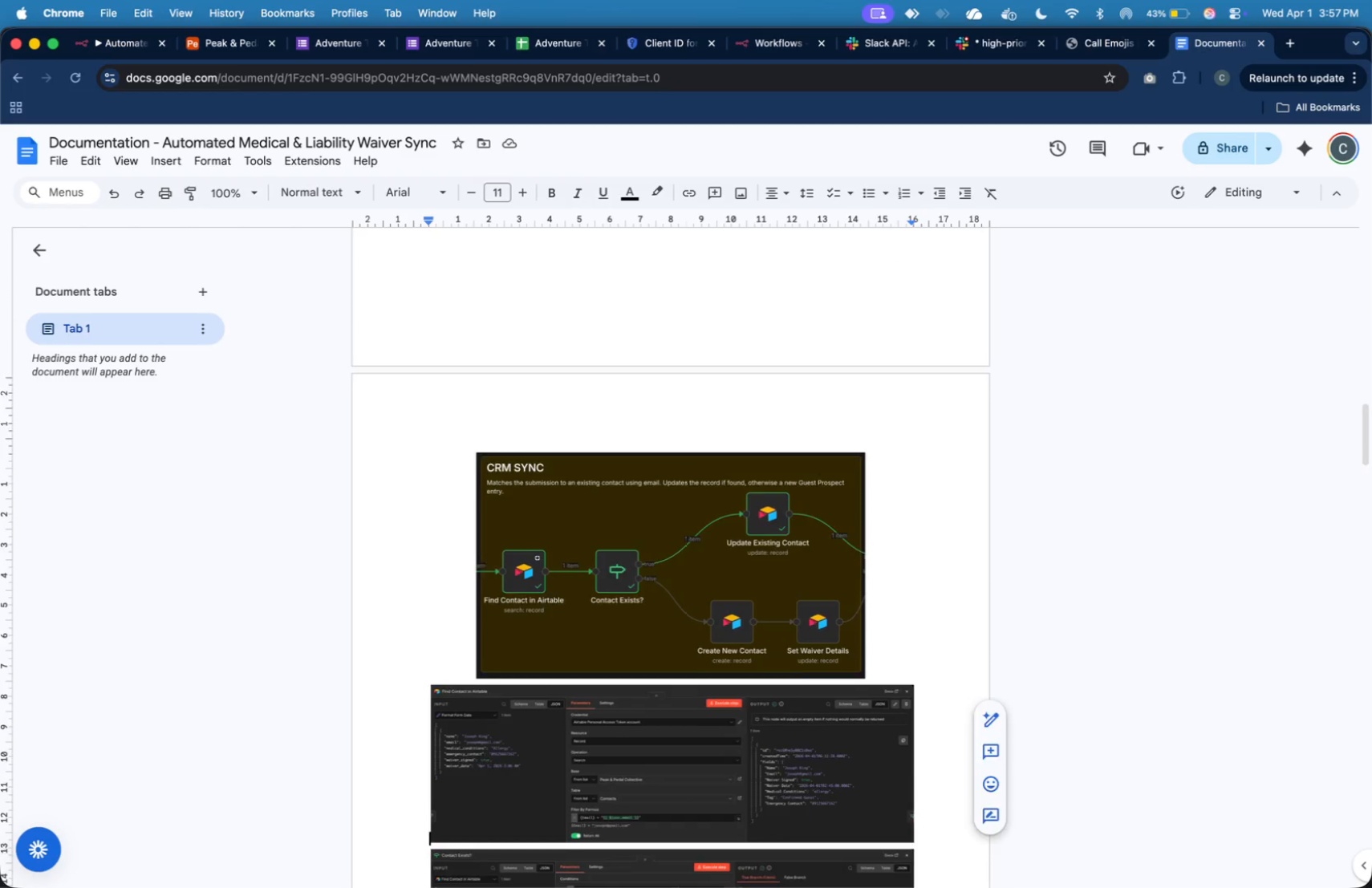 
key(ArrowDown)
 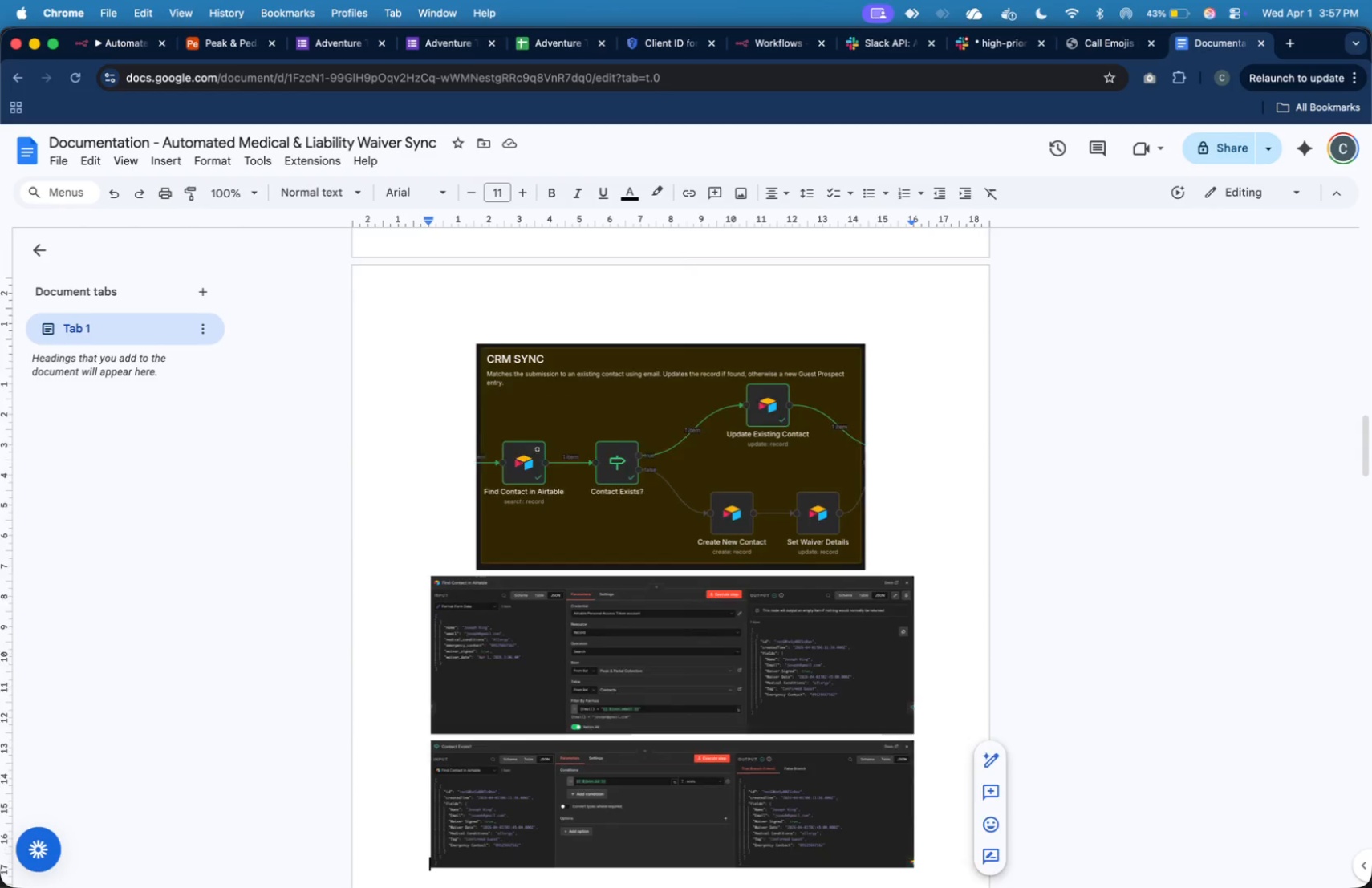 
key(ArrowDown)
 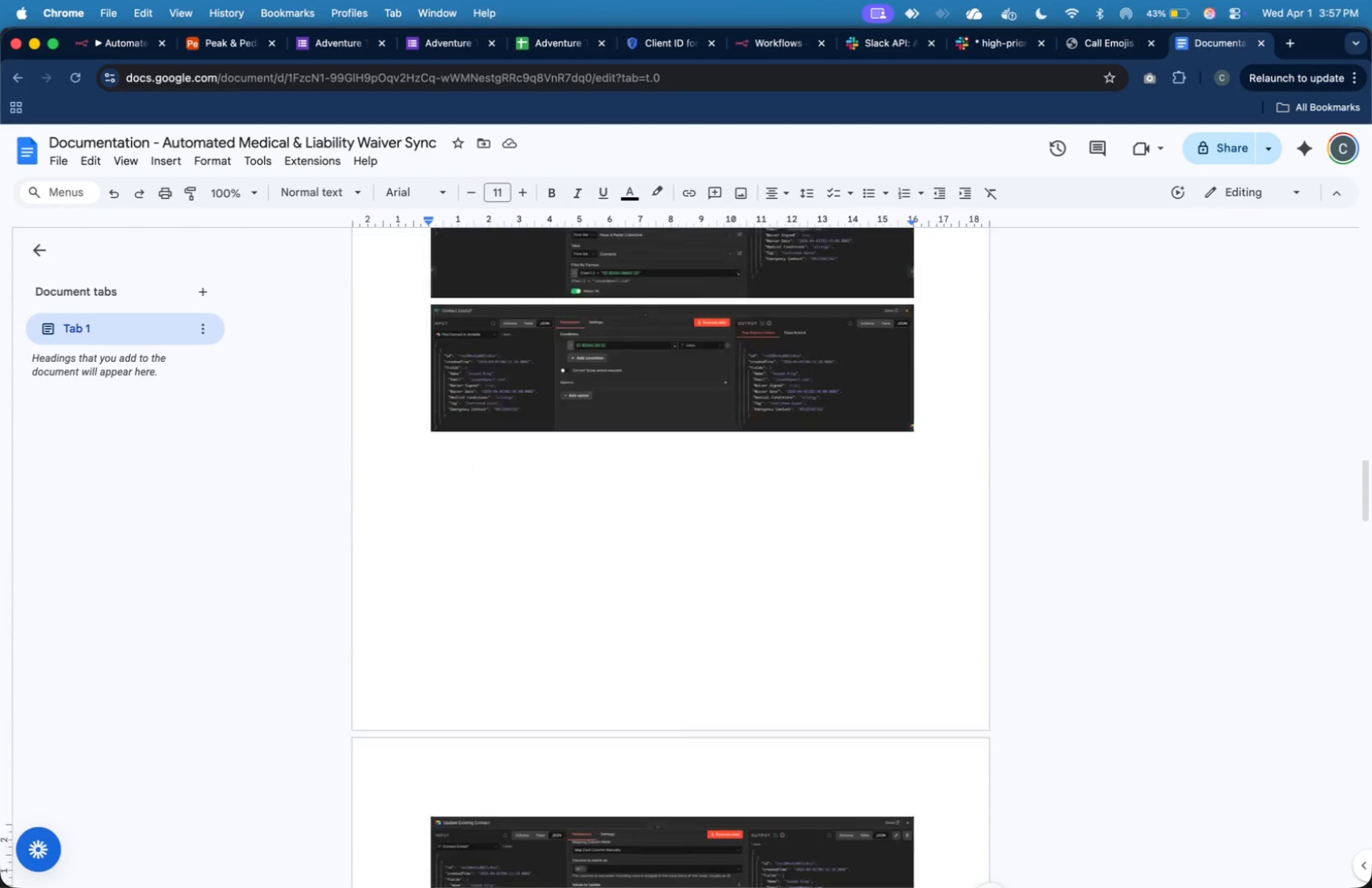 
key(ArrowDown)
 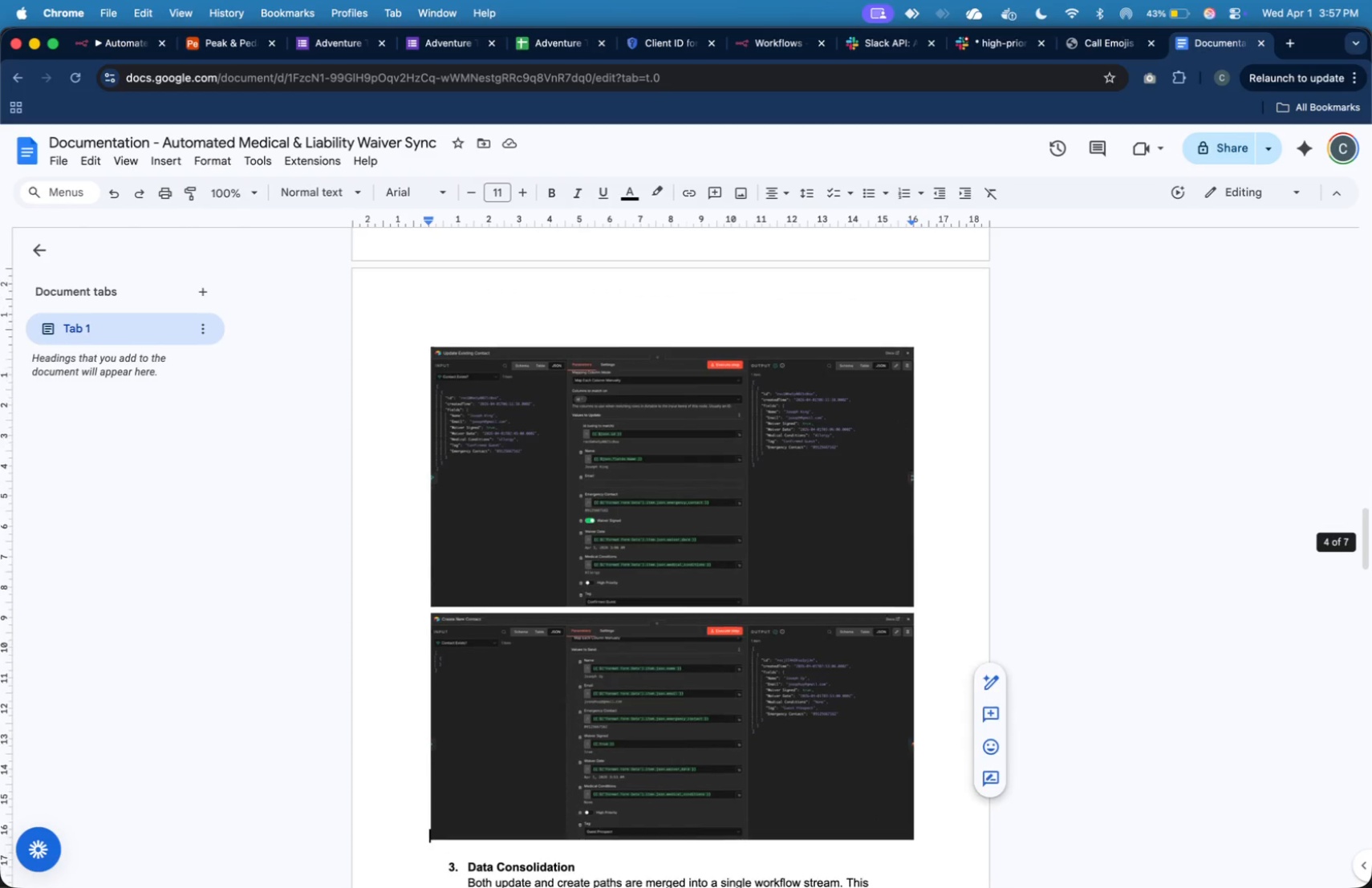 
key(ArrowDown)
 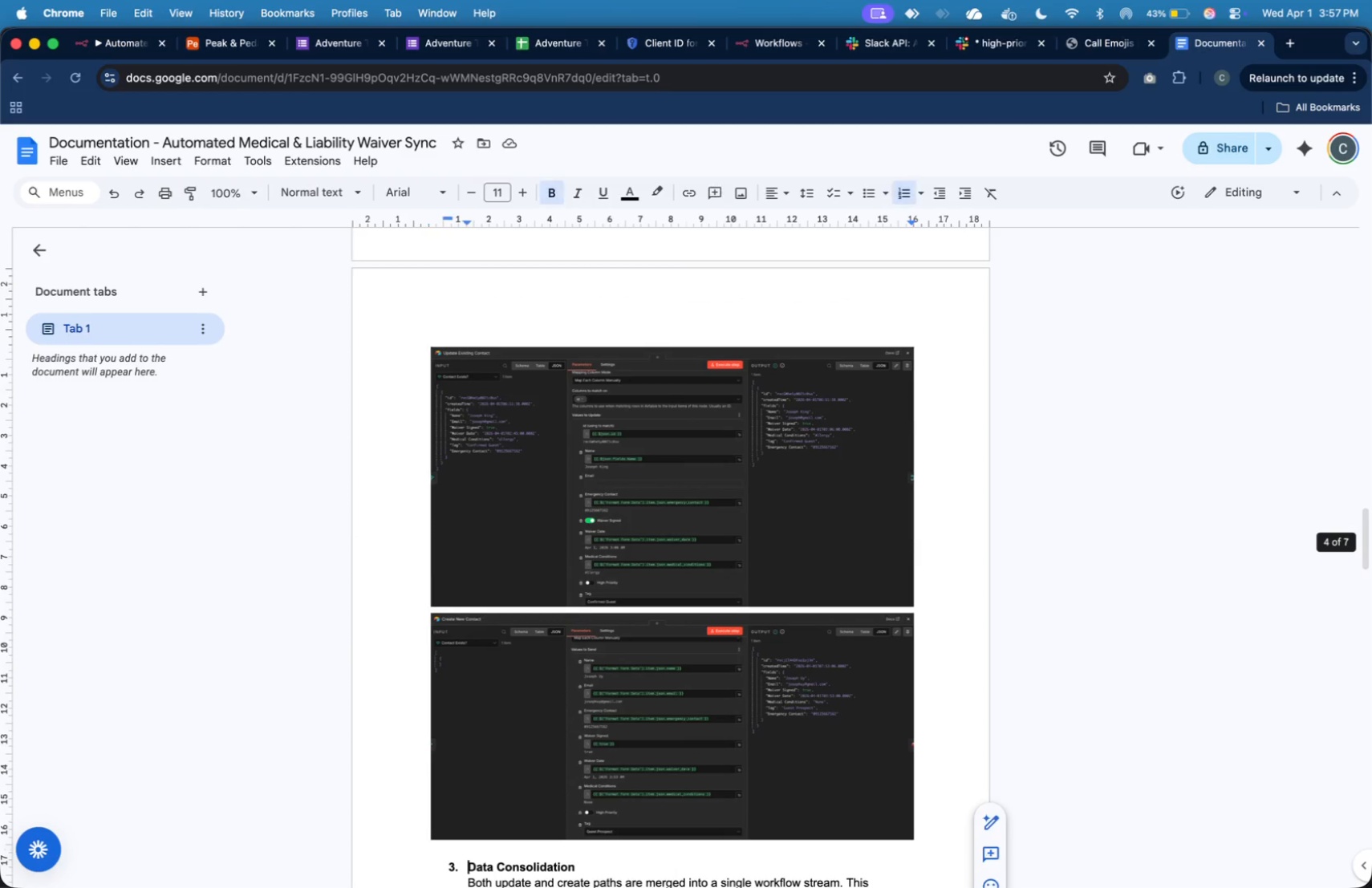 
key(ArrowDown)
 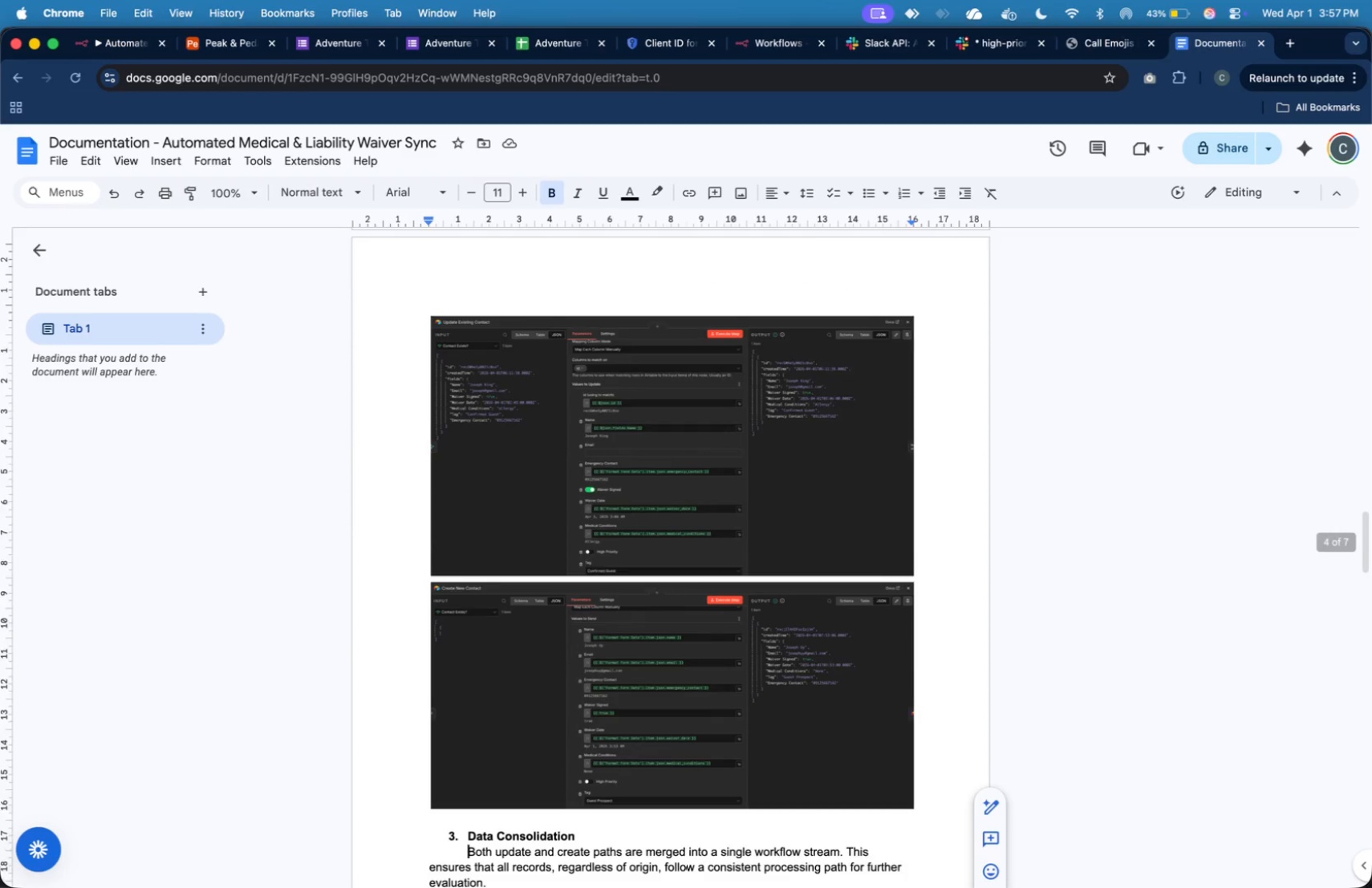 
key(ArrowDown)
 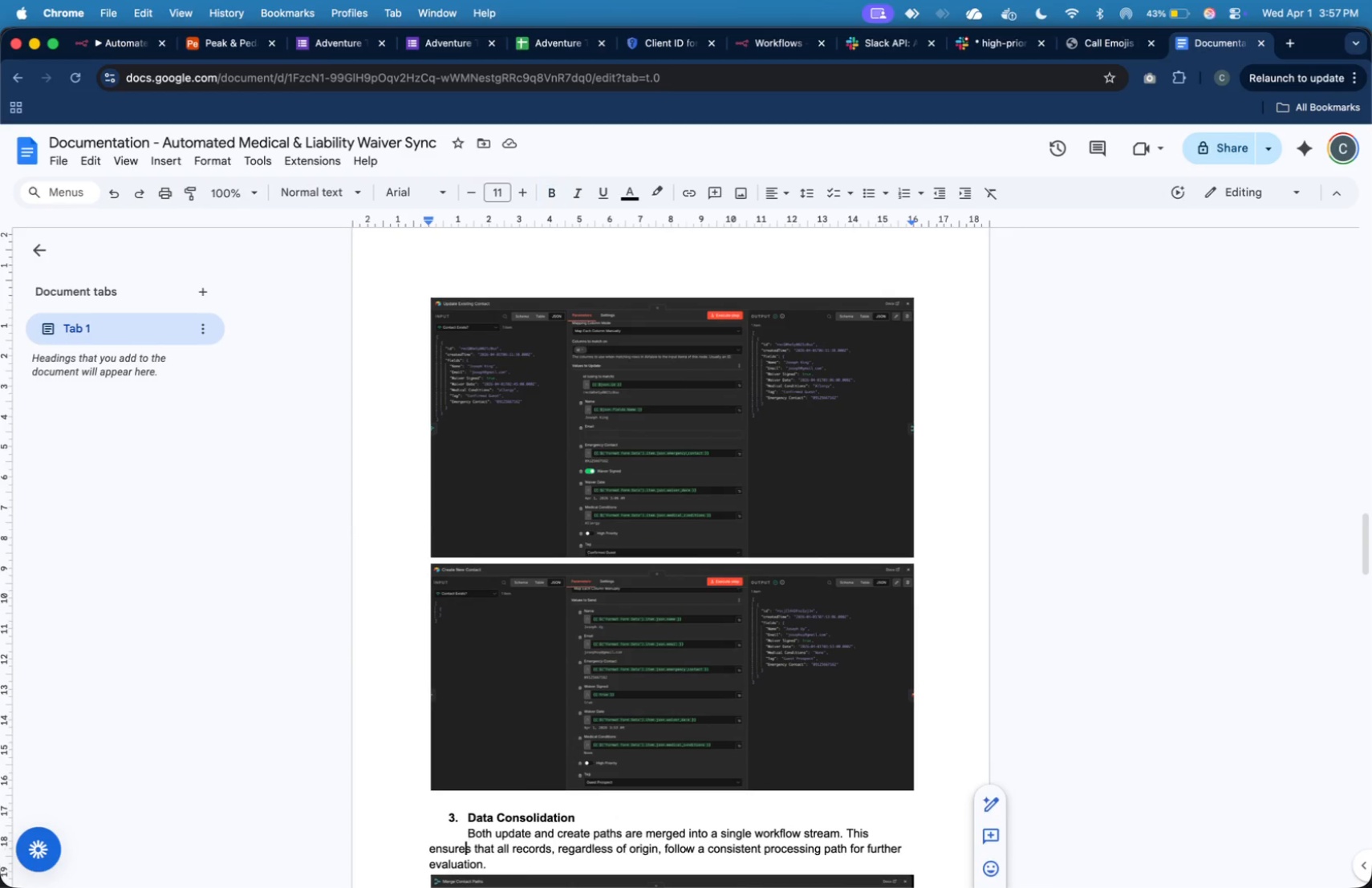 
key(ArrowDown)
 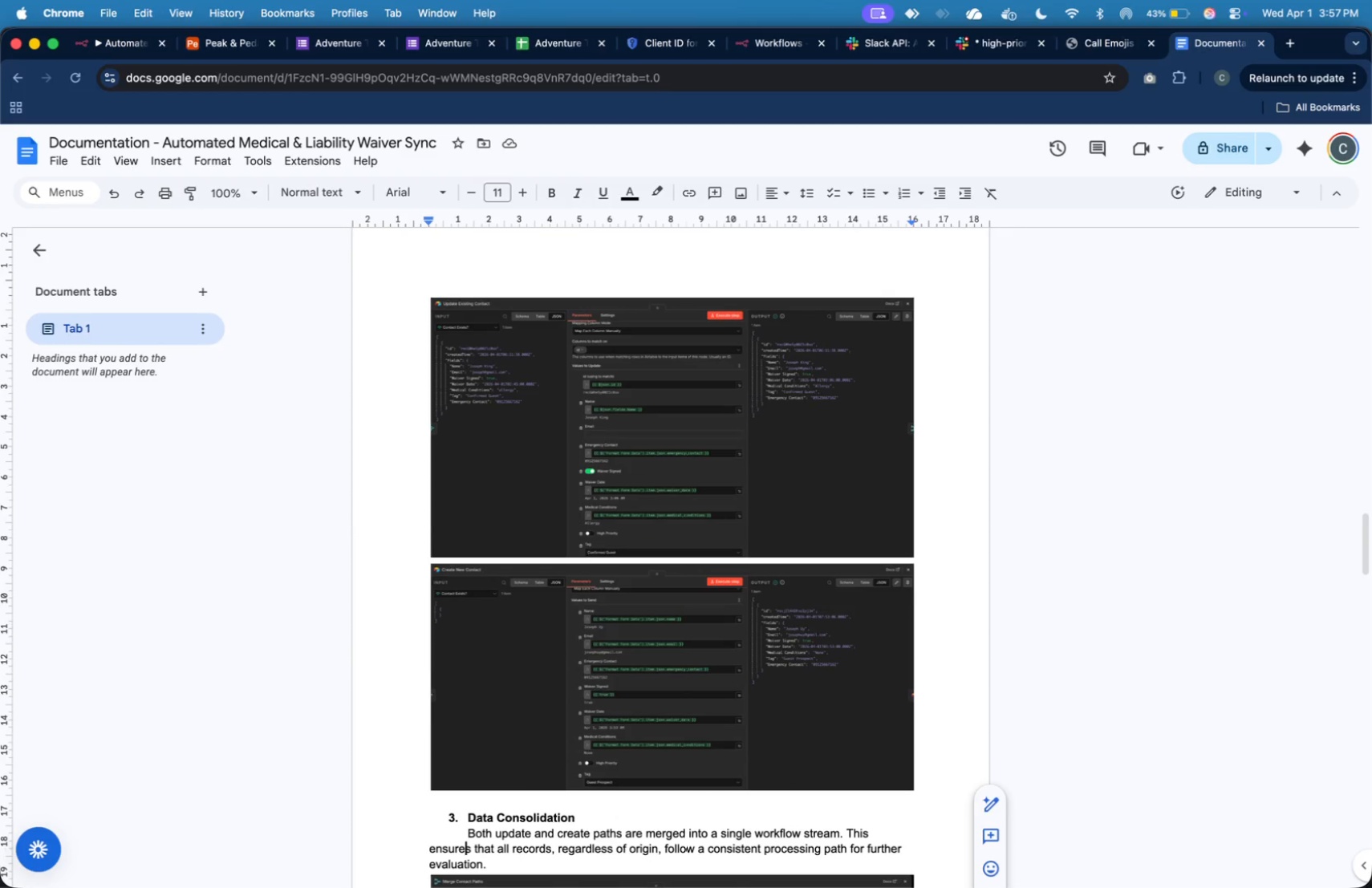 
key(ArrowDown)
 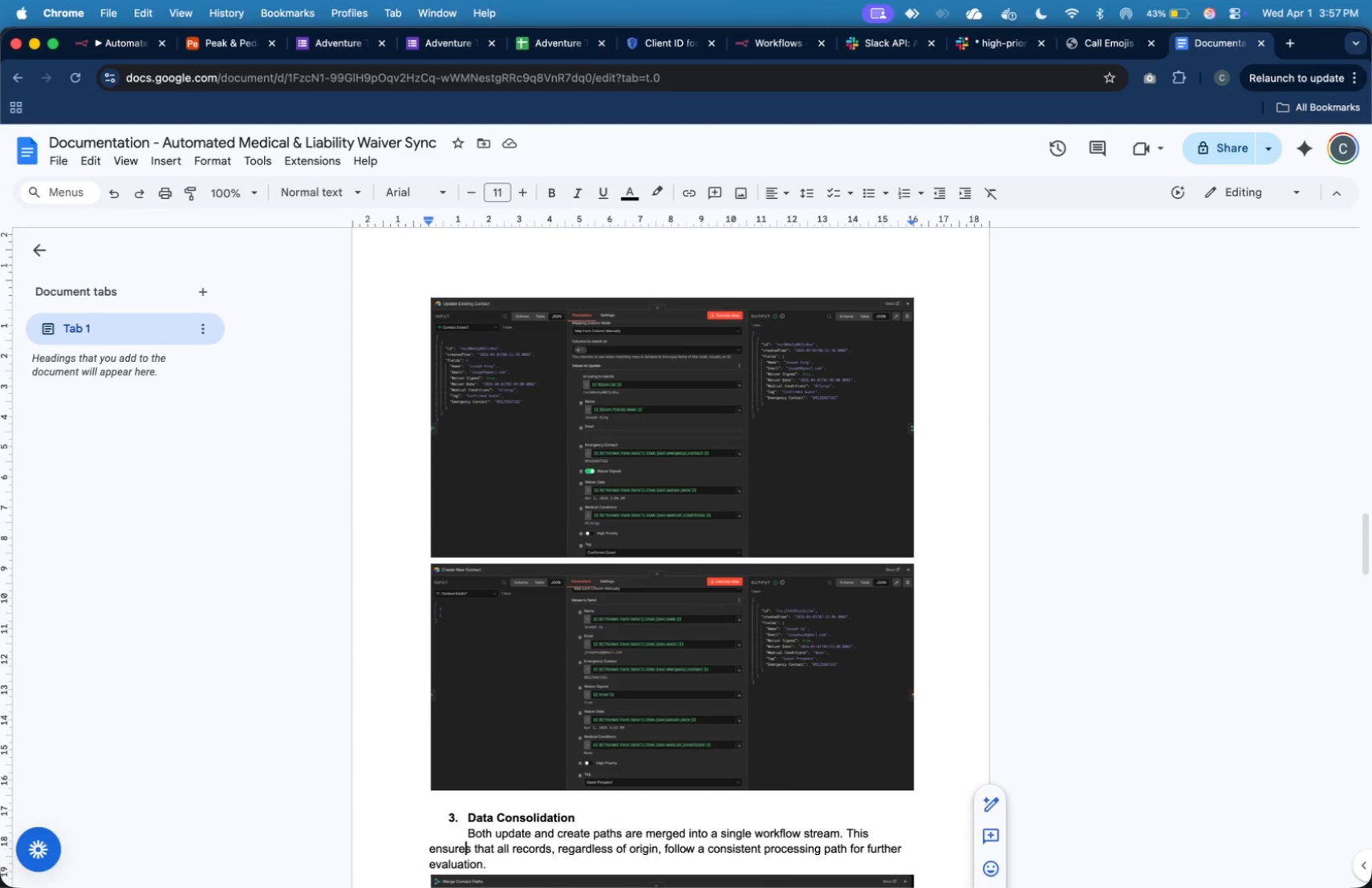 
key(ArrowUp)
 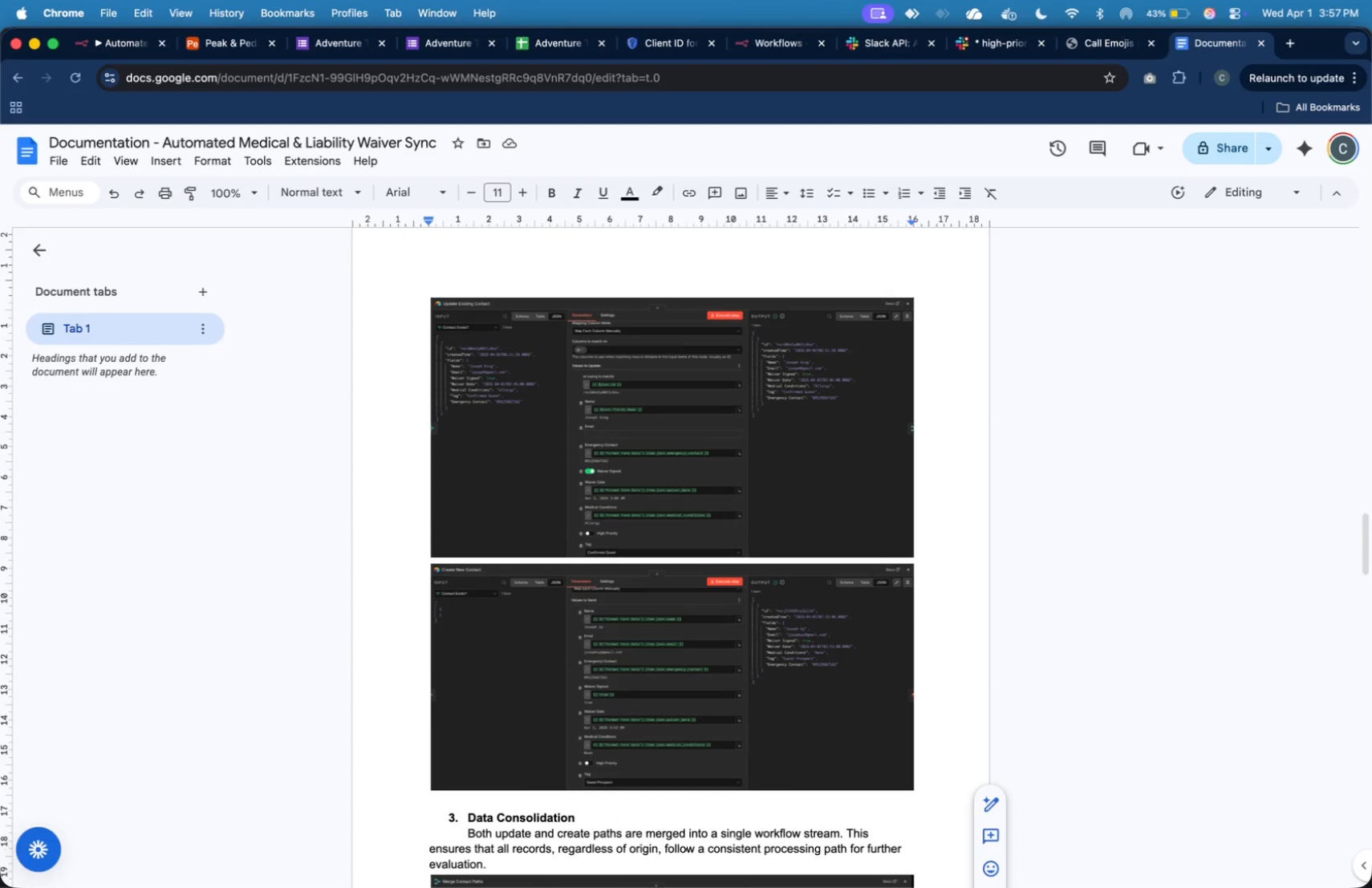 
key(ArrowLeft)
 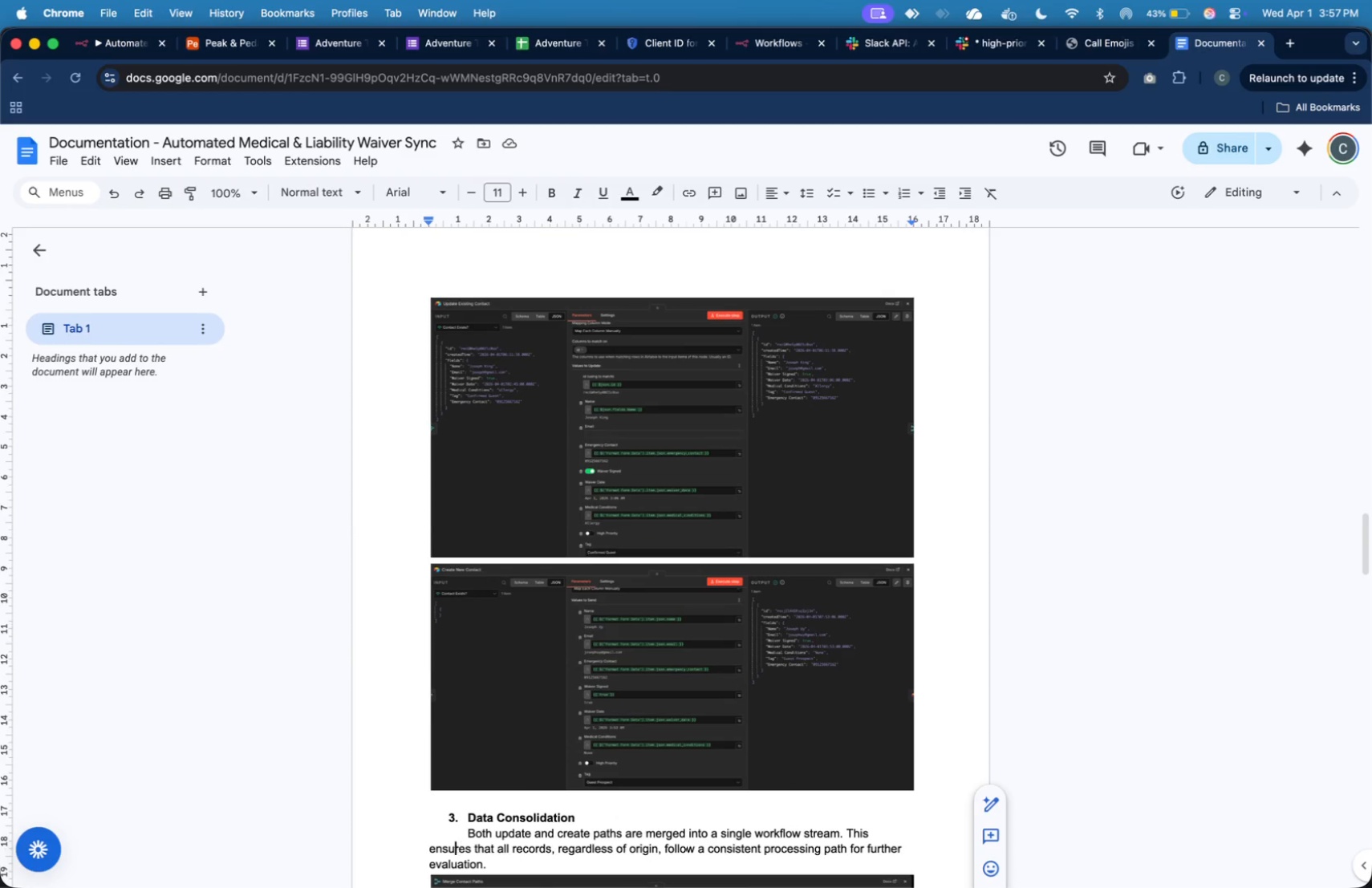 
key(ArrowLeft)
 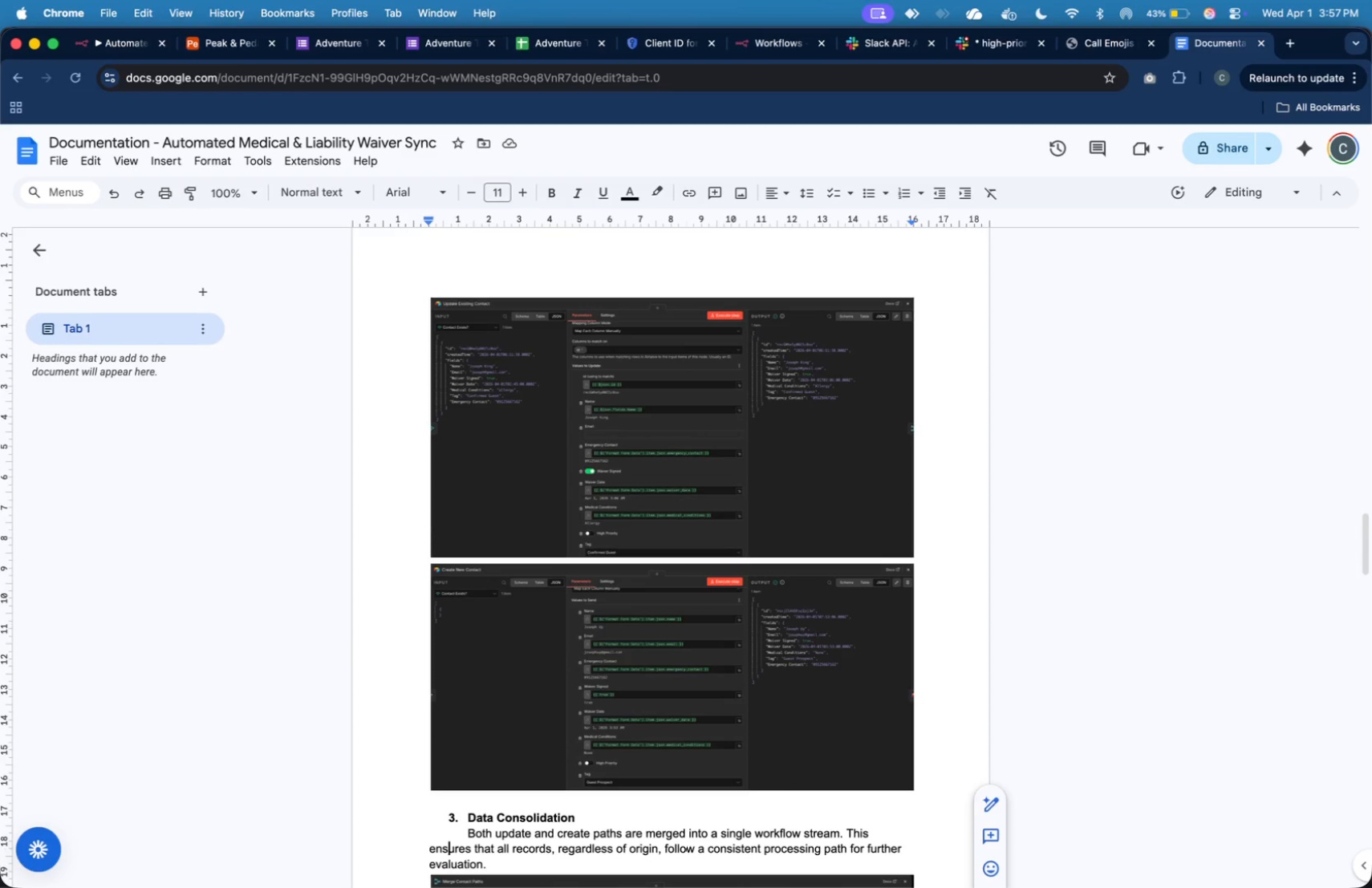 
key(ArrowLeft)
 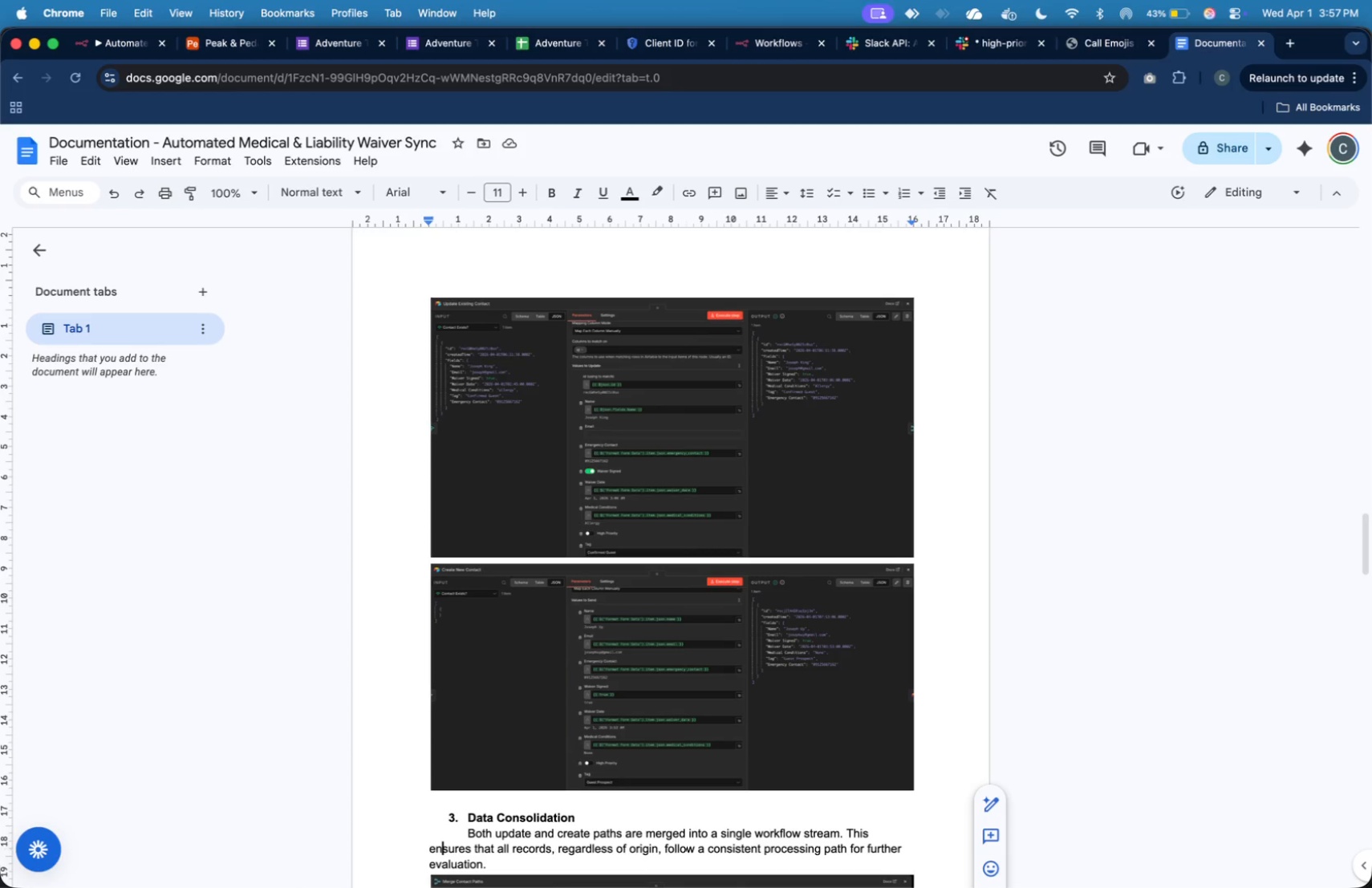 
key(ArrowLeft)
 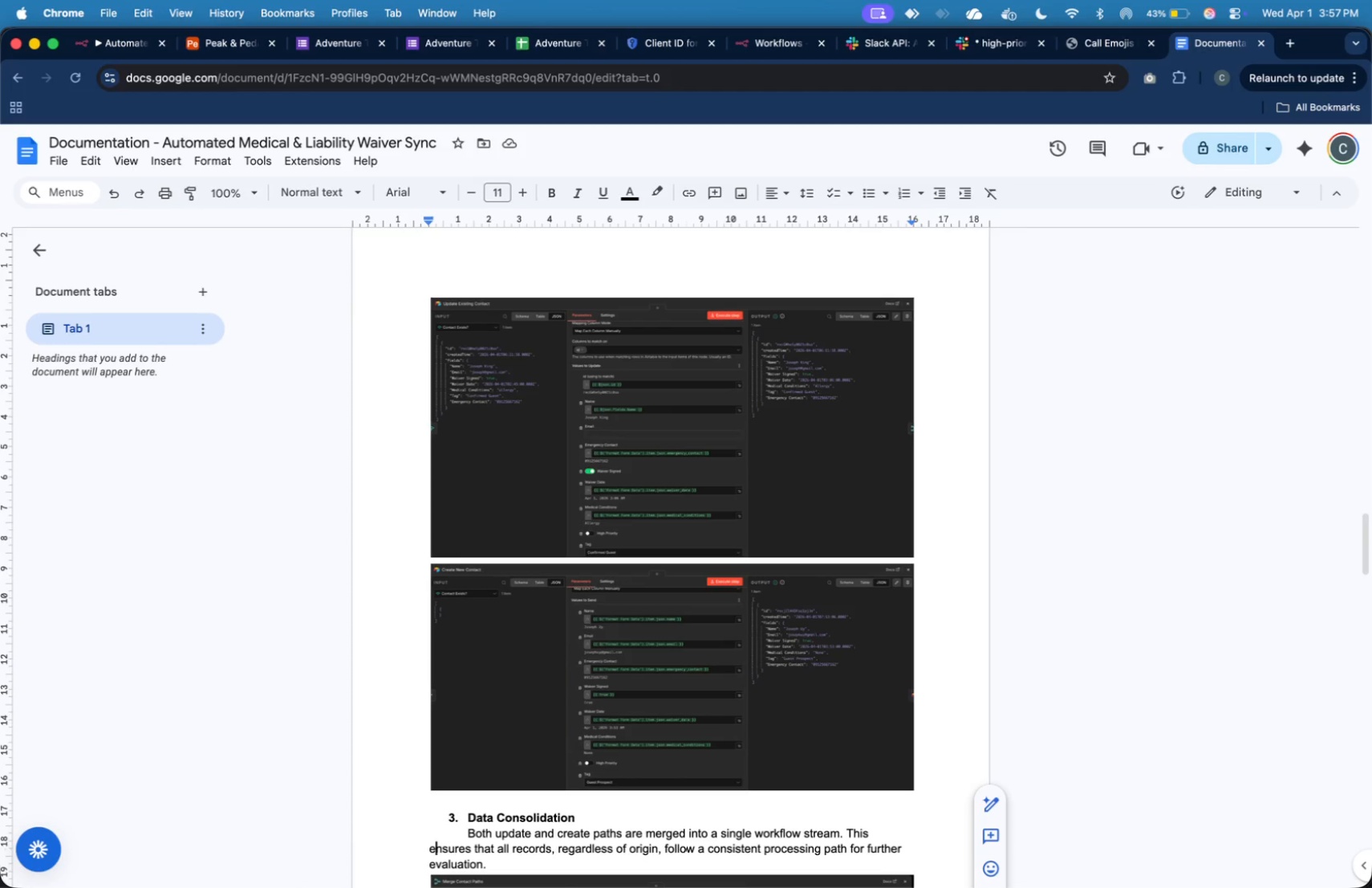 
key(ArrowLeft)
 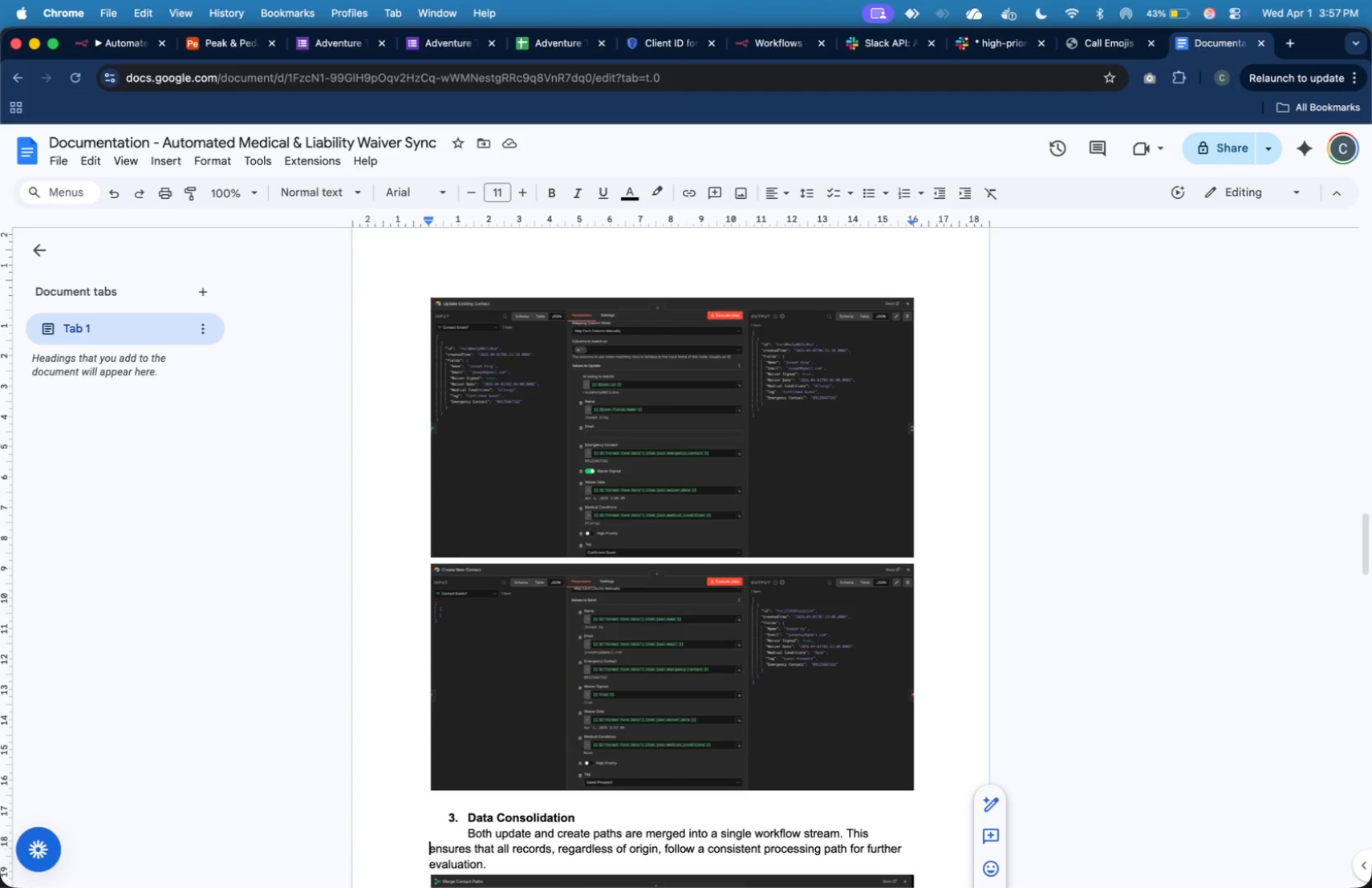 
key(ArrowLeft)
 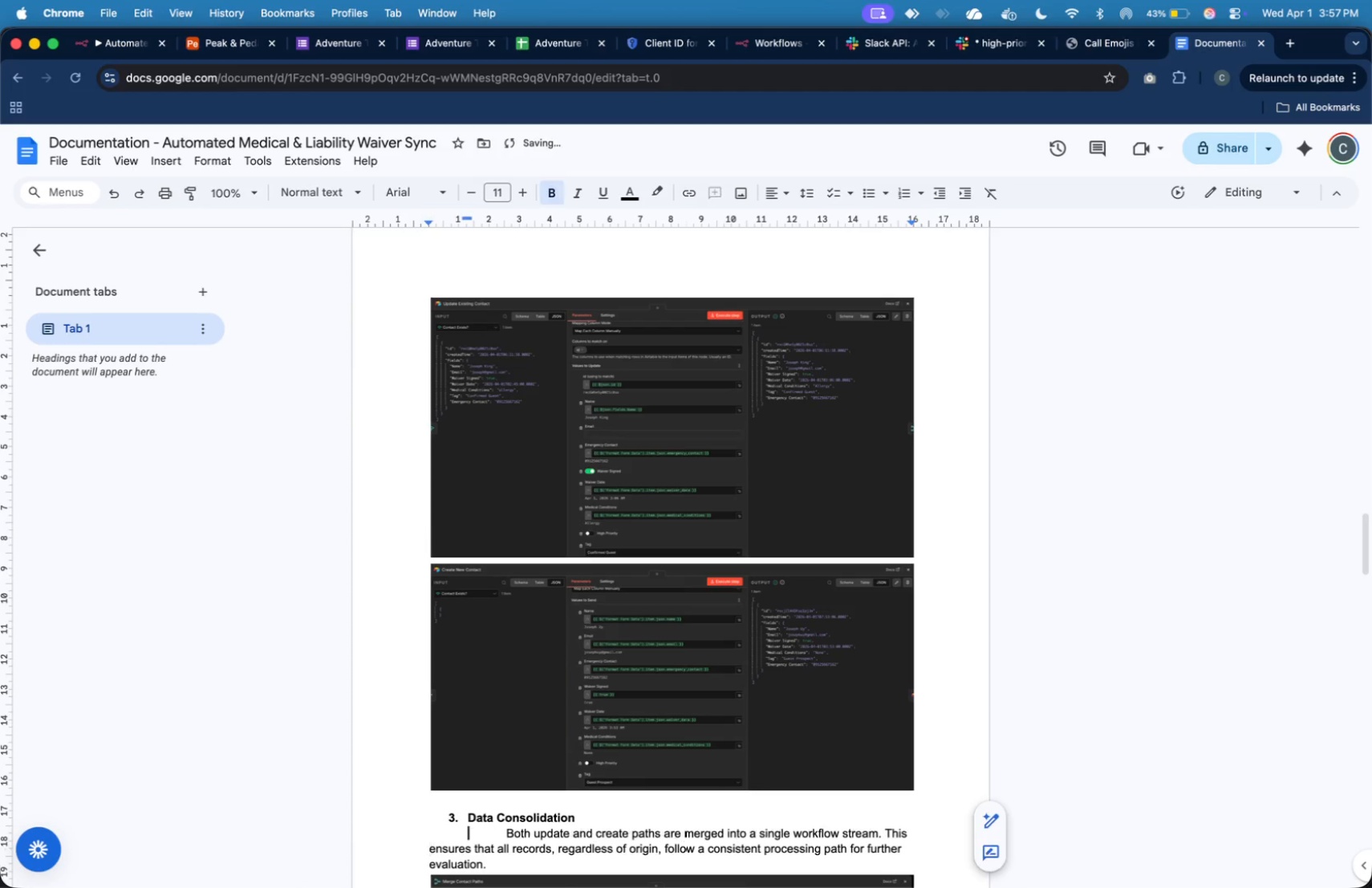 
key(Tab)
 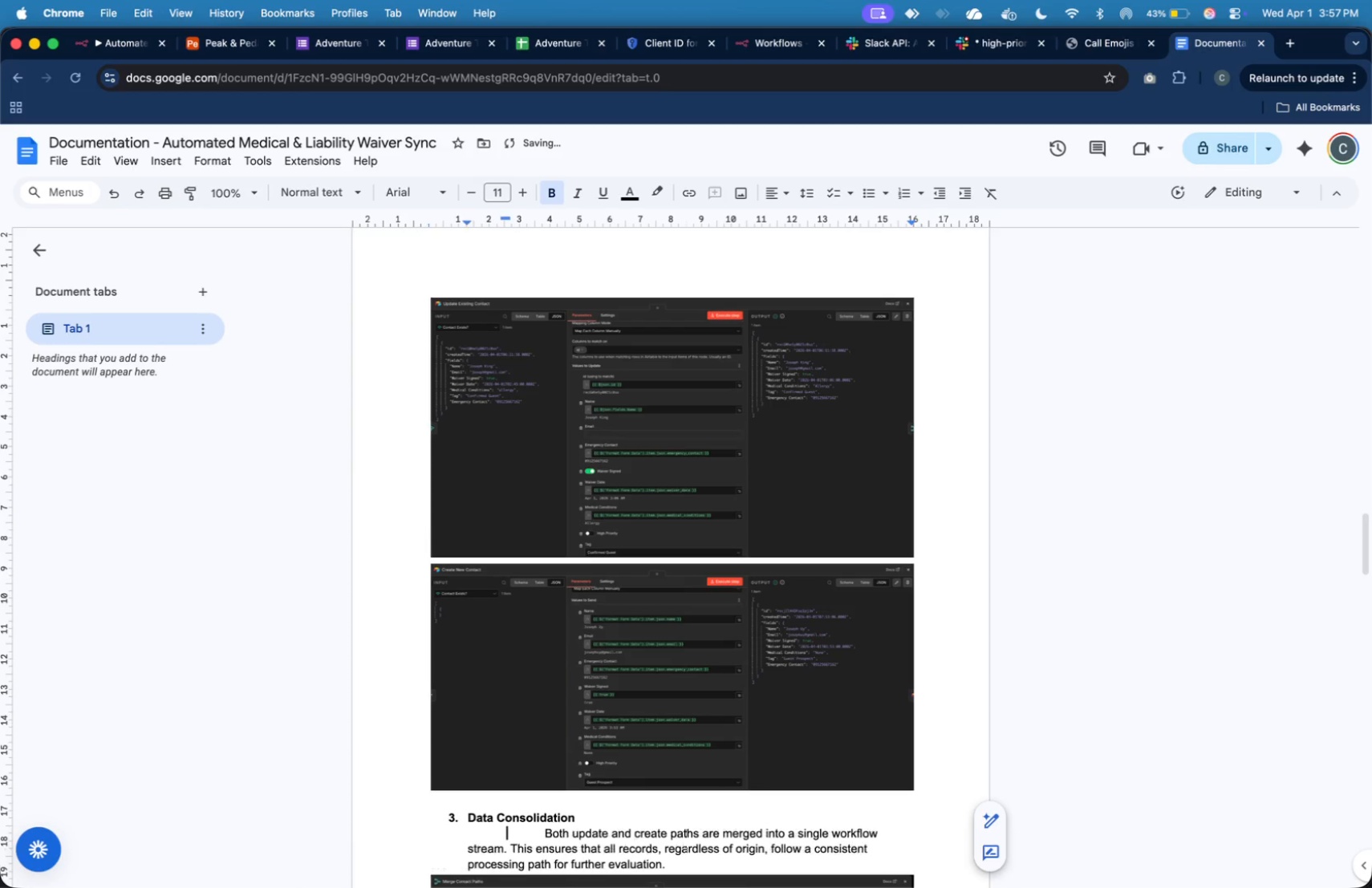 
key(Tab)
 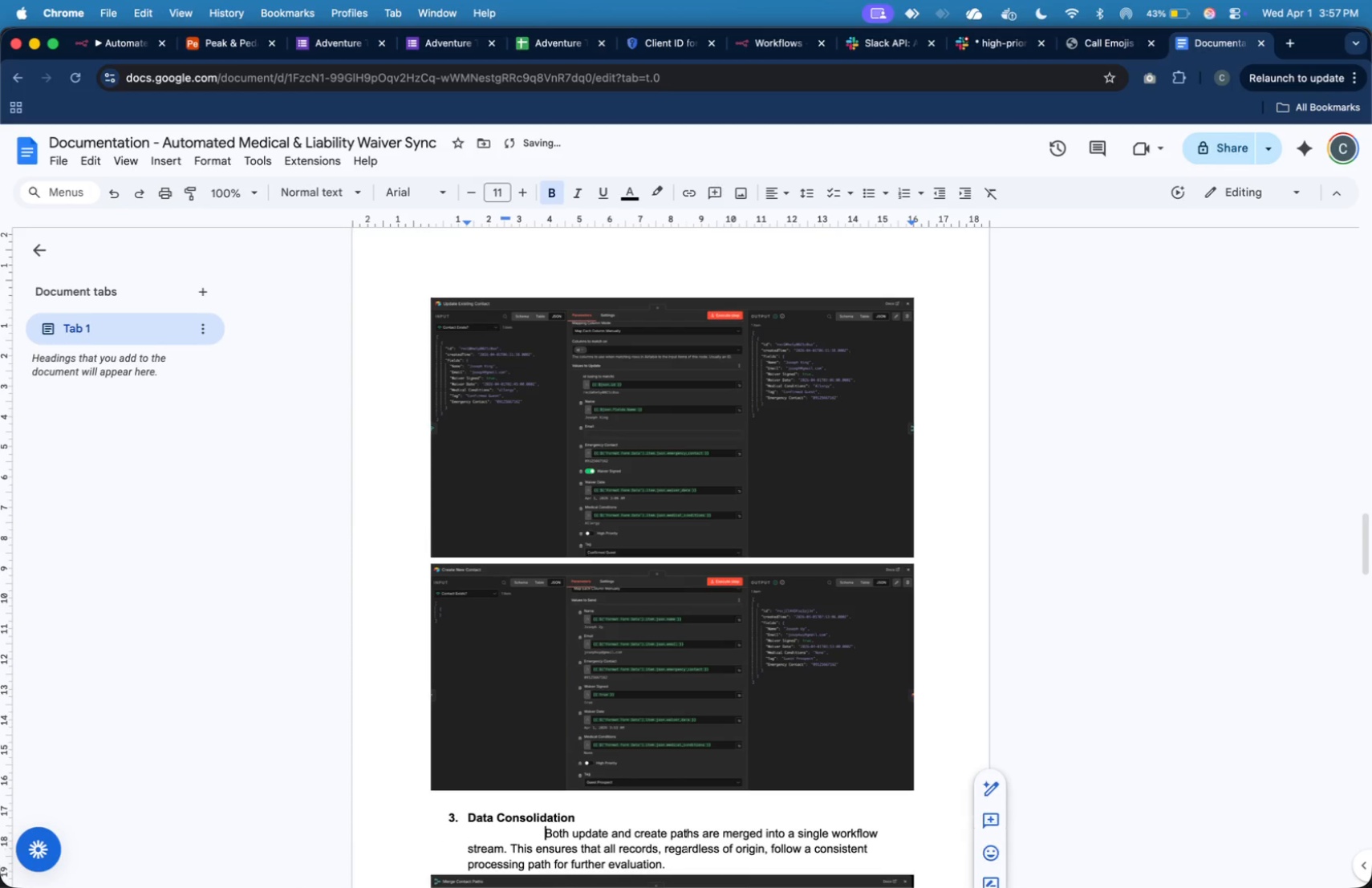 
key(ArrowRight)
 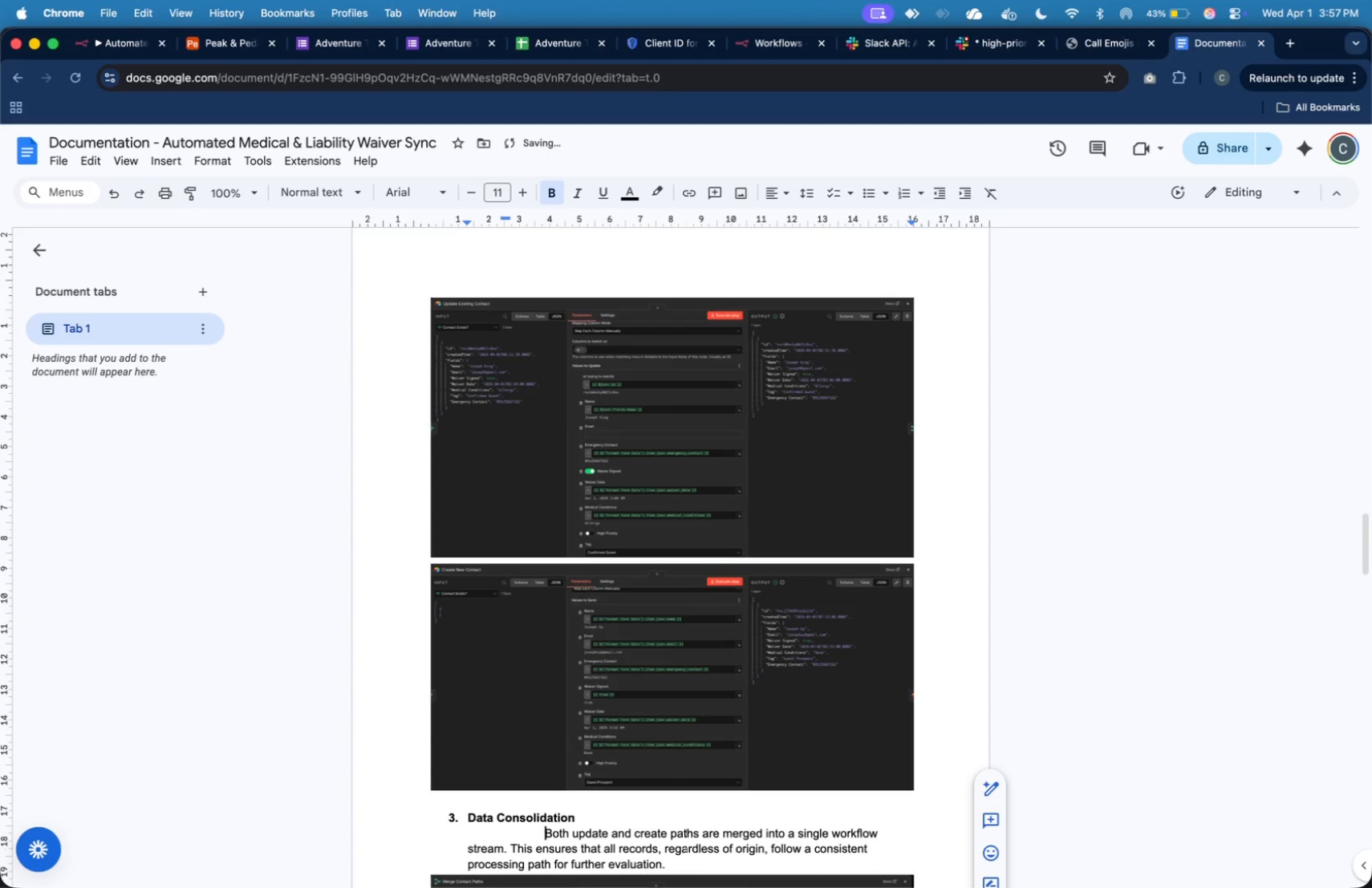 
key(Backspace)
 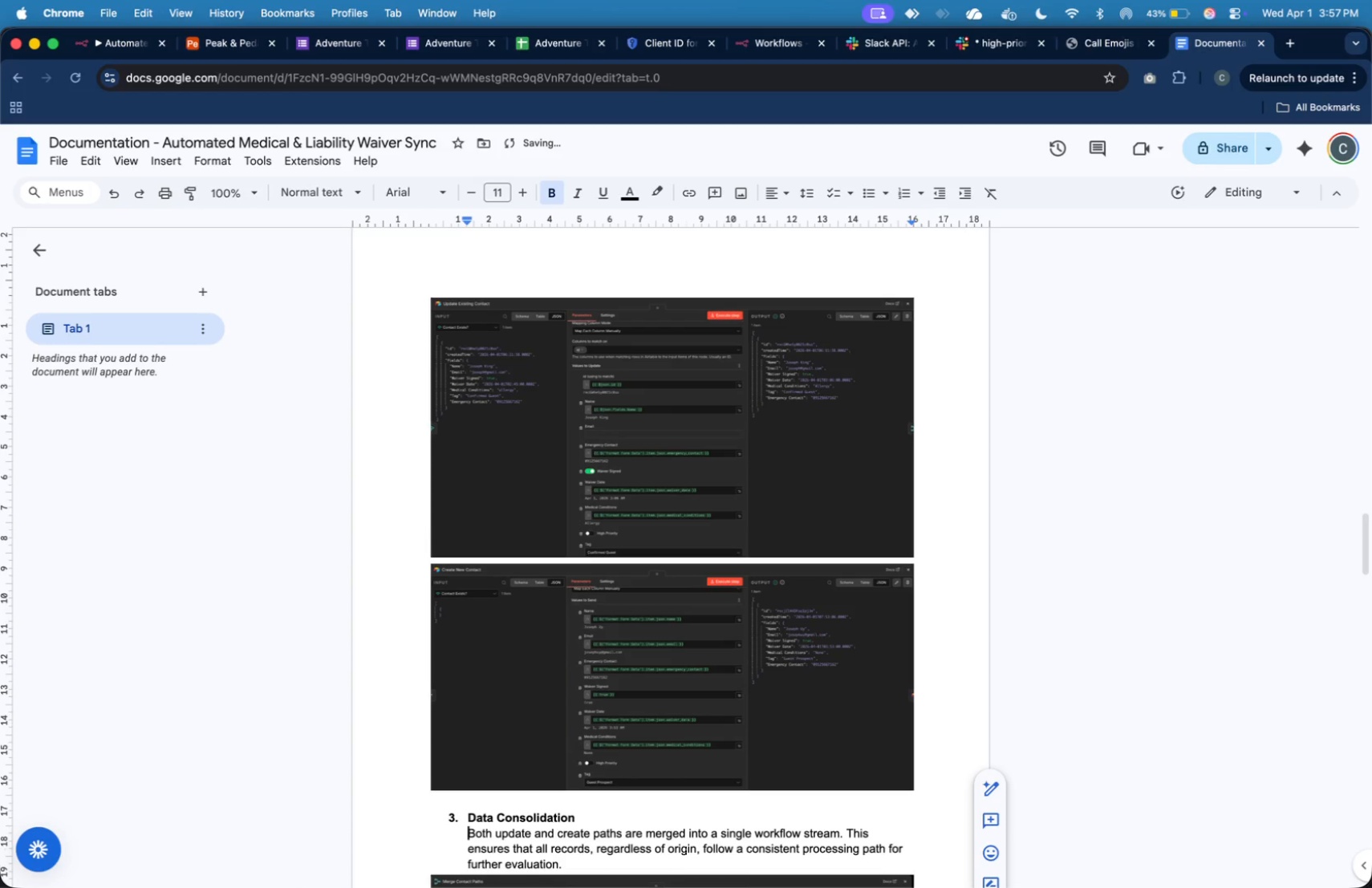 
key(Backspace)
 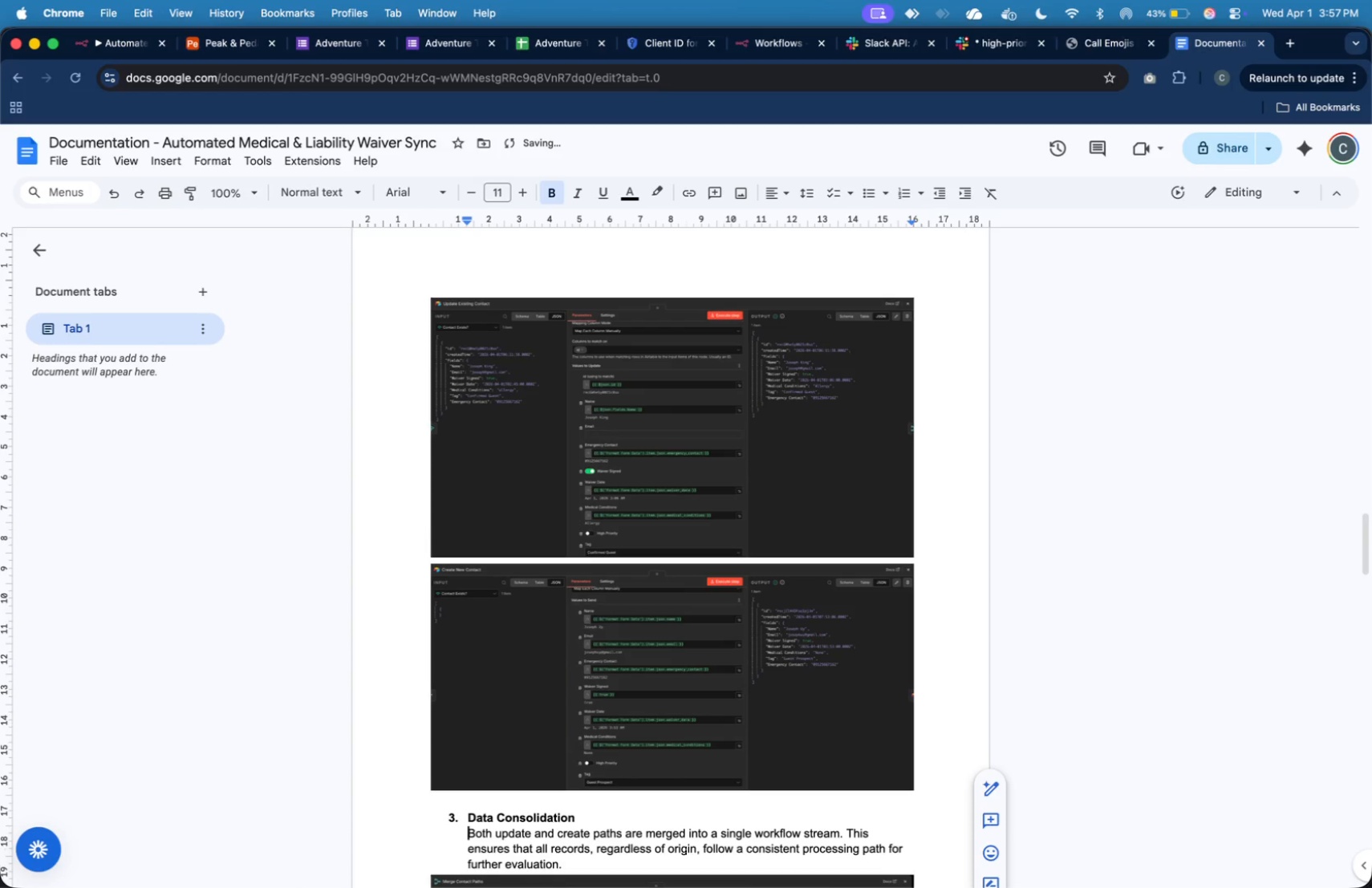 
key(ArrowDown)
 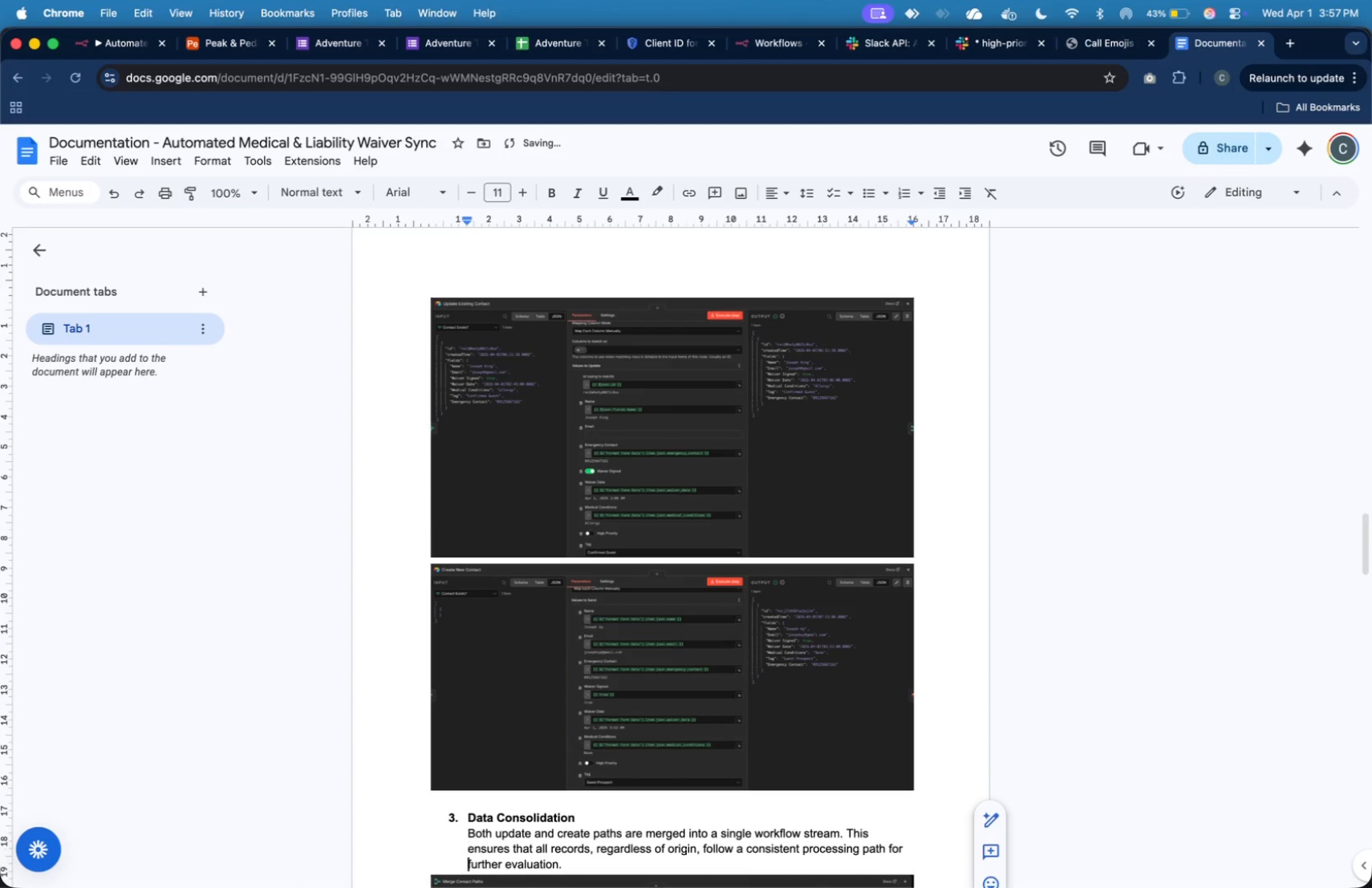 
key(ArrowDown)
 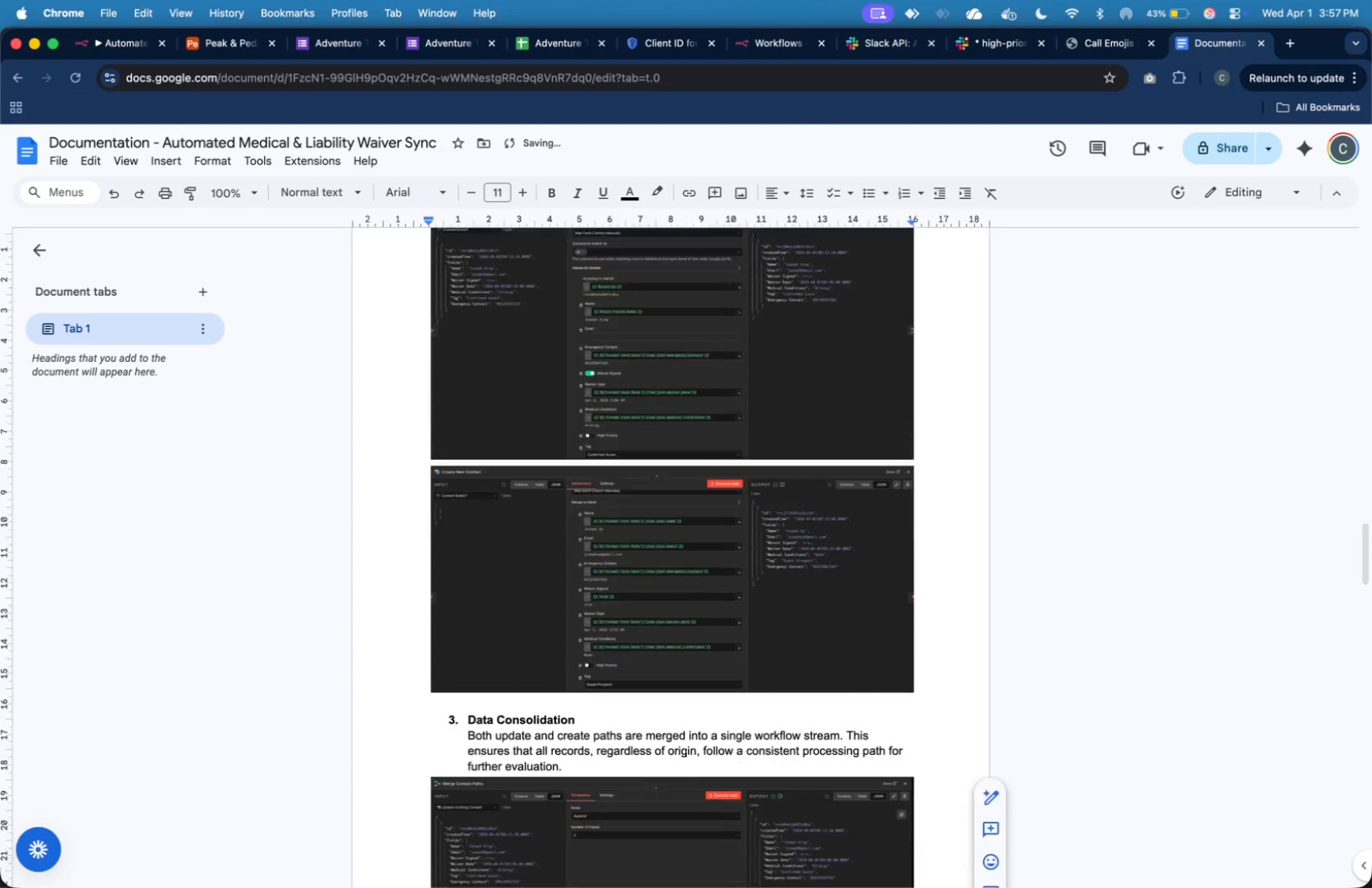 
key(ArrowDown)
 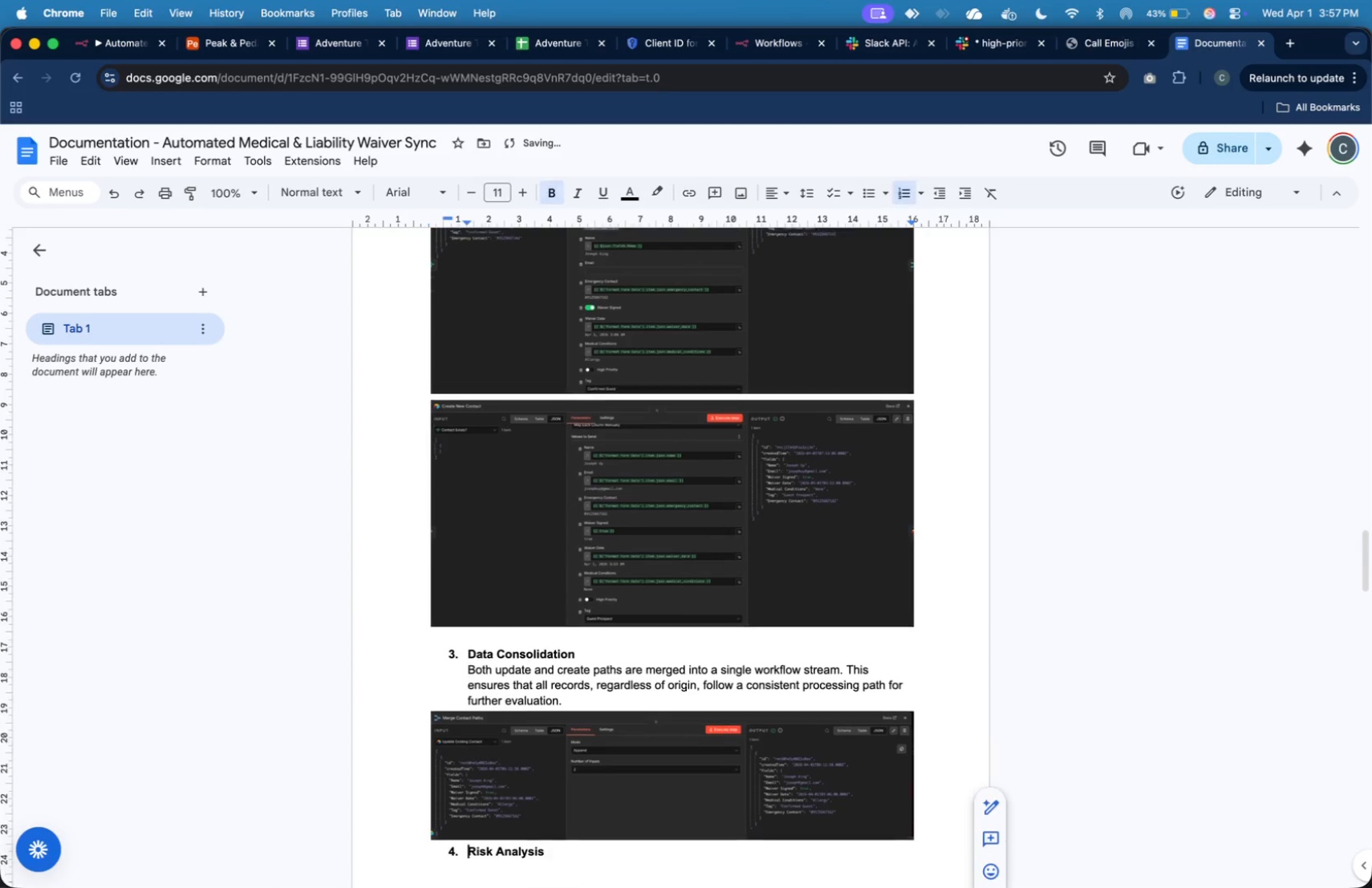 
key(ArrowDown)
 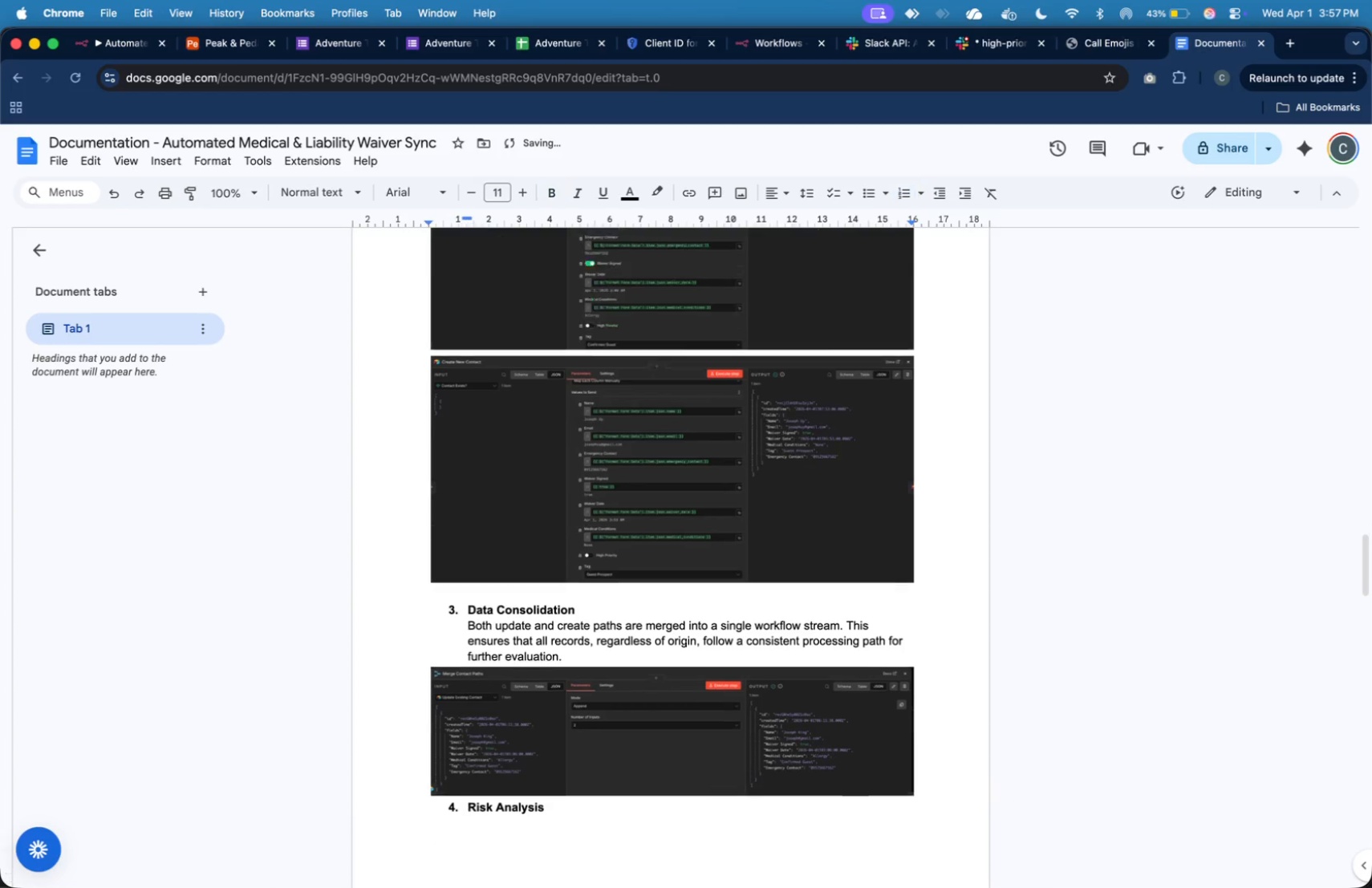 
key(ArrowDown)
 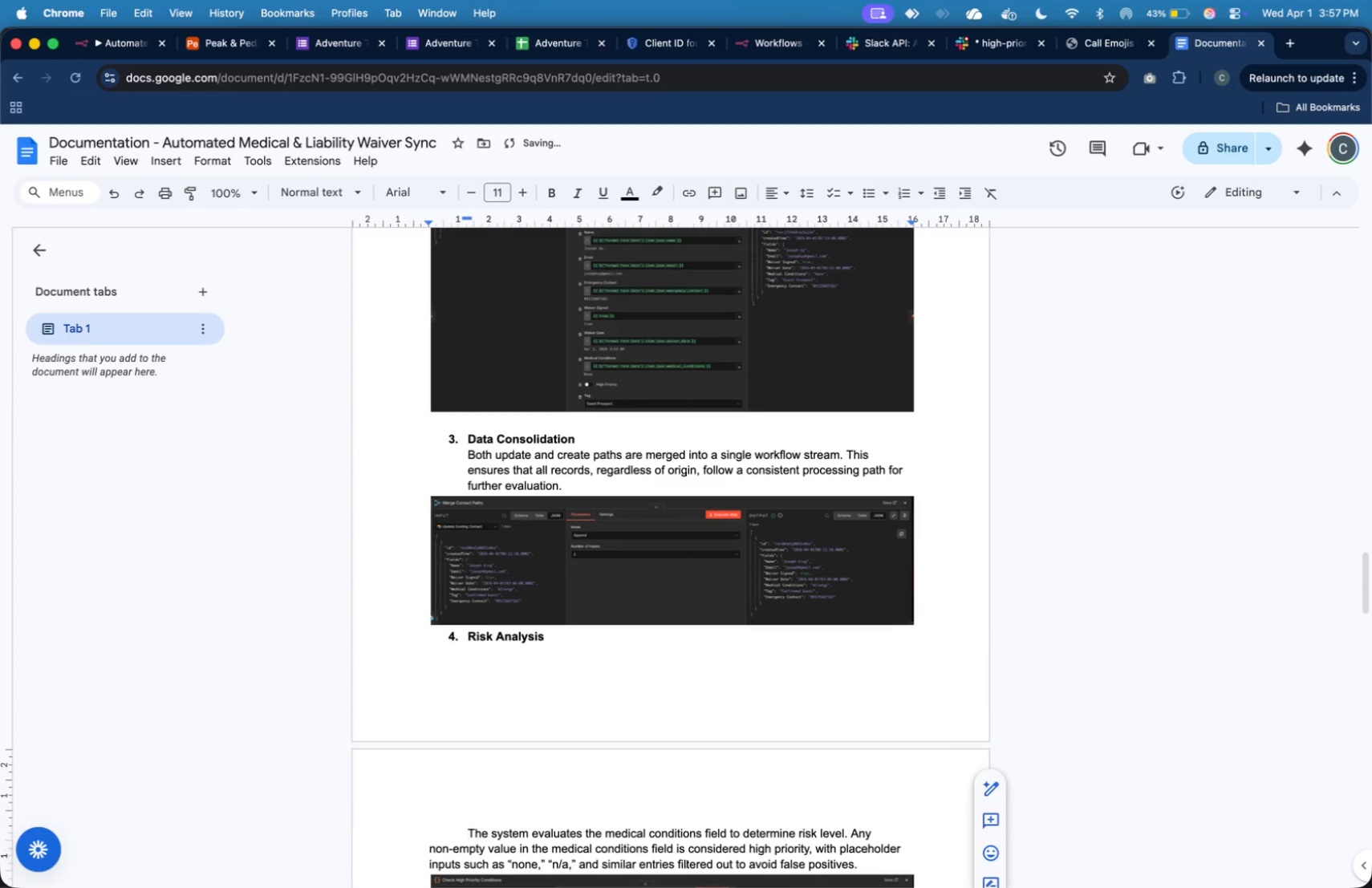 
key(ArrowUp)
 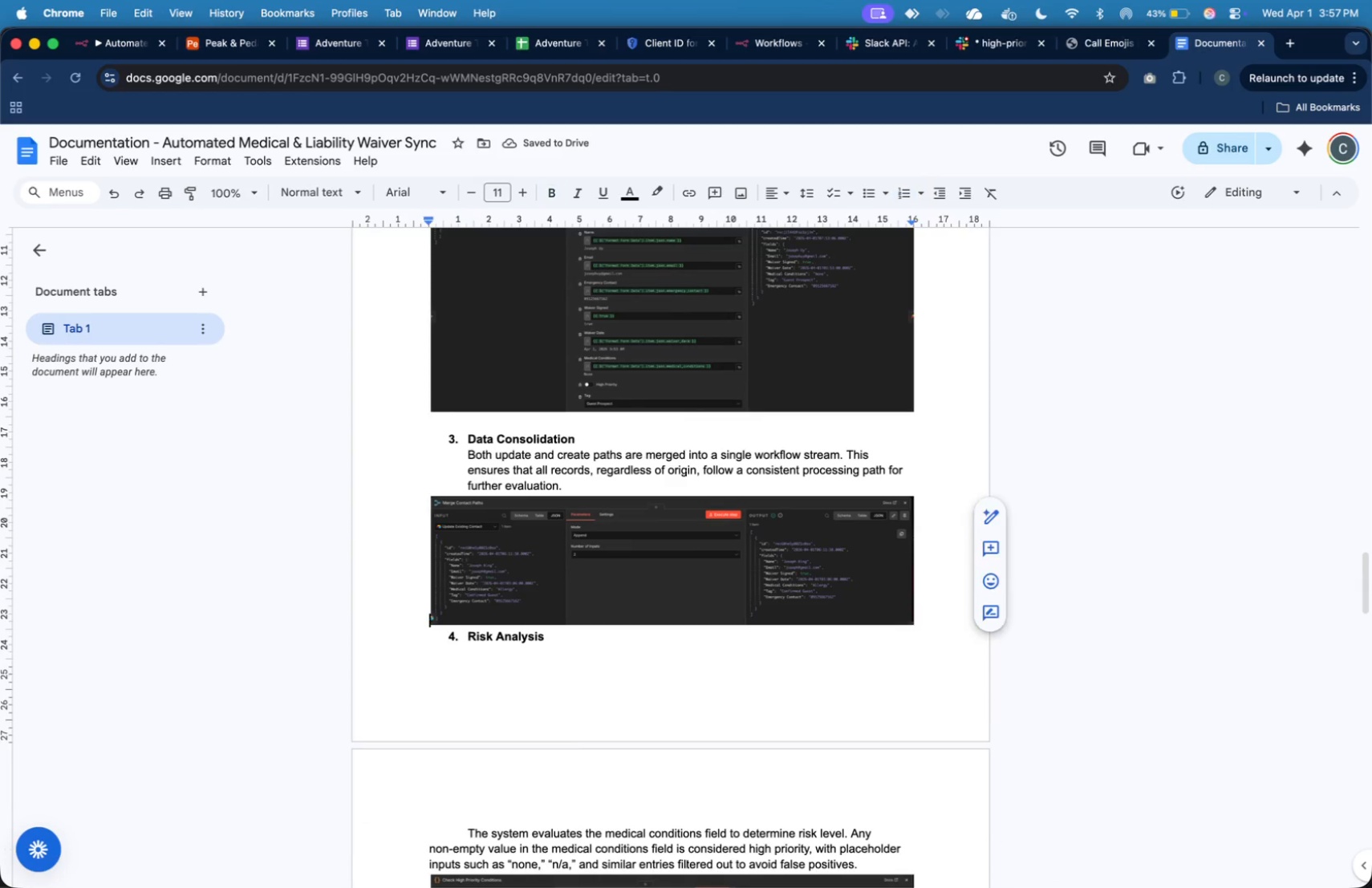 
key(ArrowUp)
 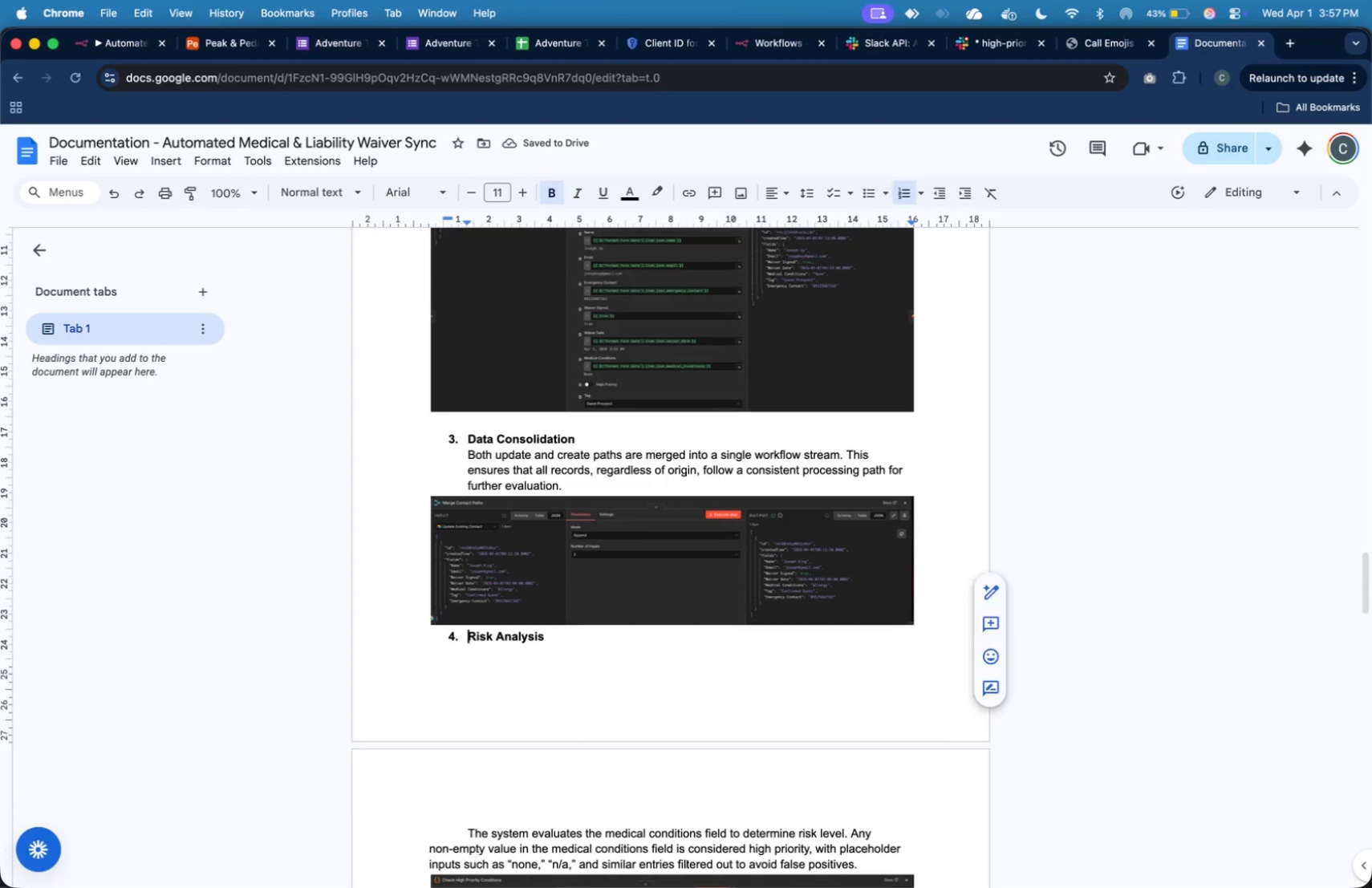 
key(ArrowDown)
 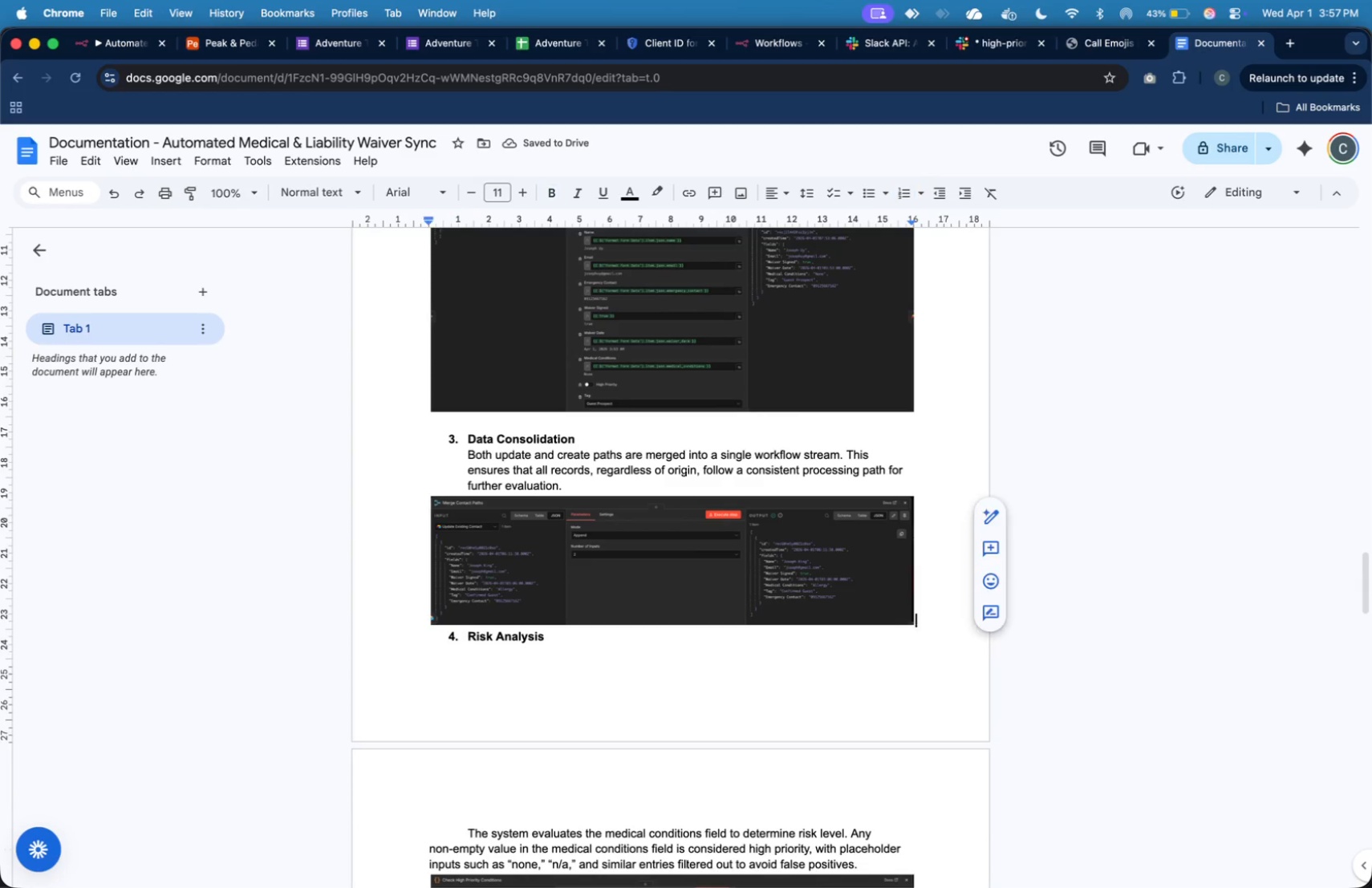 
key(ArrowLeft)
 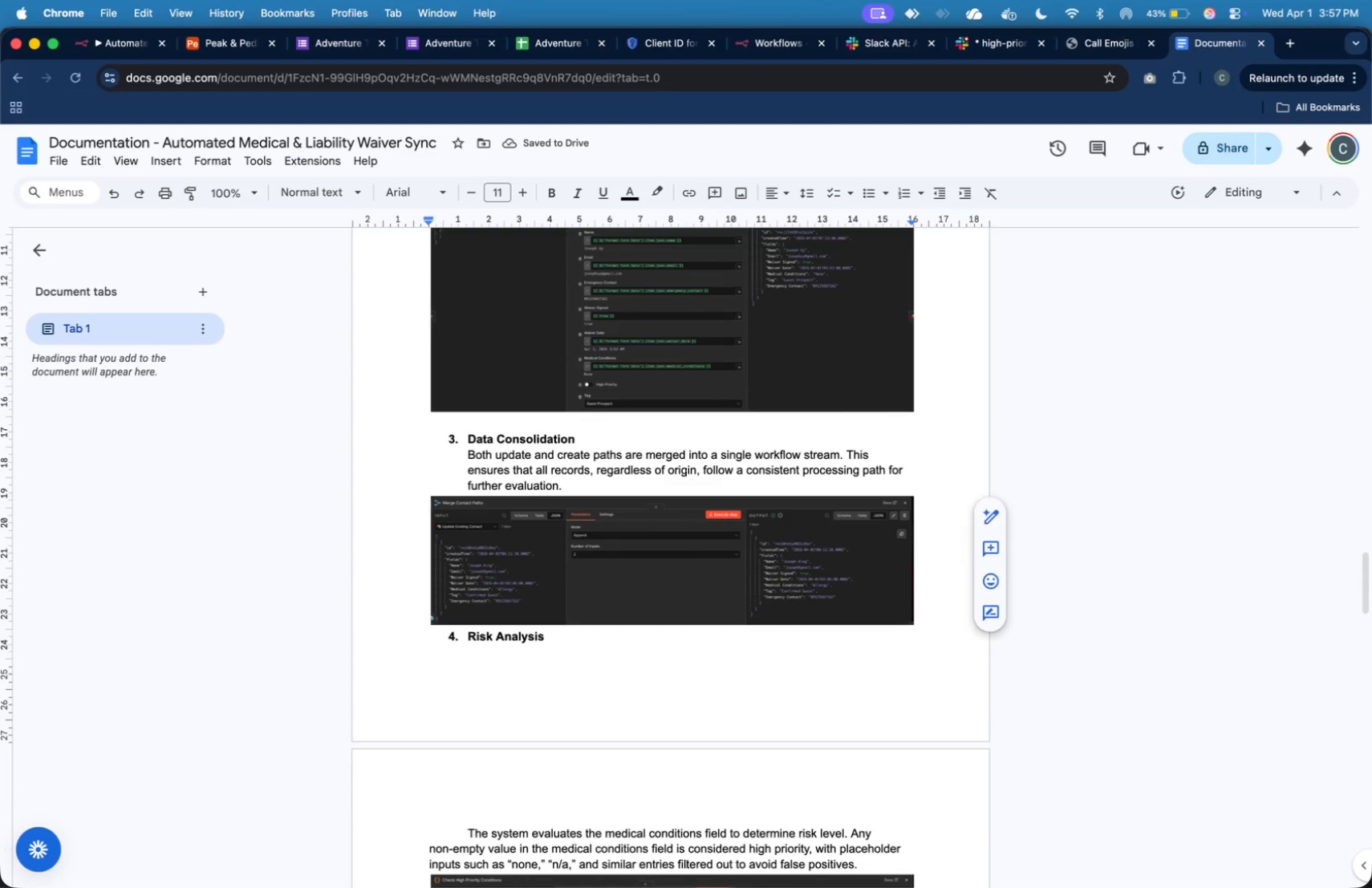 
key(ArrowRight)
 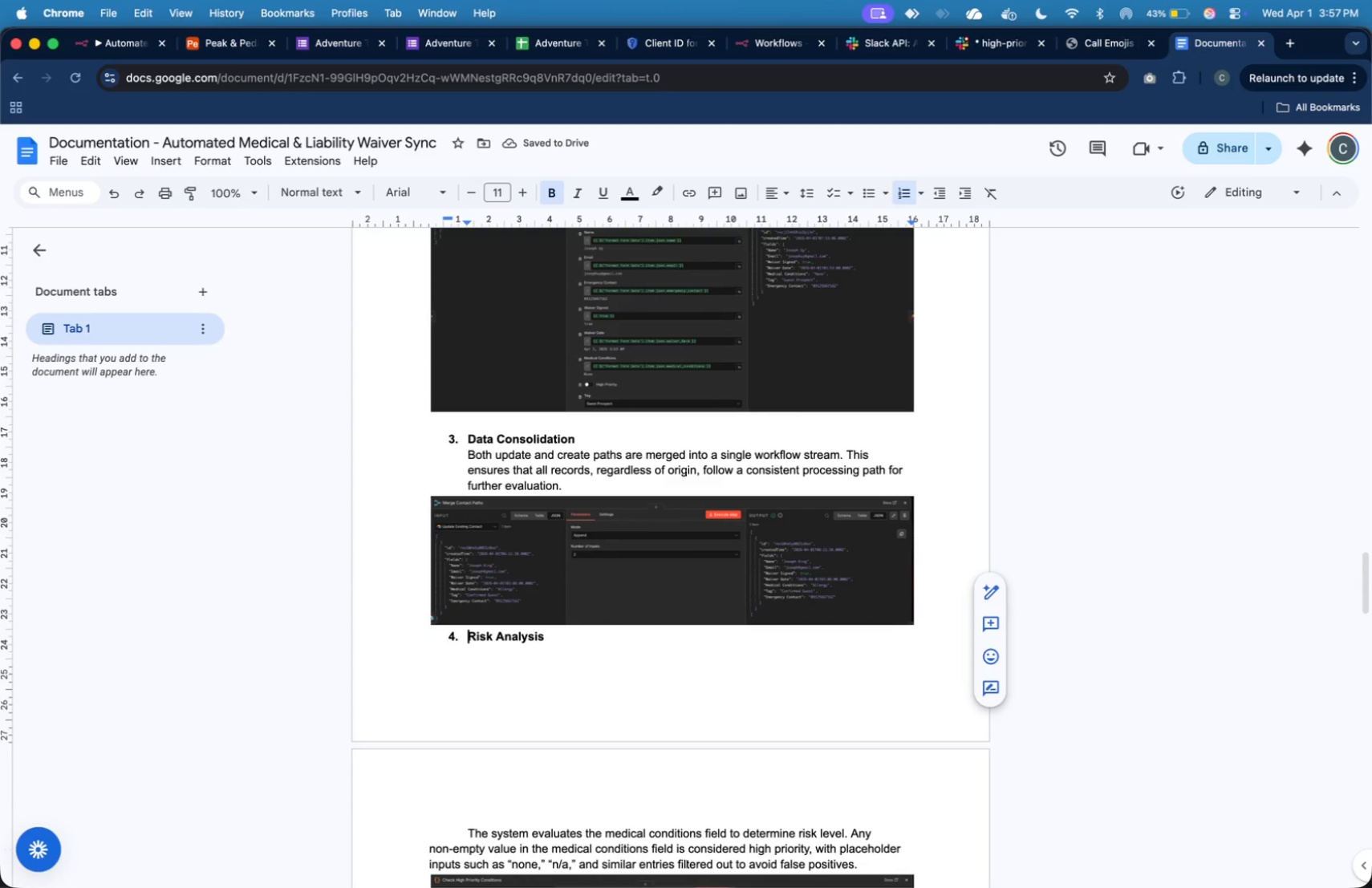 
key(Enter)
 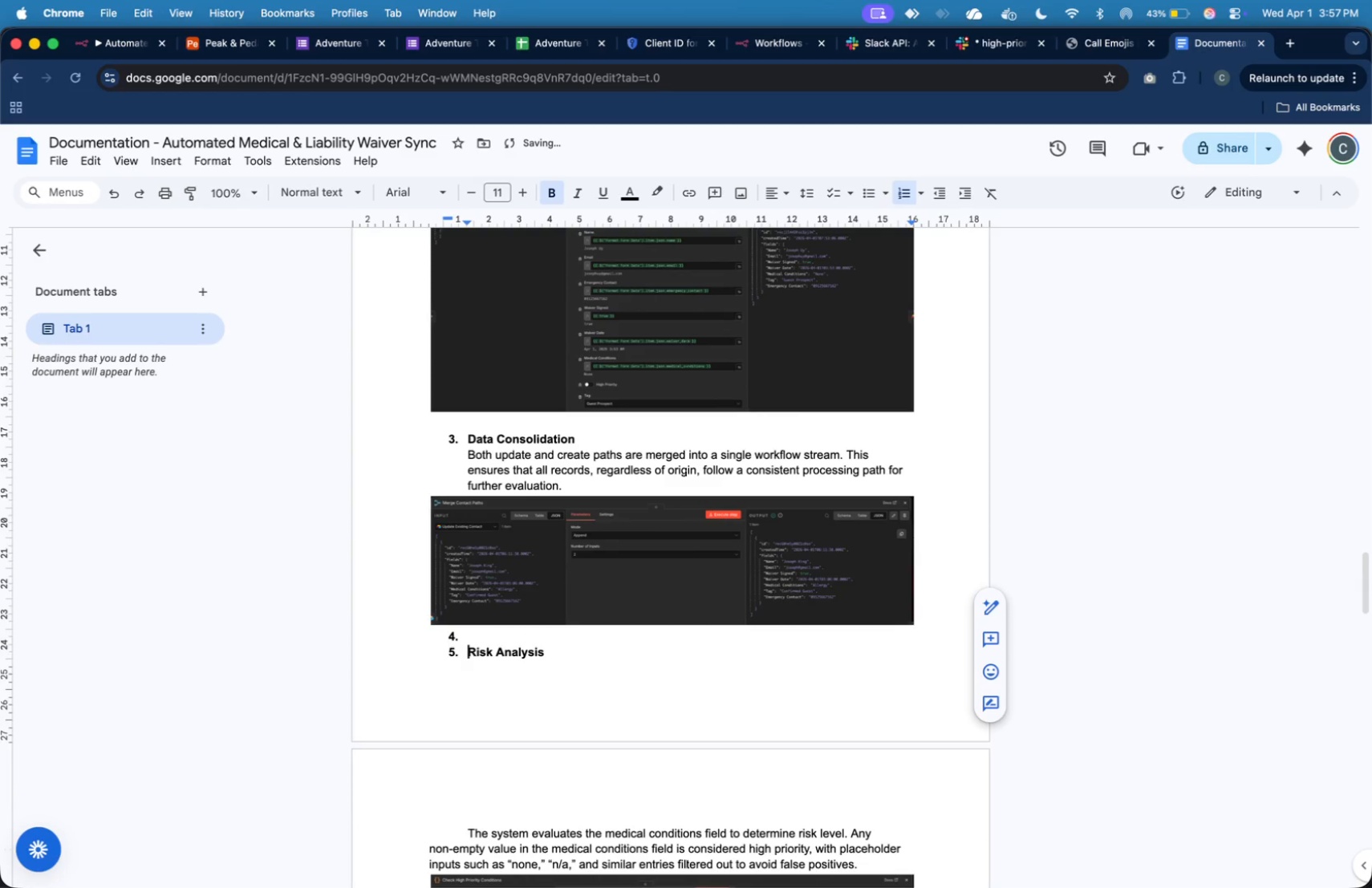 
key(Meta+Z)
 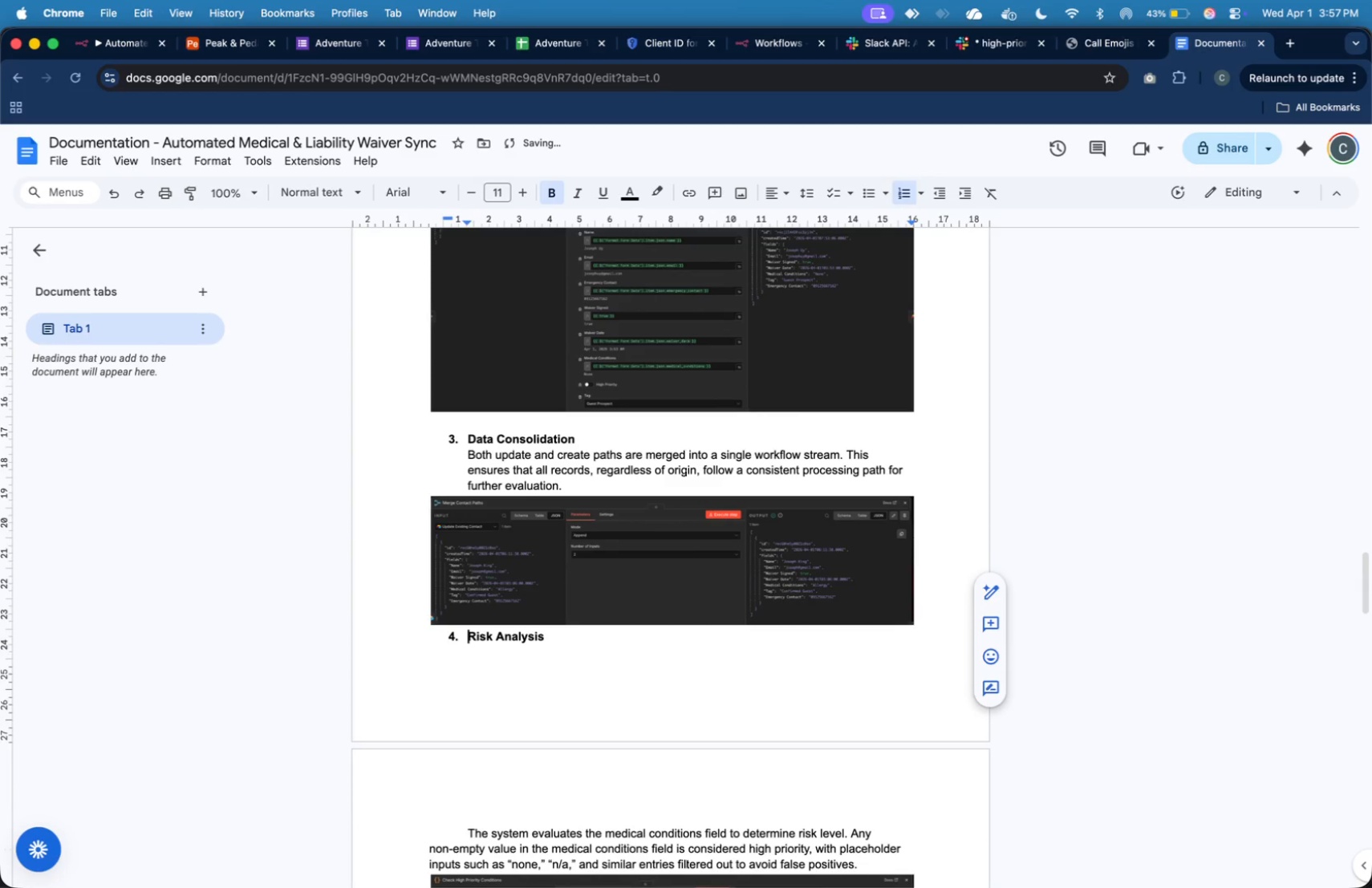 
key(ArrowLeft)
 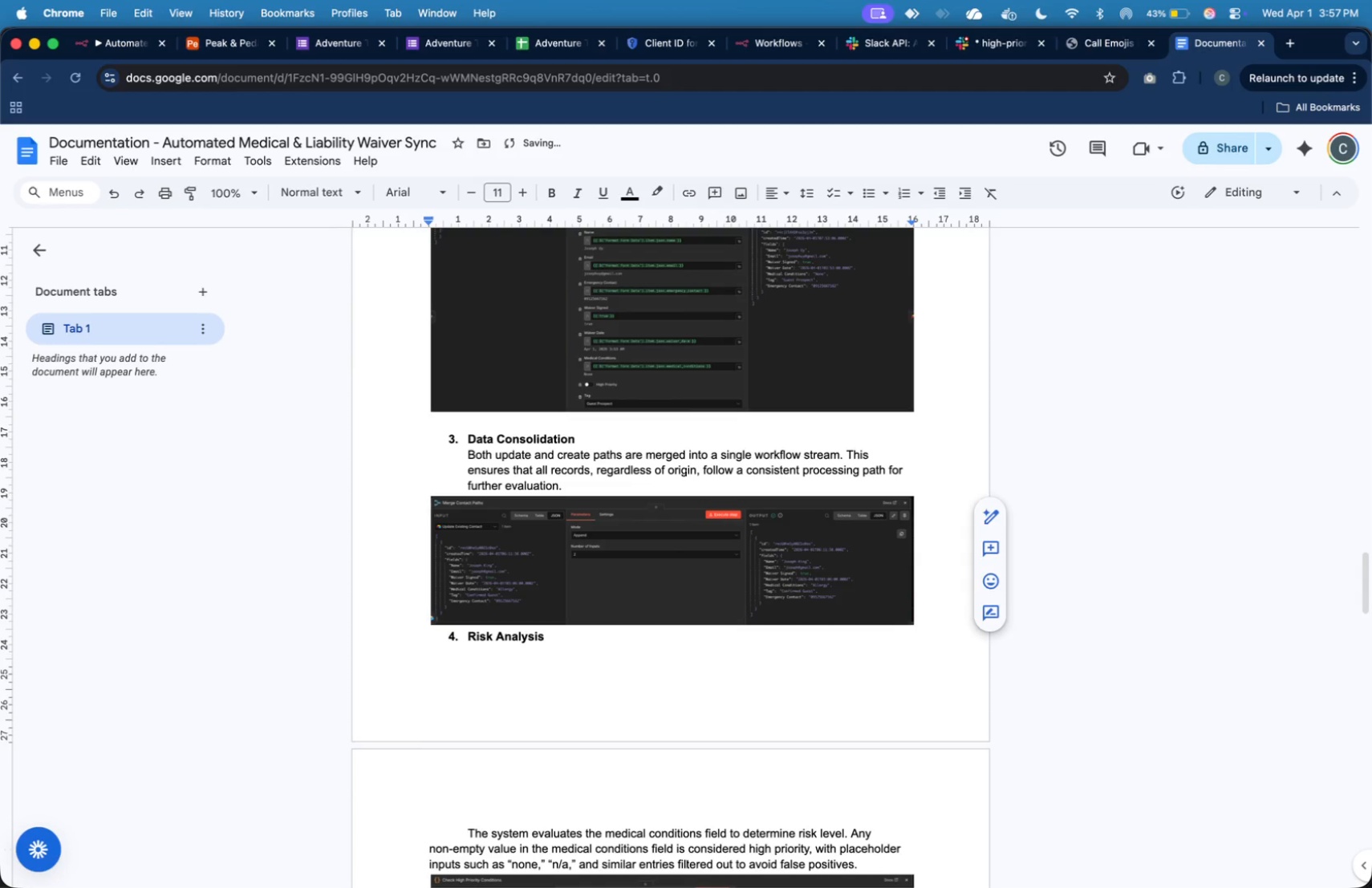 
key(Enter)
 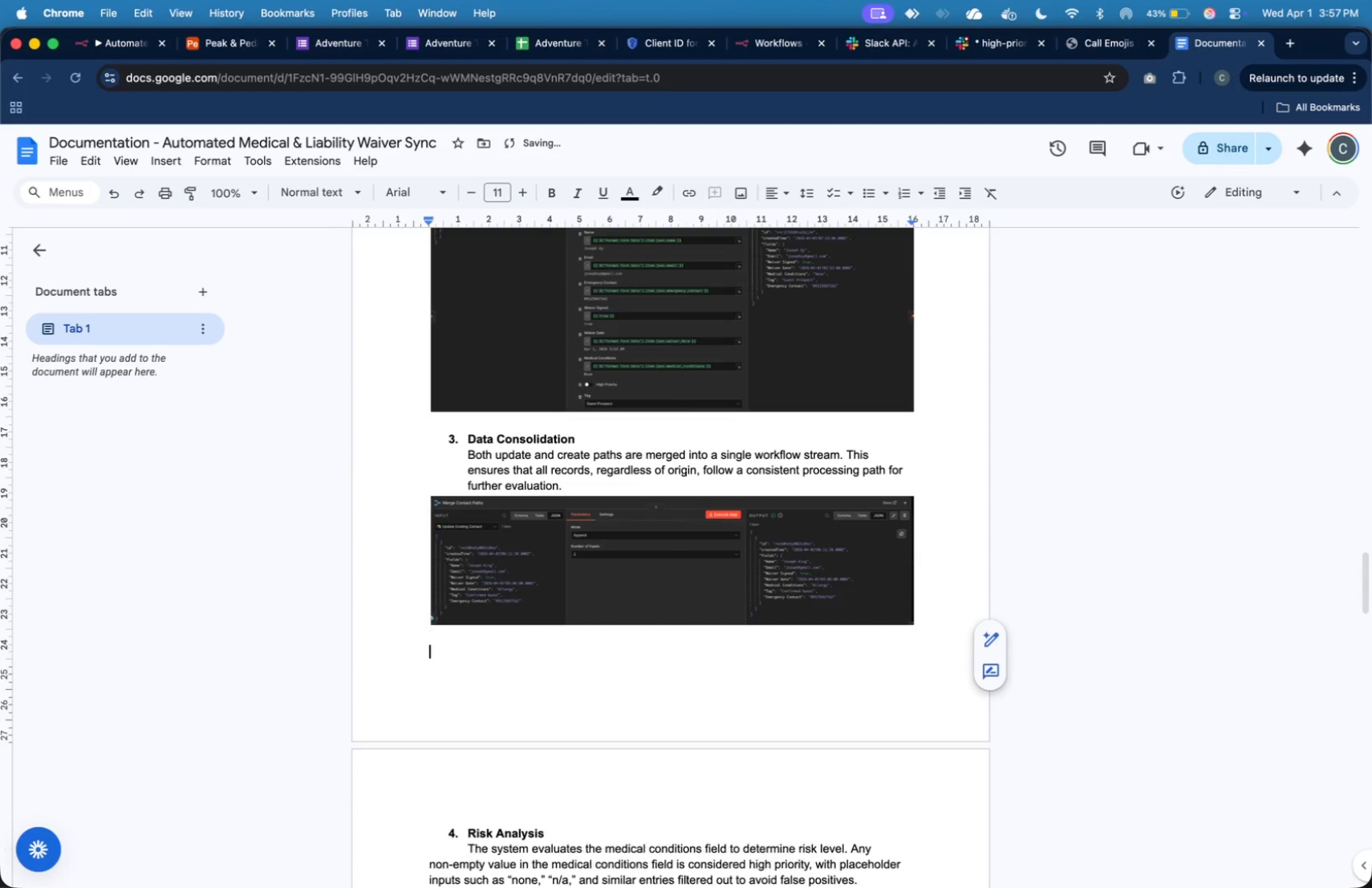 
key(Enter)
 